 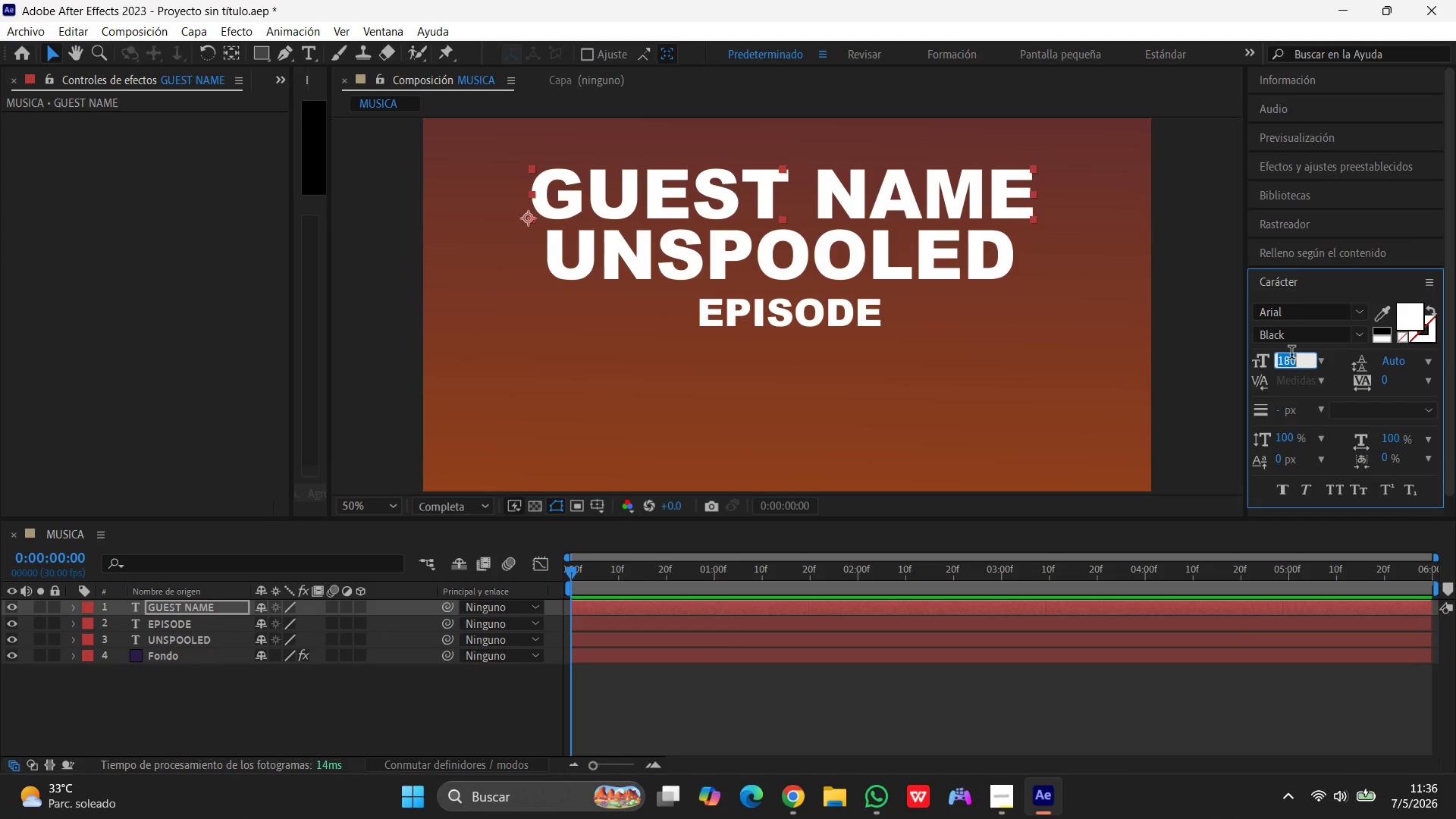 
key(Numpad1)
 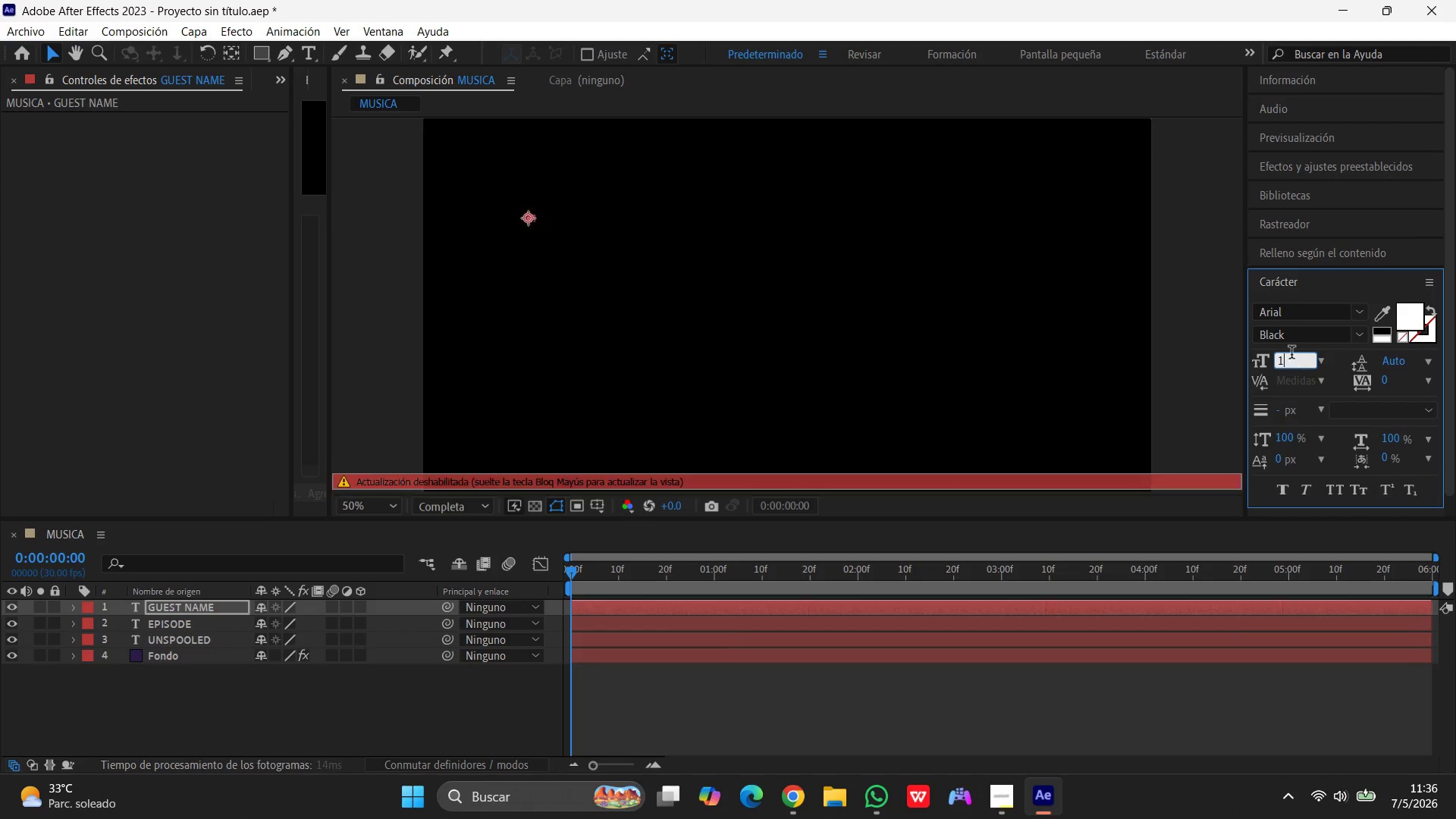 
key(Numpad0)
 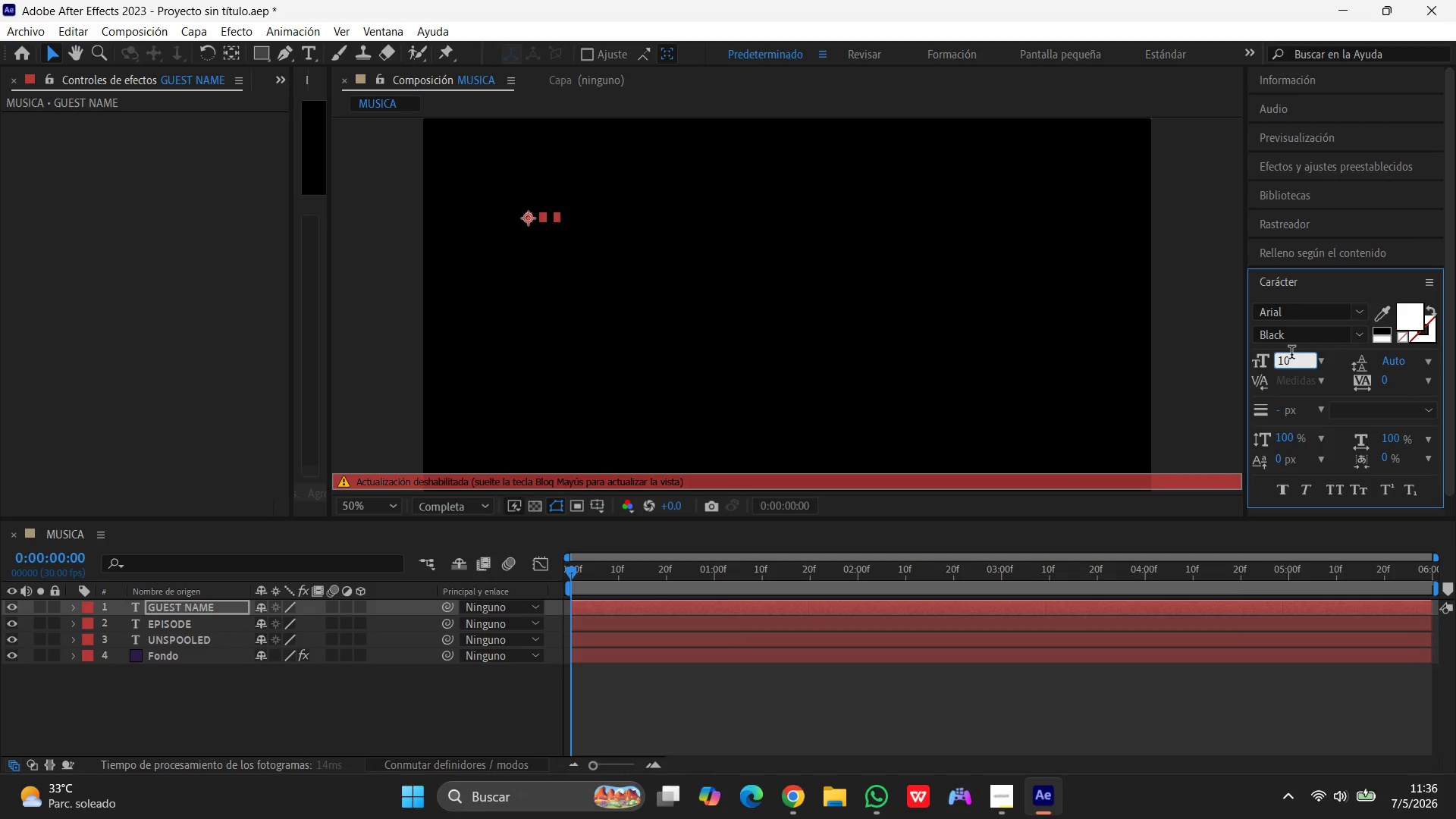 
key(Numpad0)
 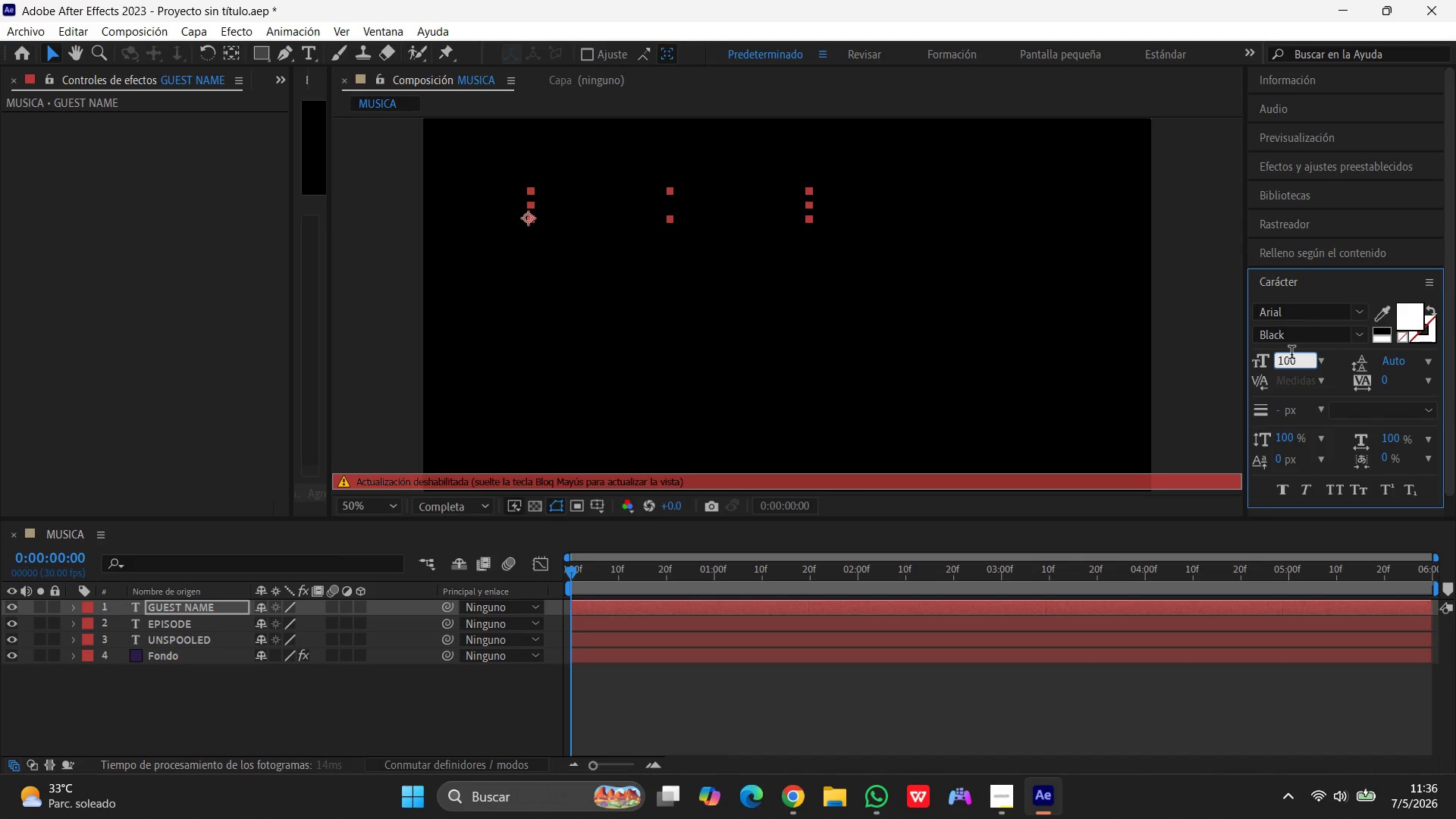 
key(Enter)
 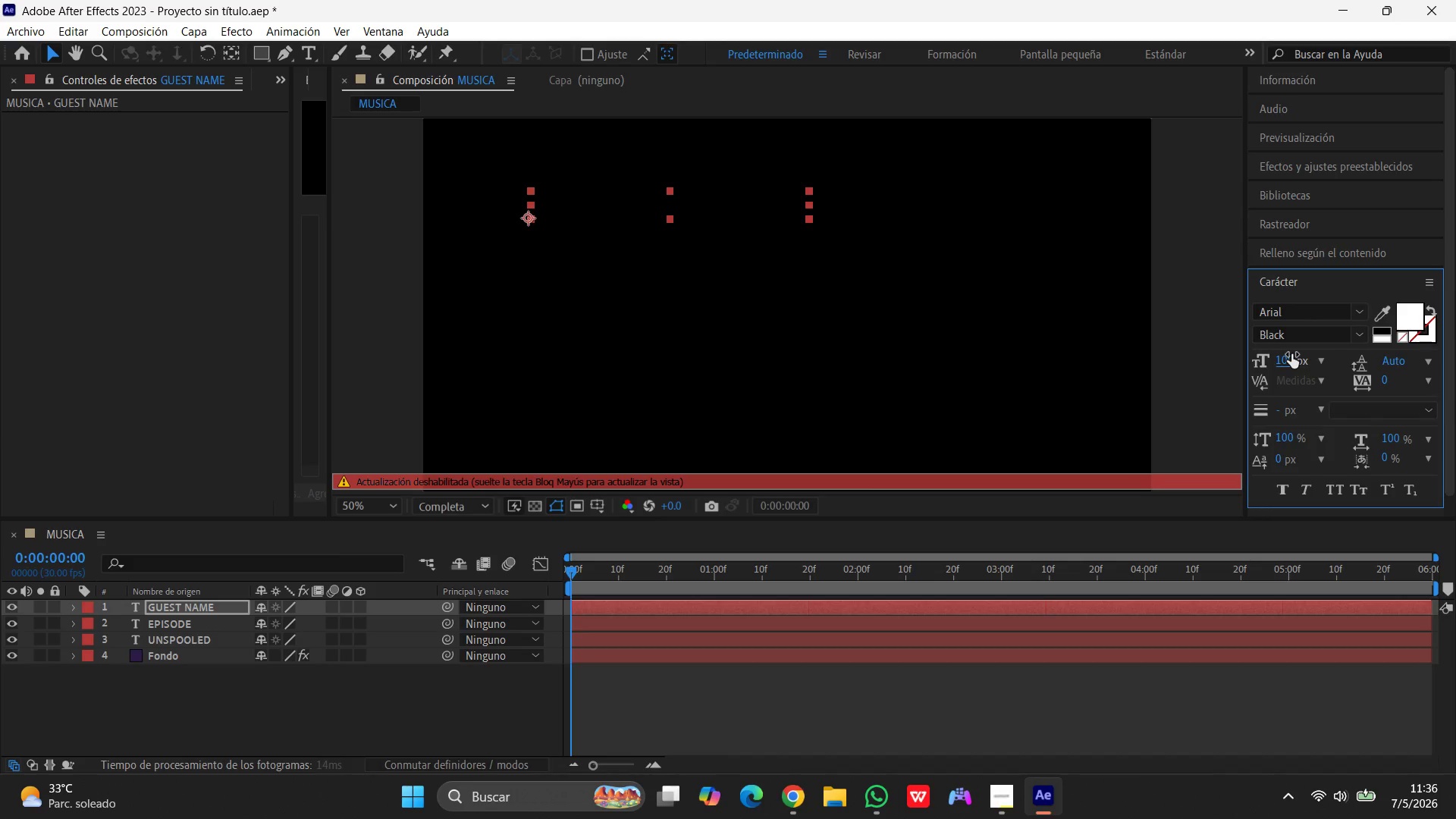 
key(CapsLock)
 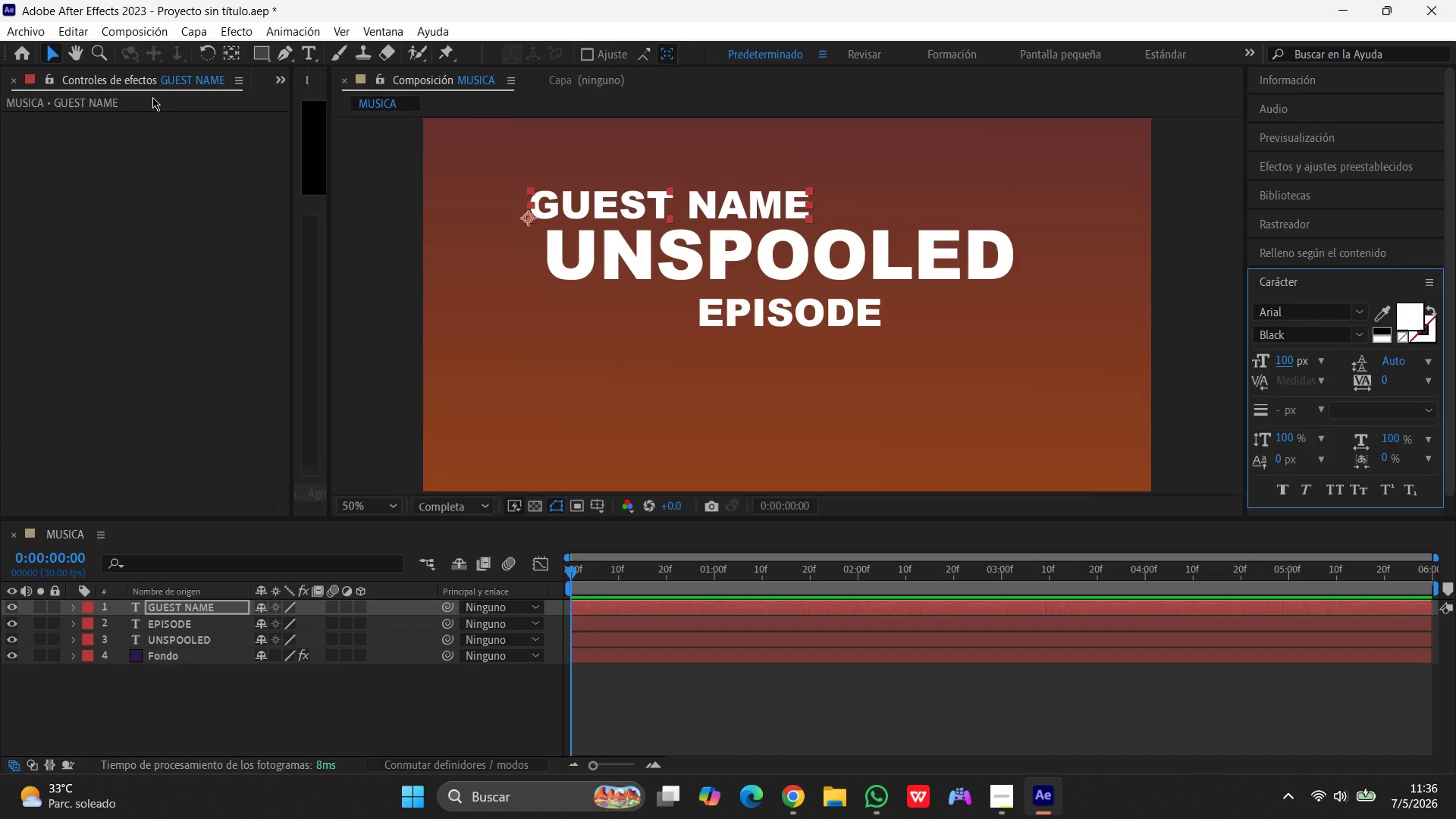 
left_click([49, 58])
 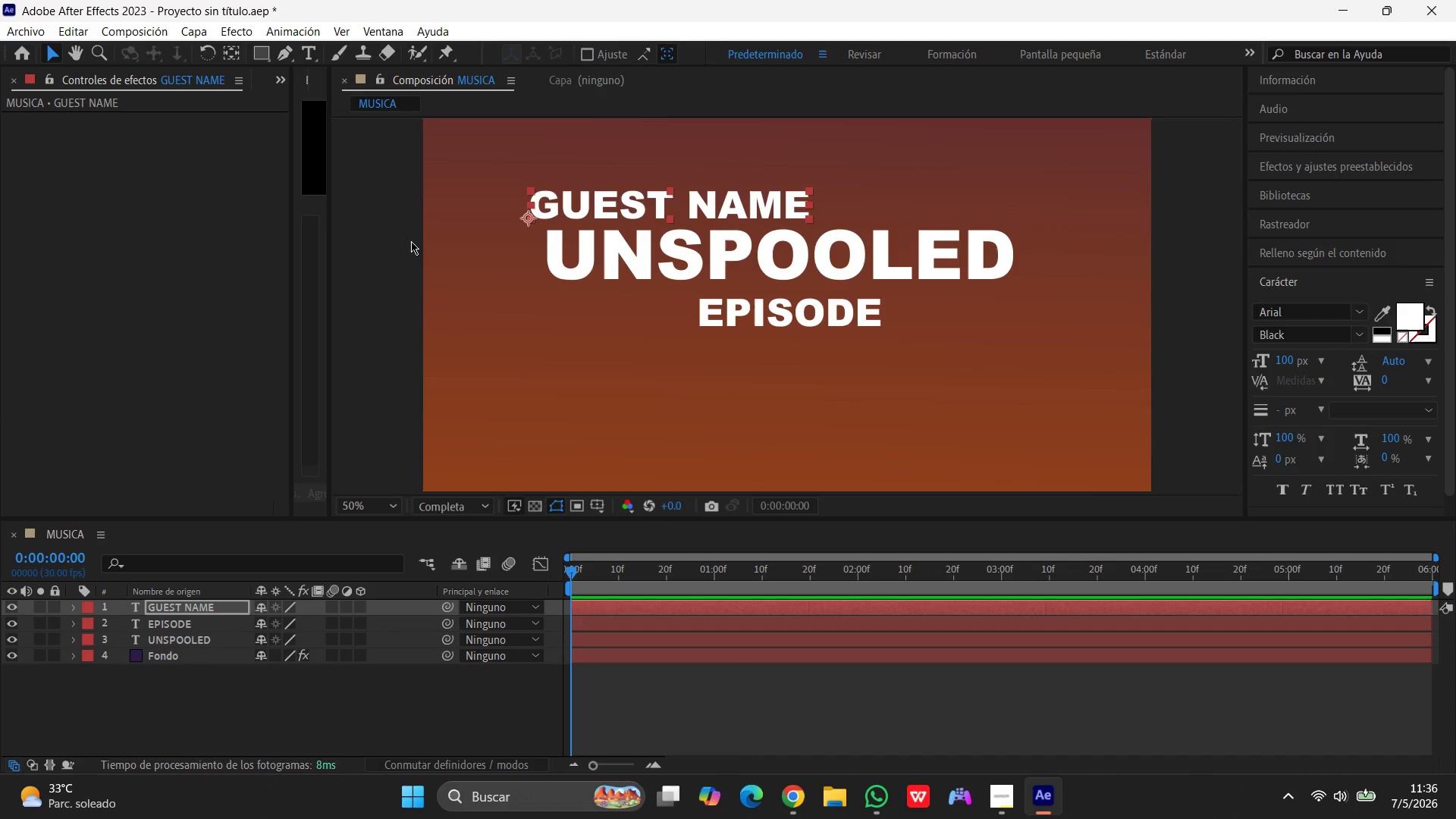 
wait(6.22)
 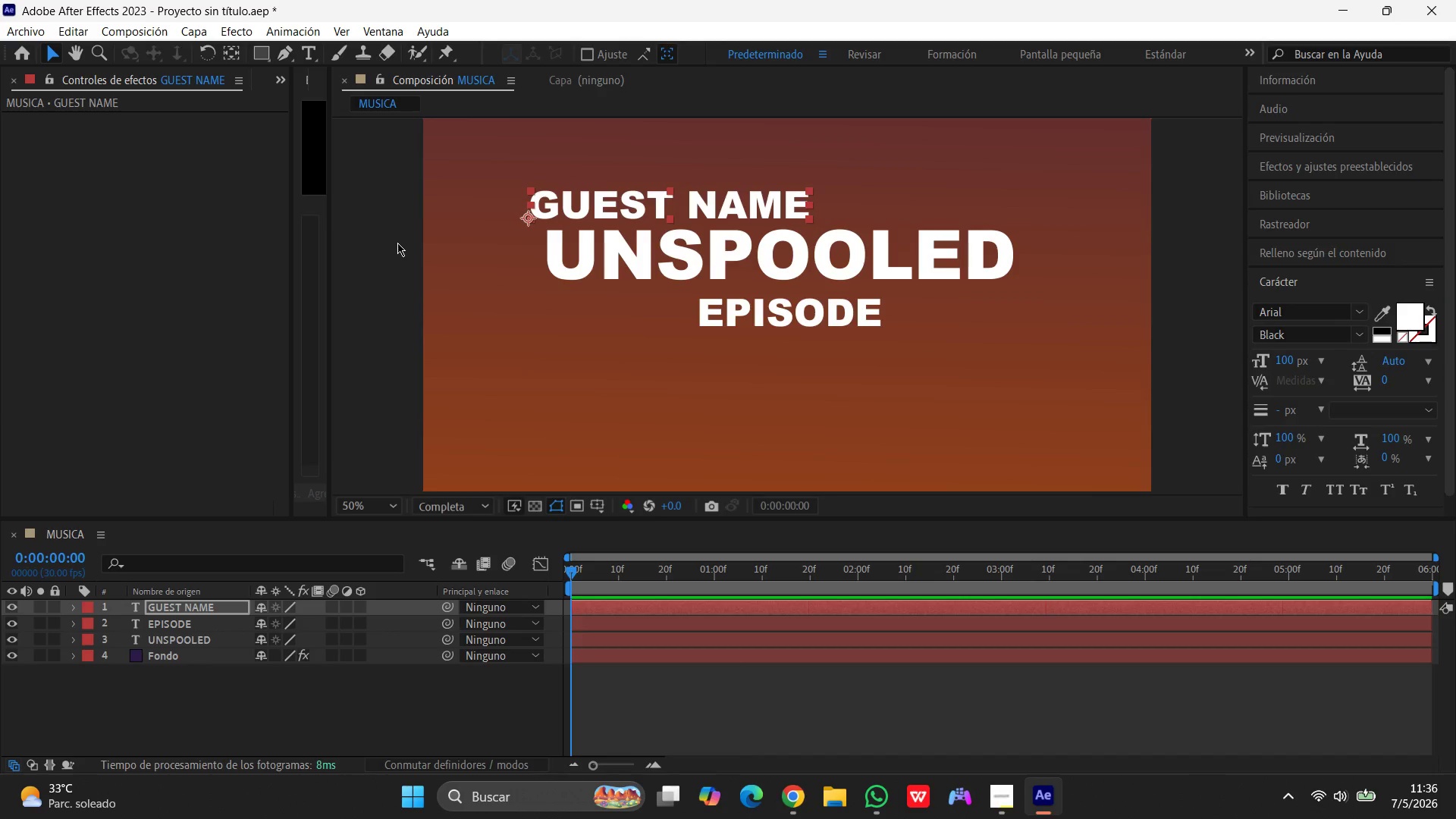 
left_click_drag(start_coordinate=[746, 193], to_coordinate=[864, 340])
 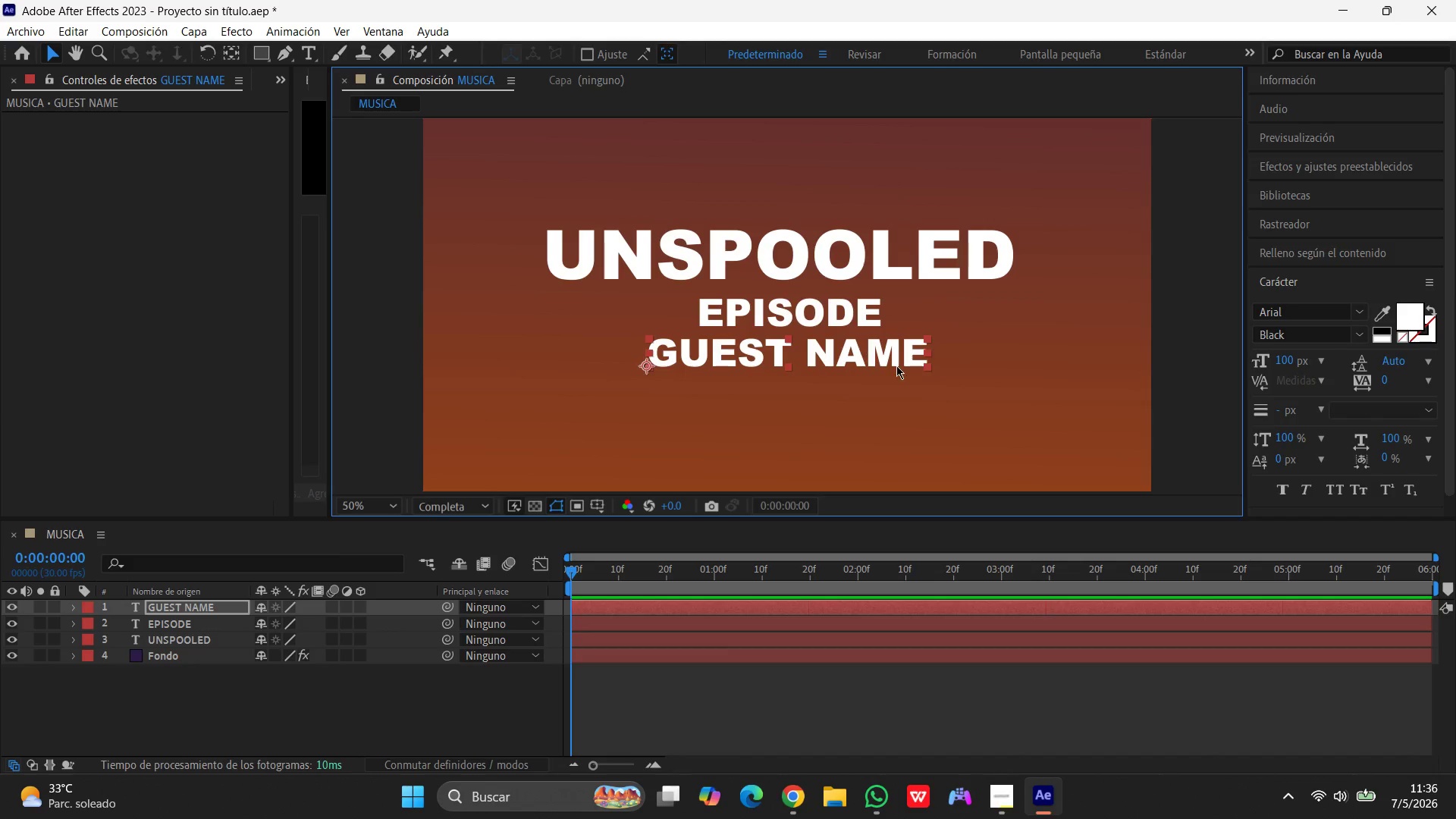 
left_click_drag(start_coordinate=[573, 570], to_coordinate=[565, 573])
 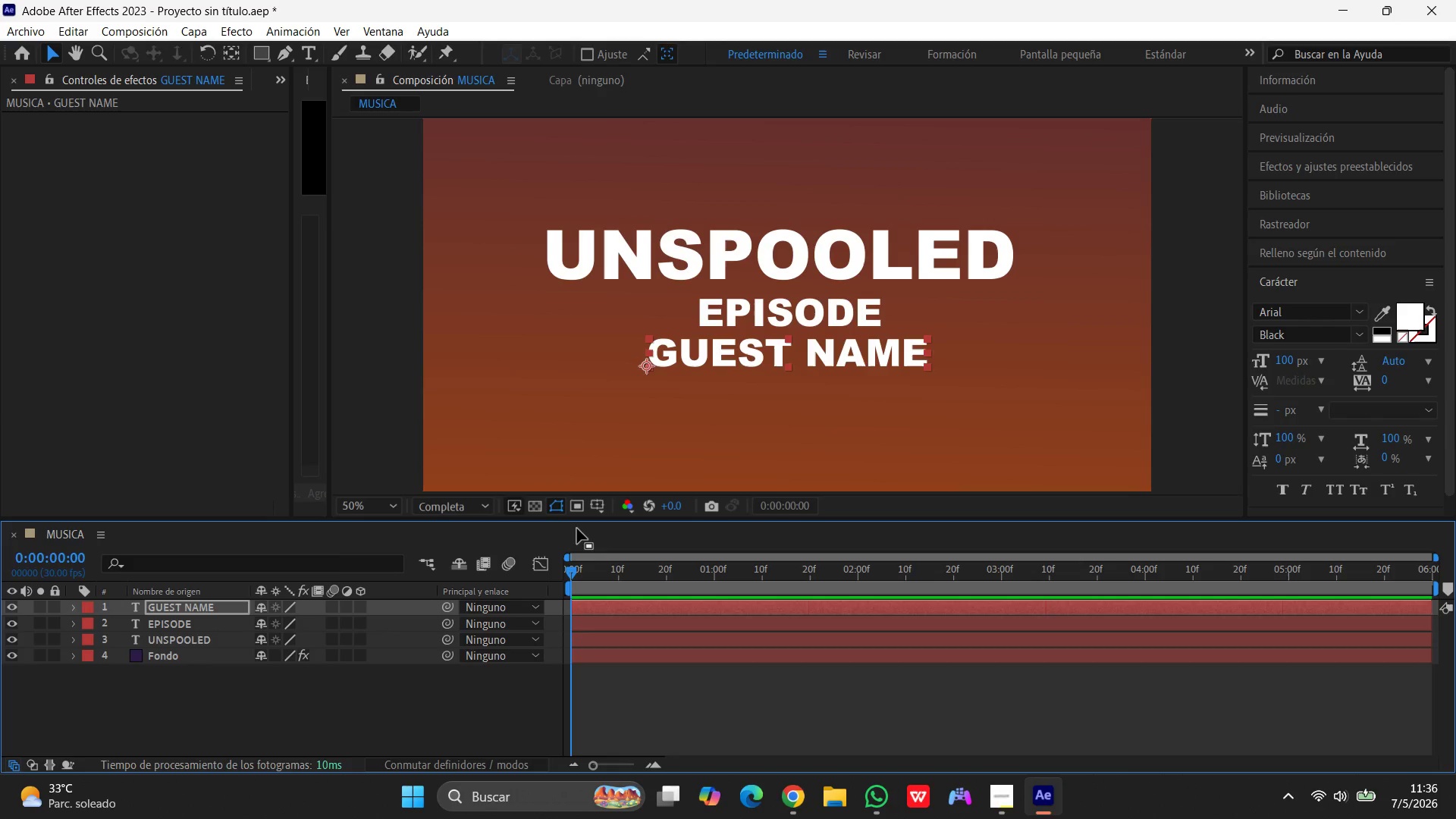 
wait(5.88)
 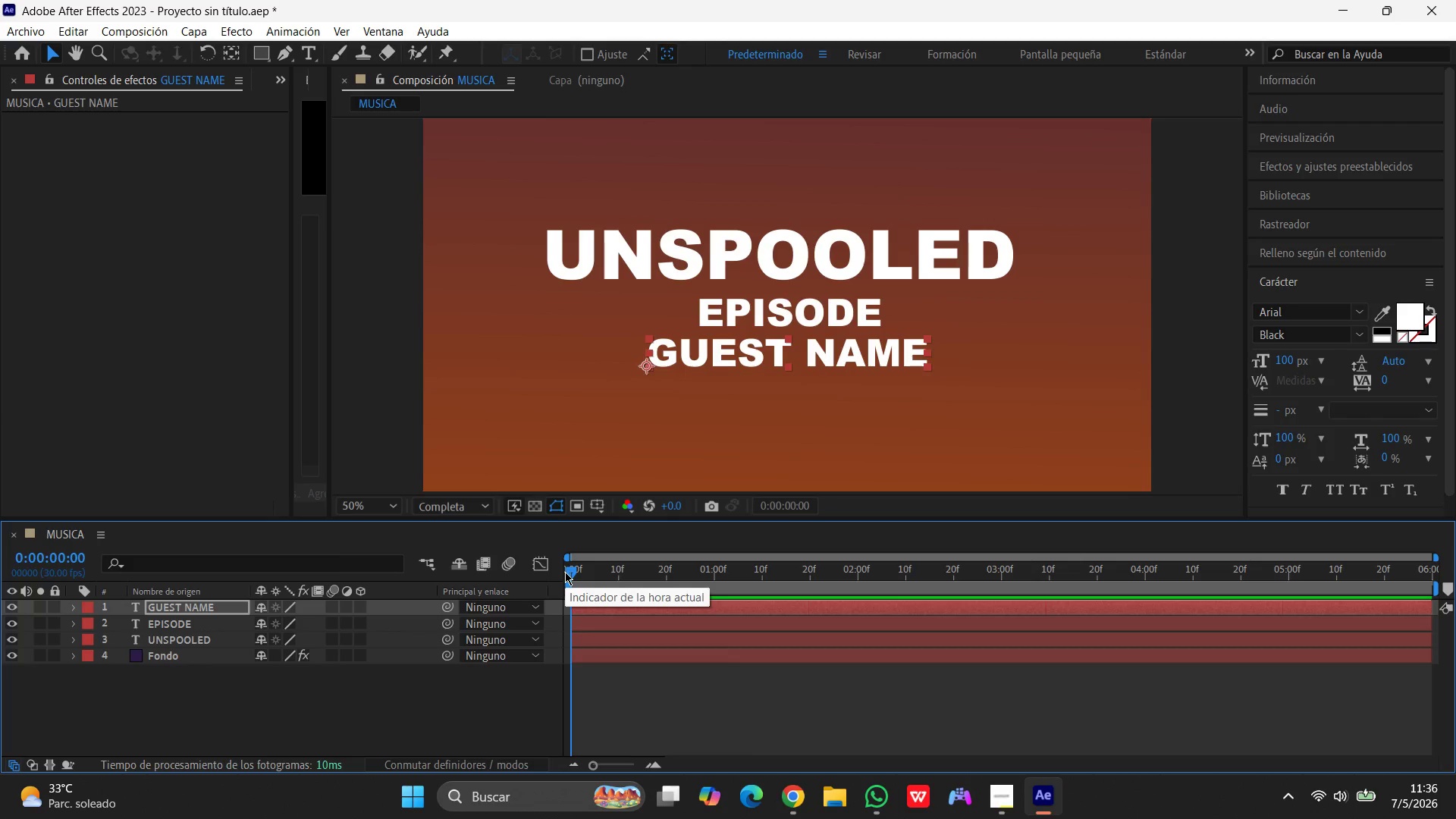 
scroll: coordinate [874, 391], scroll_direction: none, amount: 0.0
 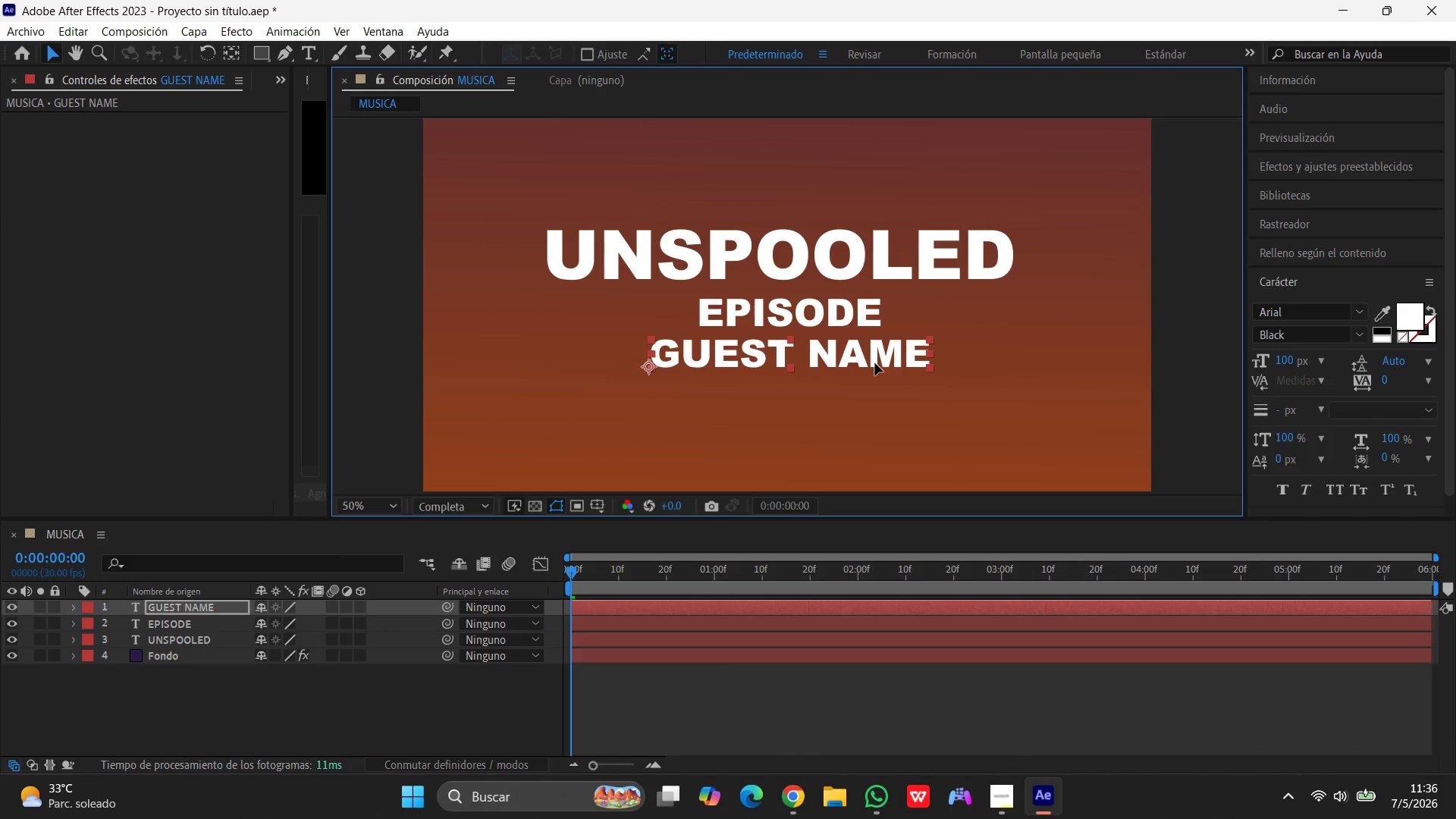 
left_click([825, 253])
 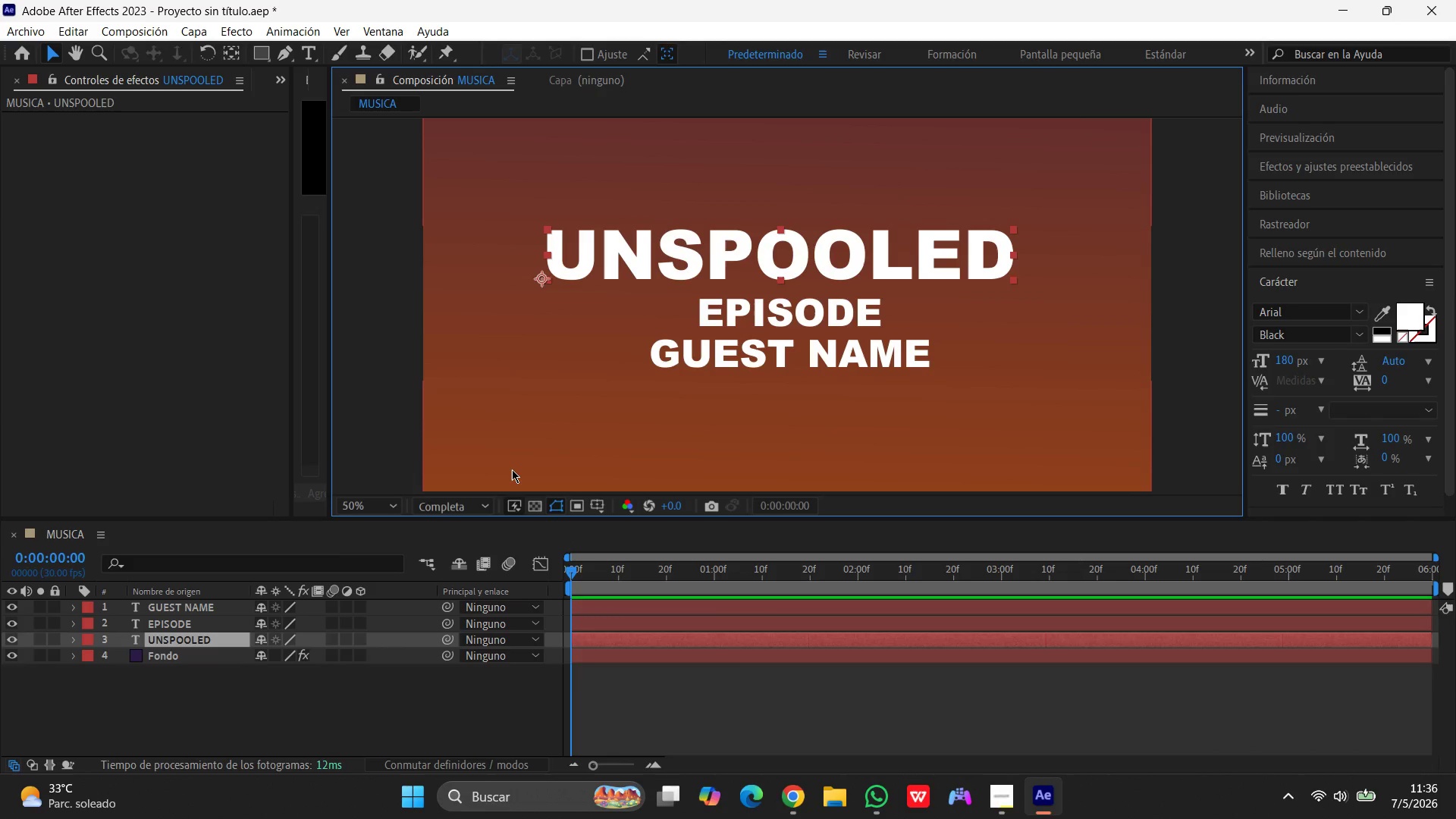 
key(P)
 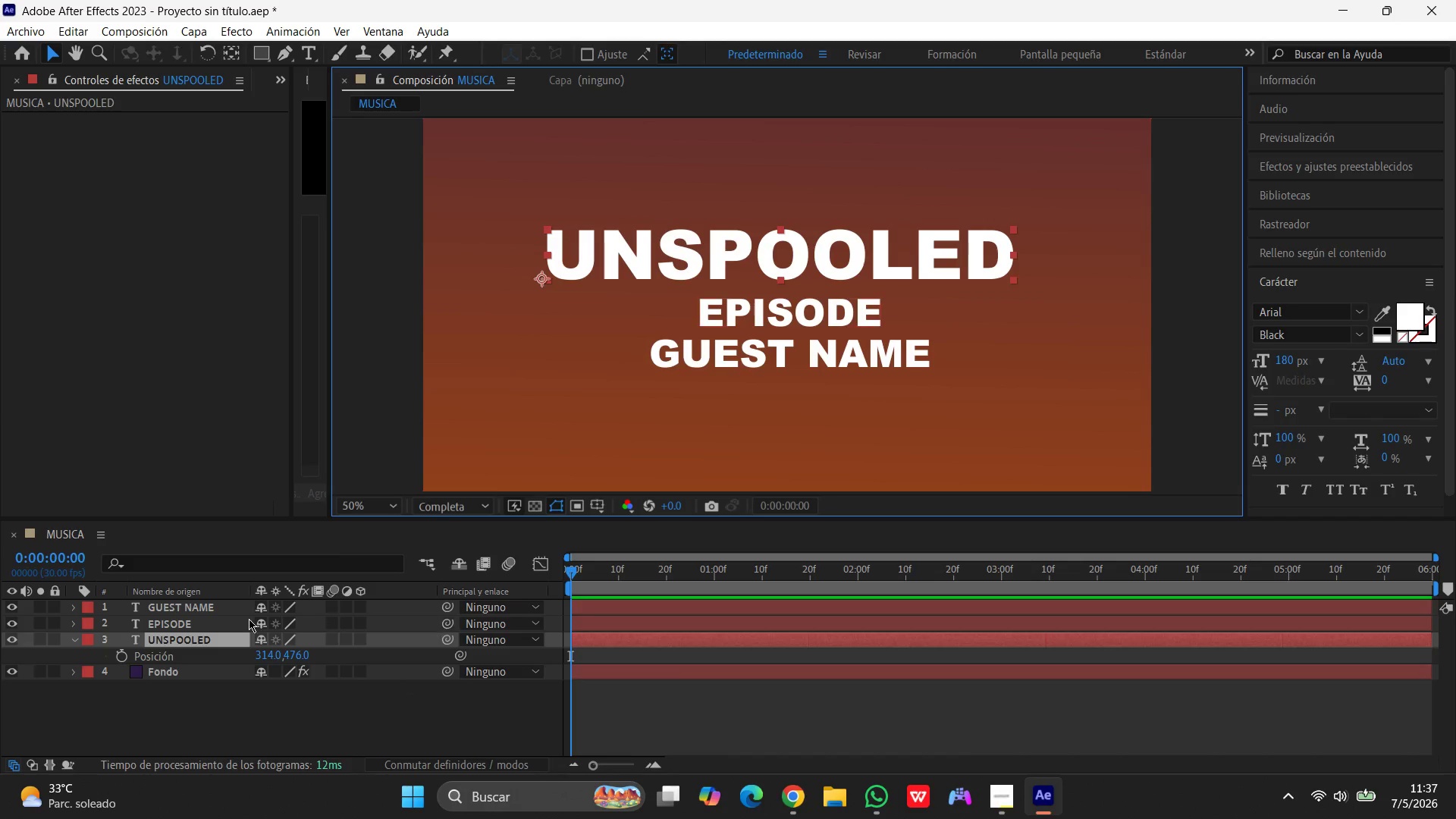 
left_click([124, 655])
 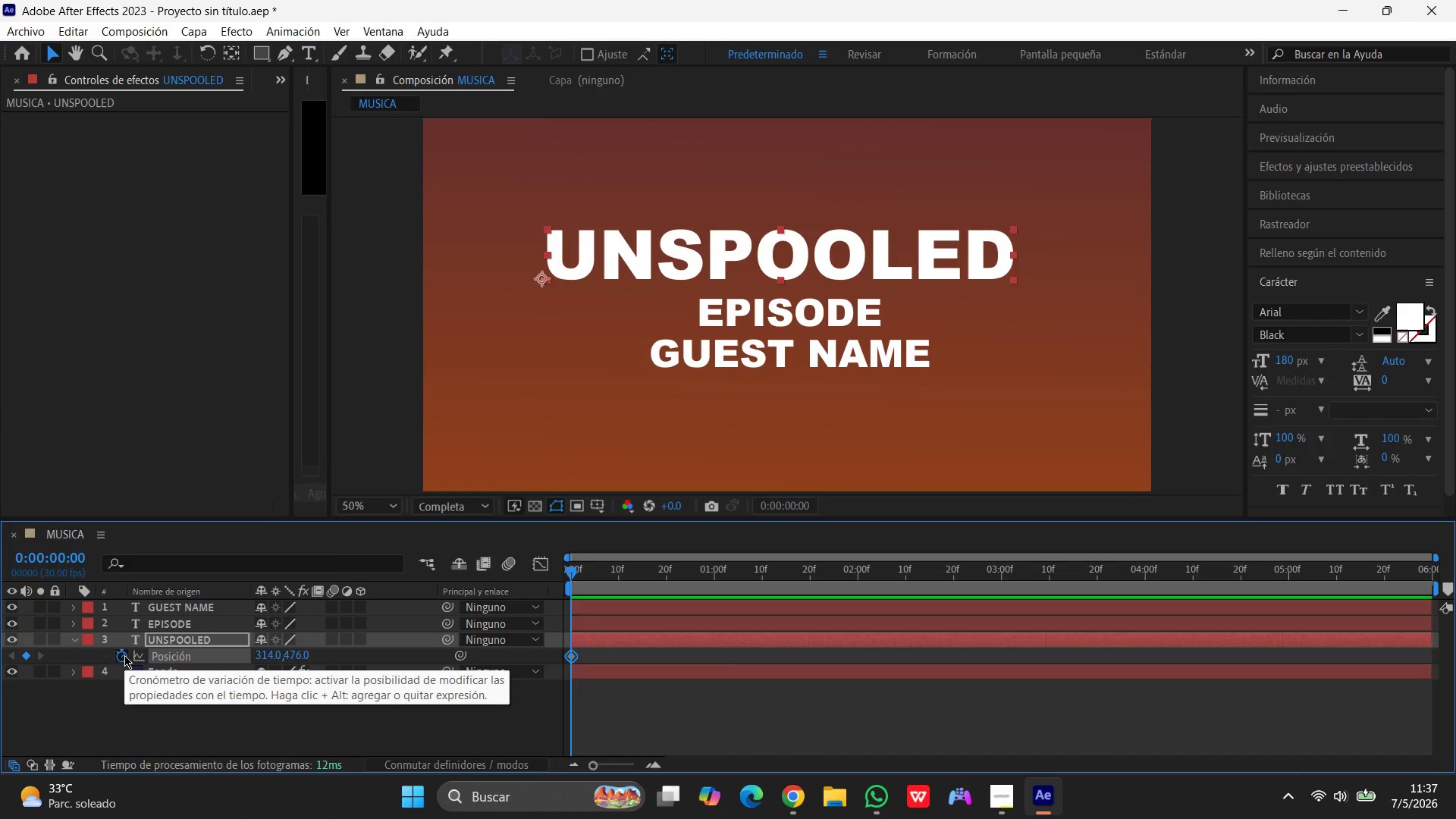 
wait(6.97)
 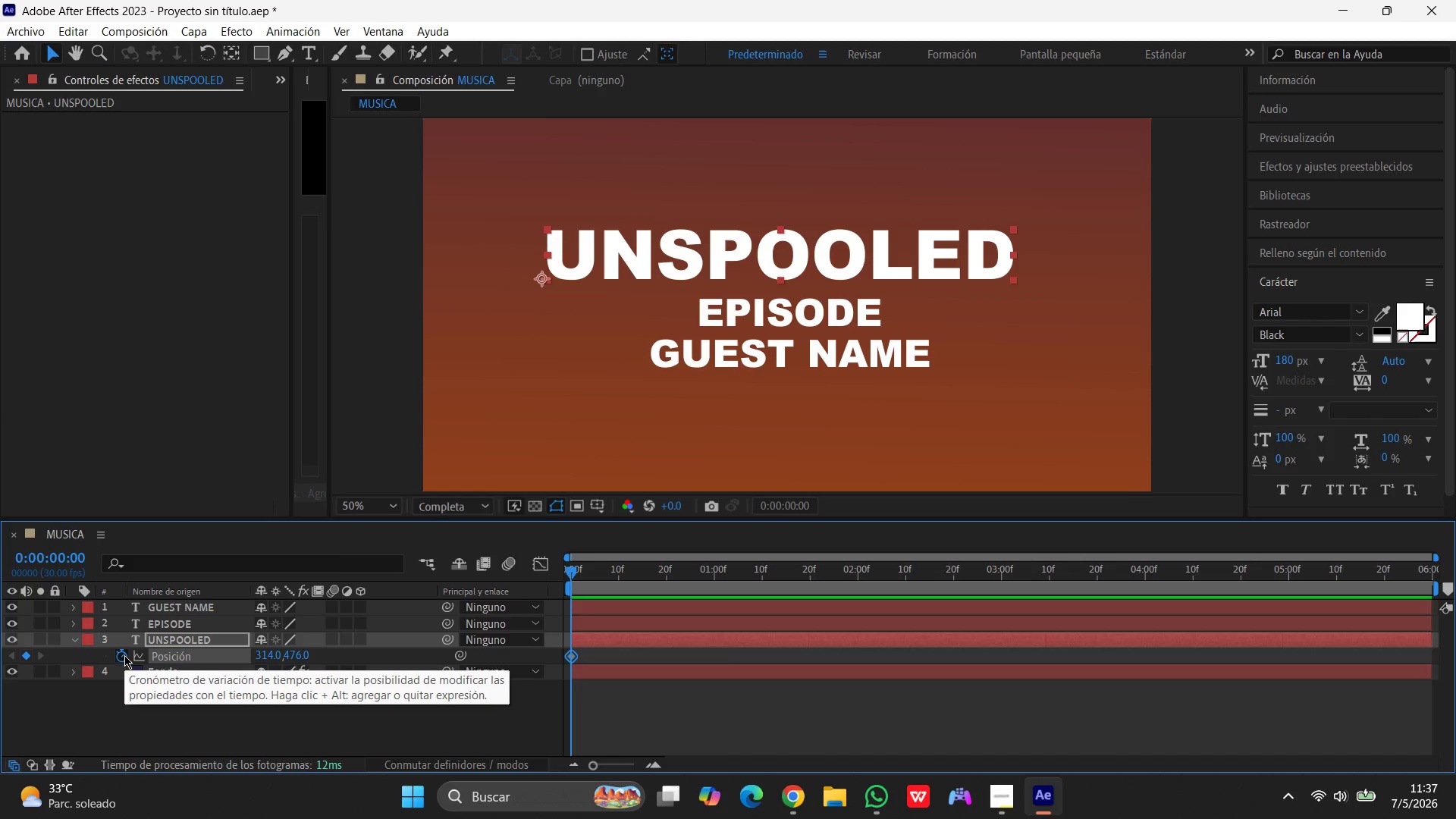 
left_click_drag(start_coordinate=[571, 570], to_coordinate=[644, 566])
 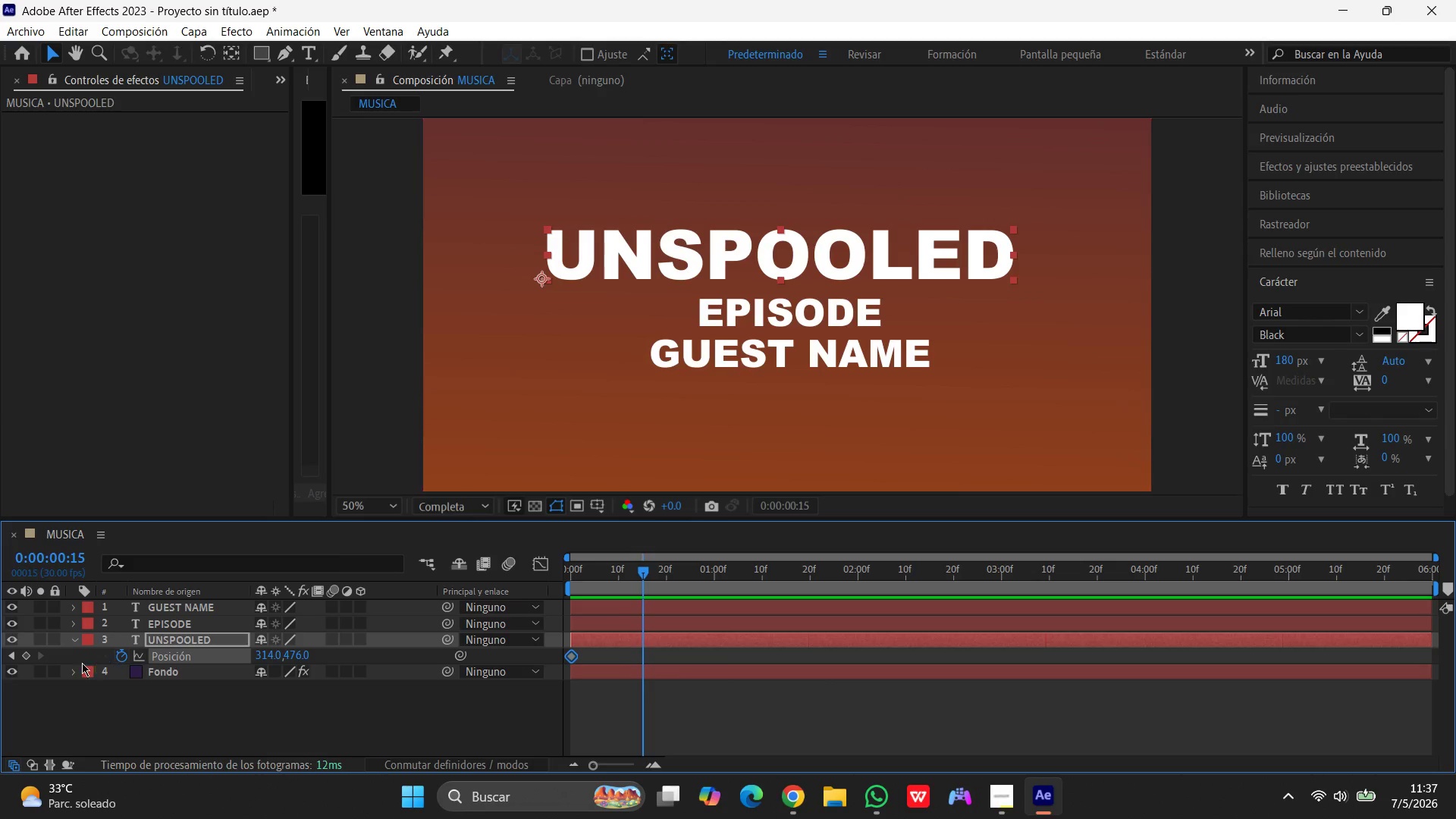 
left_click([27, 658])
 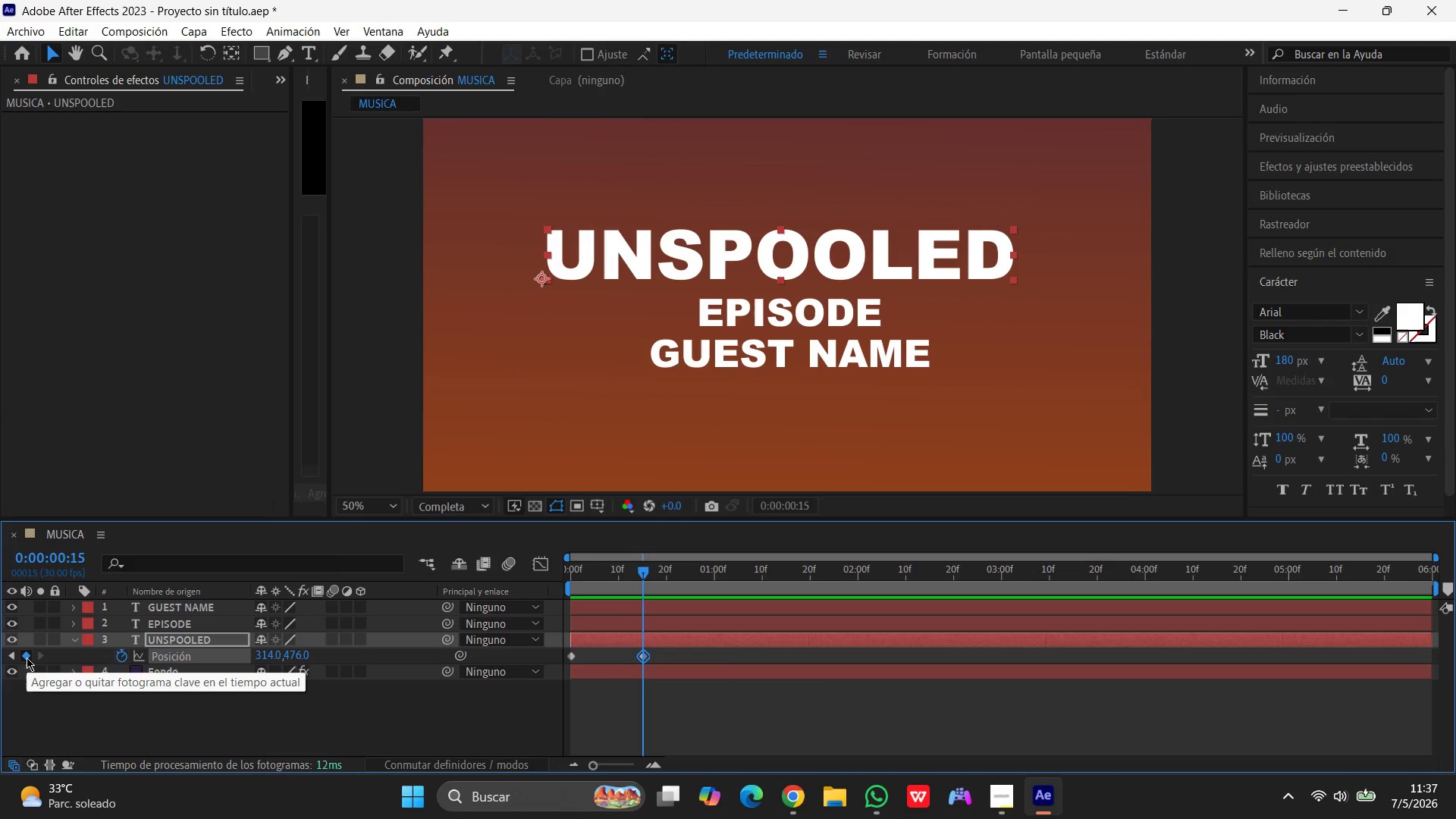 
wait(8.42)
 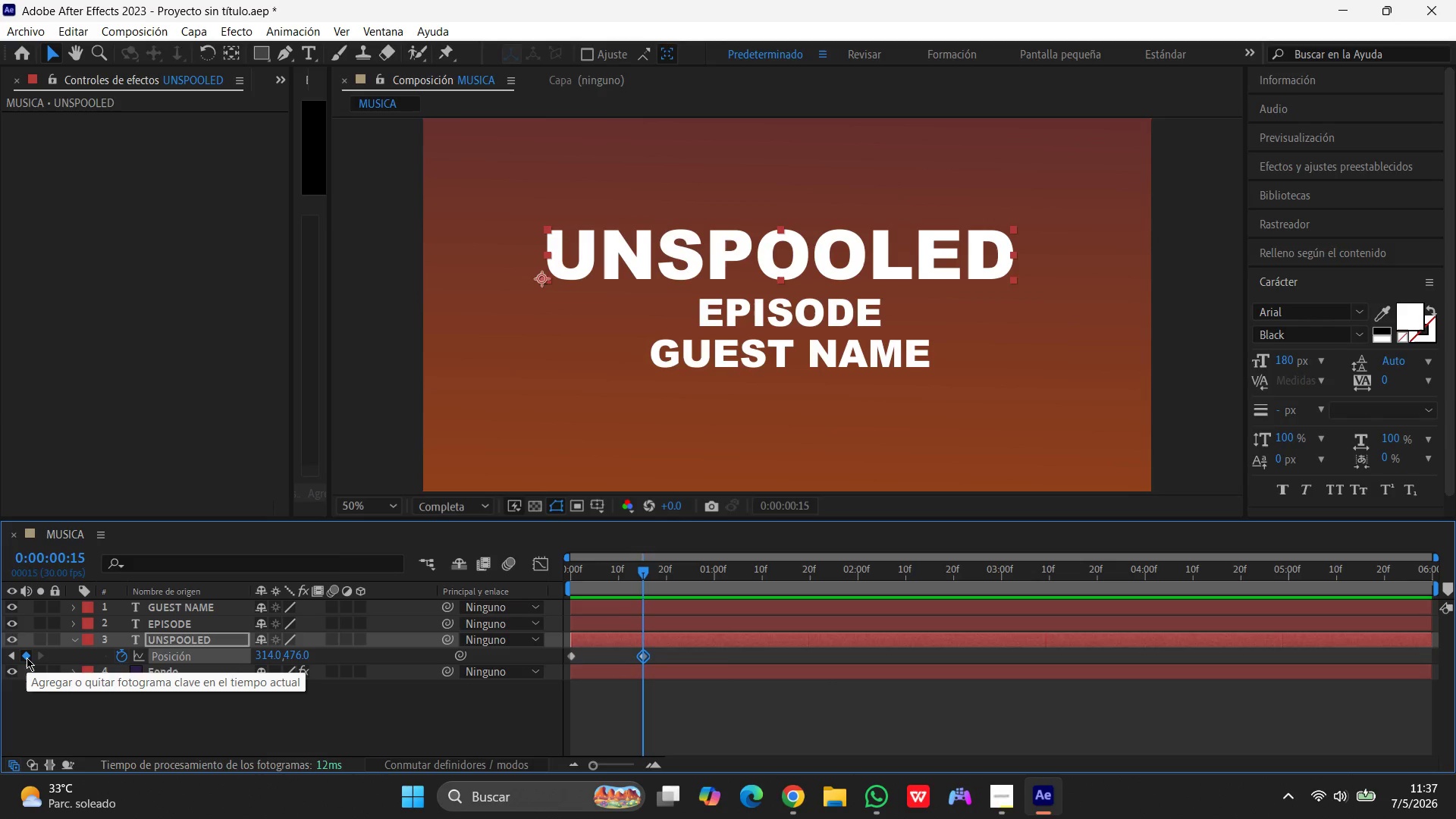 
scroll: coordinate [745, 553], scroll_direction: down, amount: 1.0
 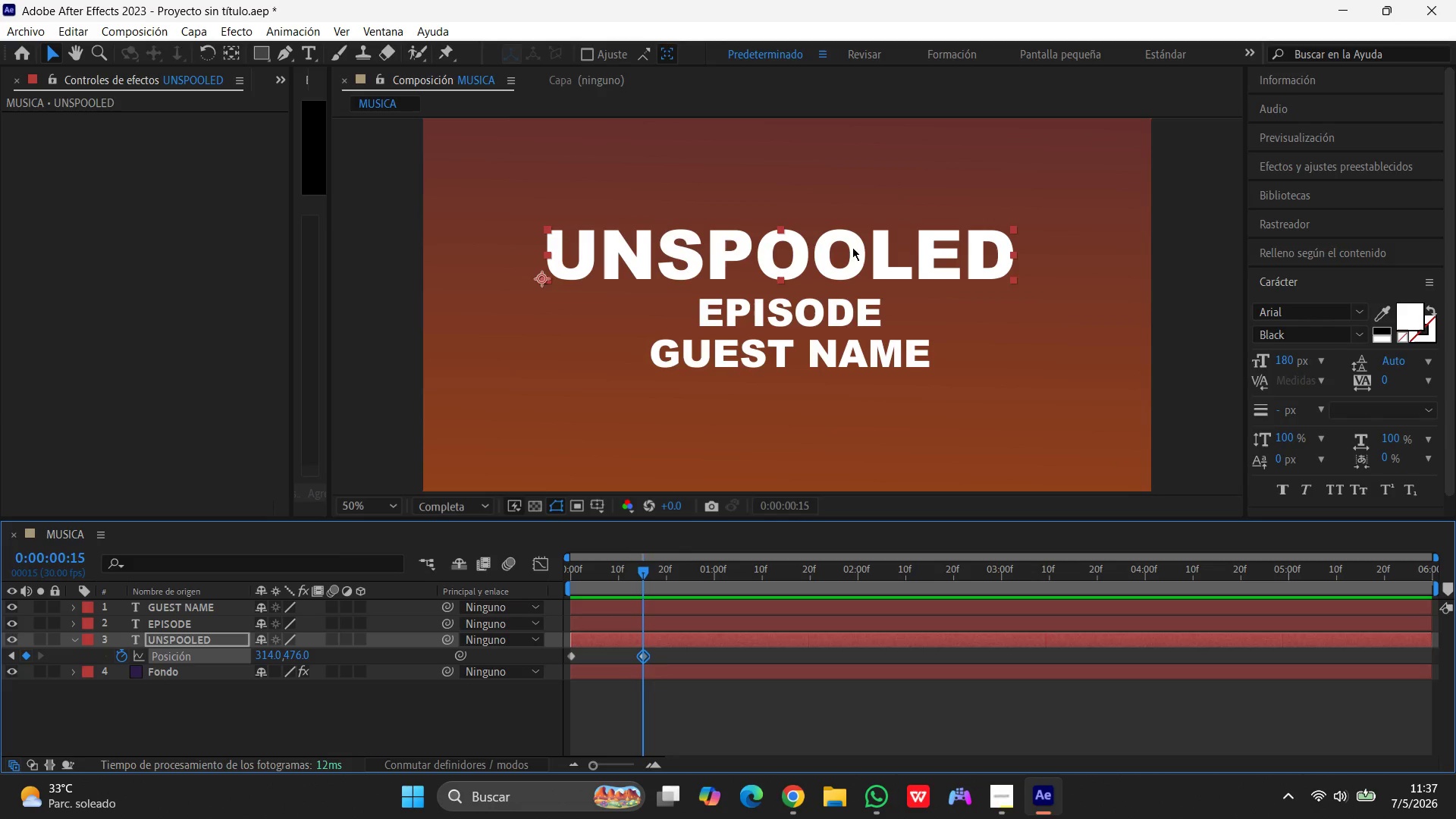 
left_click_drag(start_coordinate=[858, 245], to_coordinate=[177, 244])
 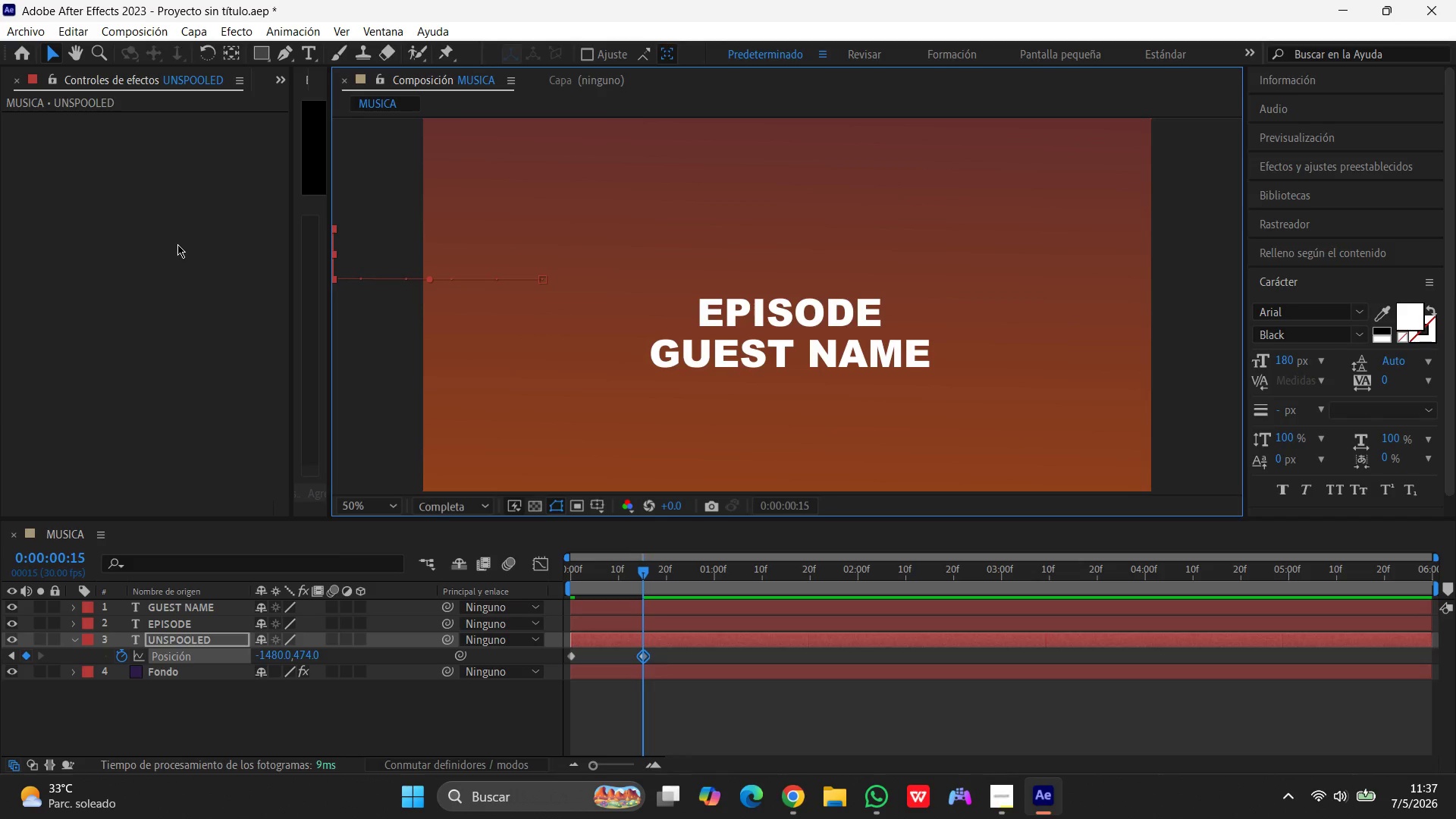 
wait(5.83)
 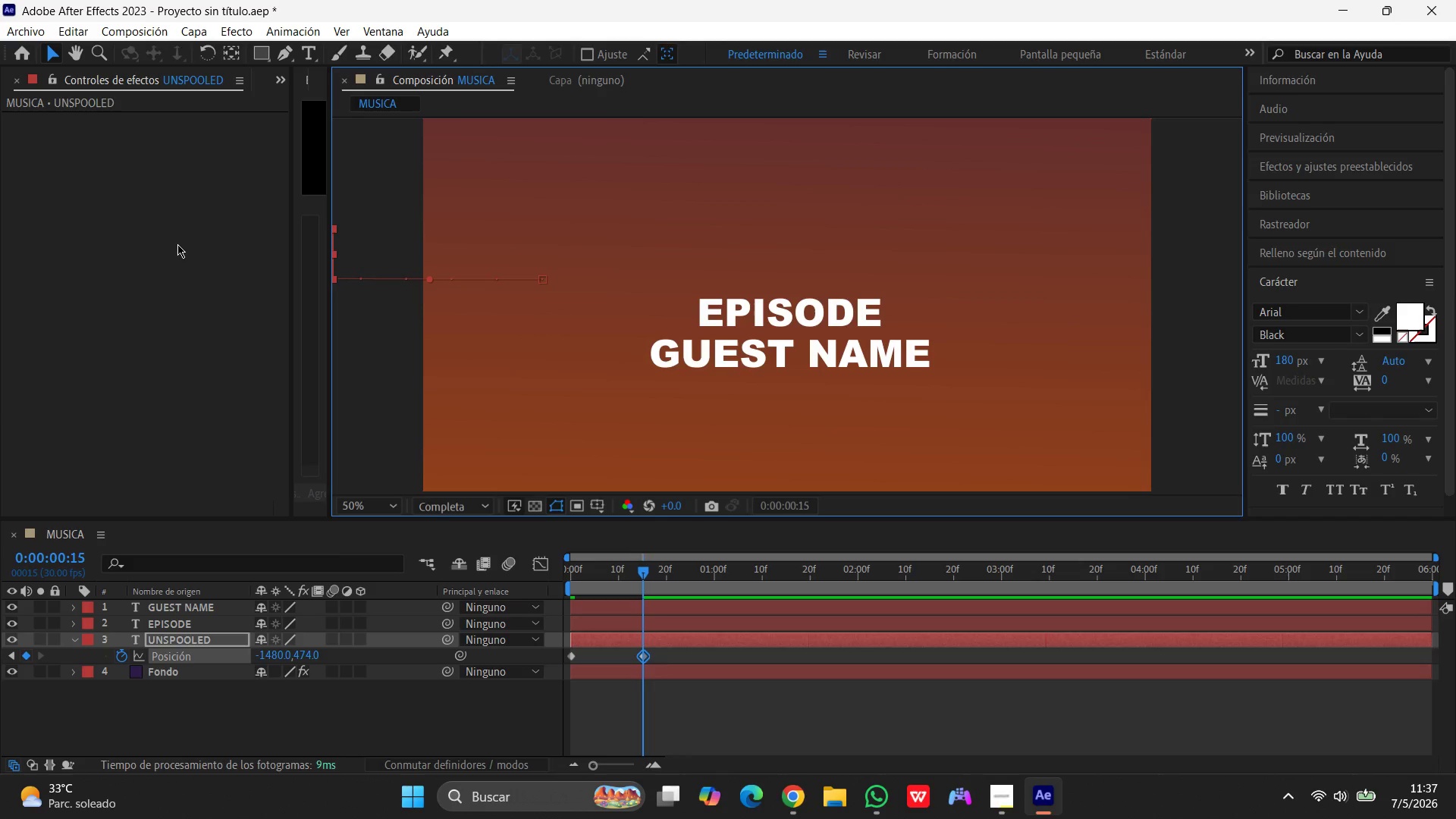 
key(Control+Z)
 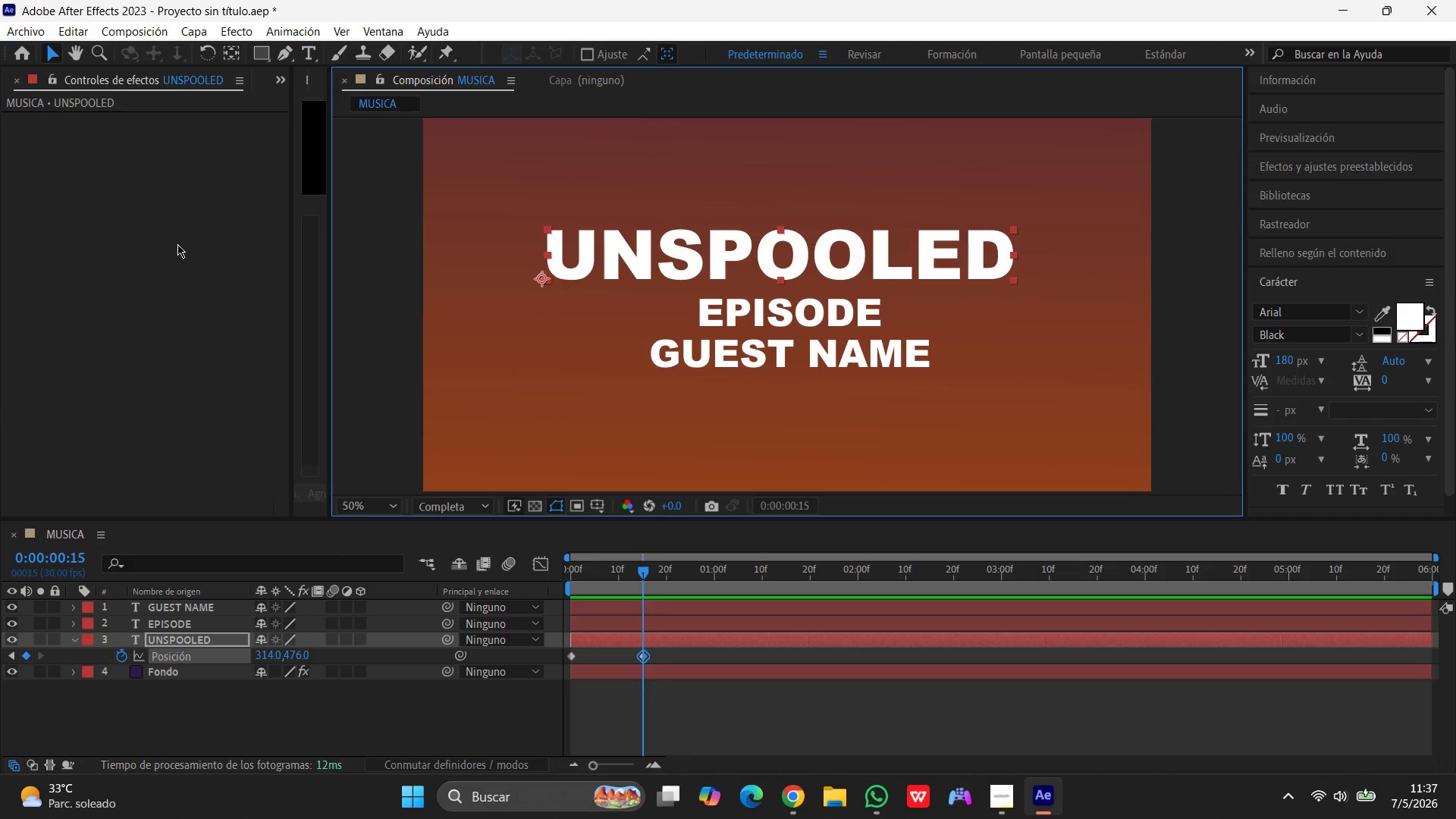 
key(Control+Z)
 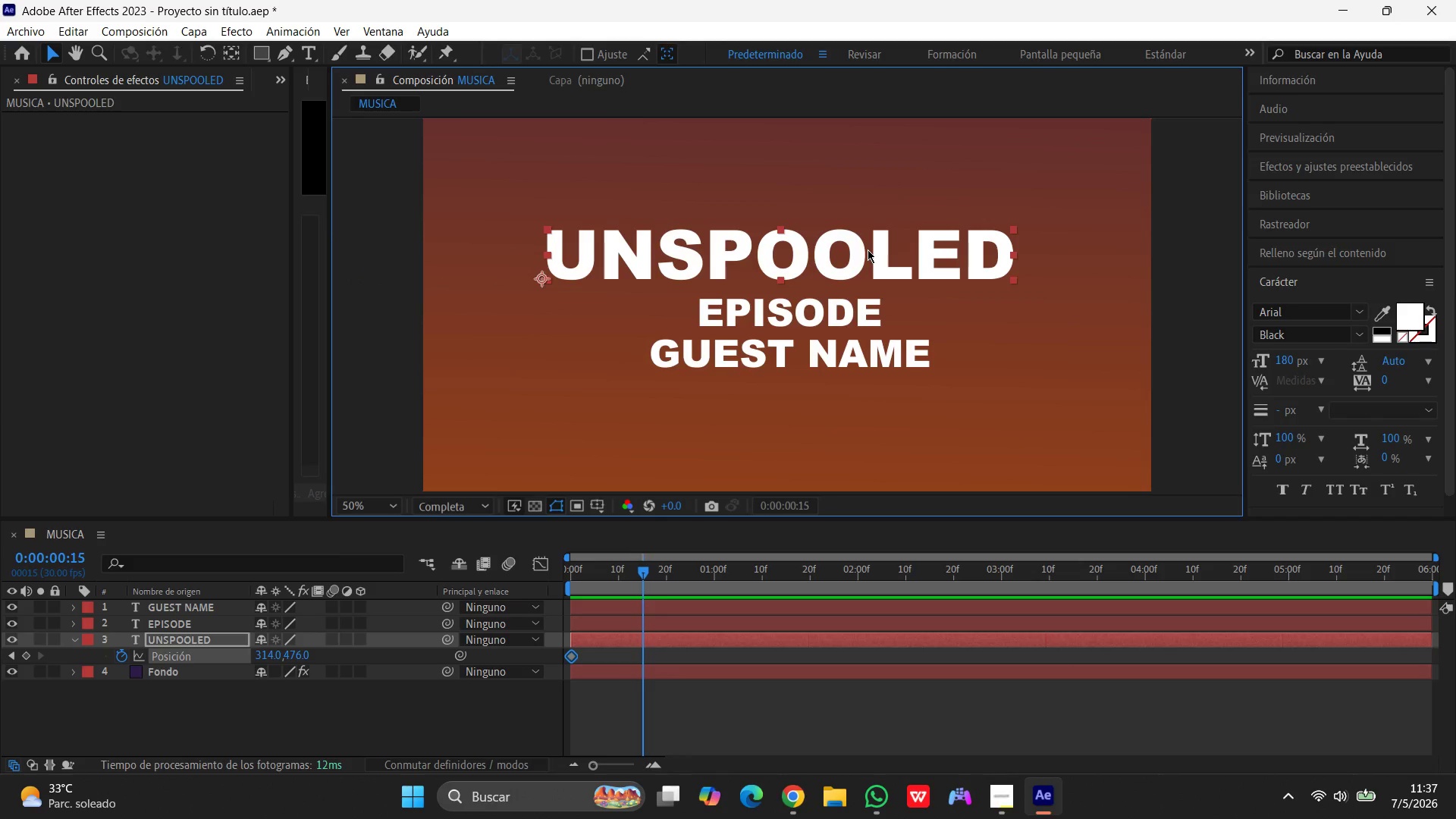 
left_click_drag(start_coordinate=[854, 253], to_coordinate=[166, 252])
 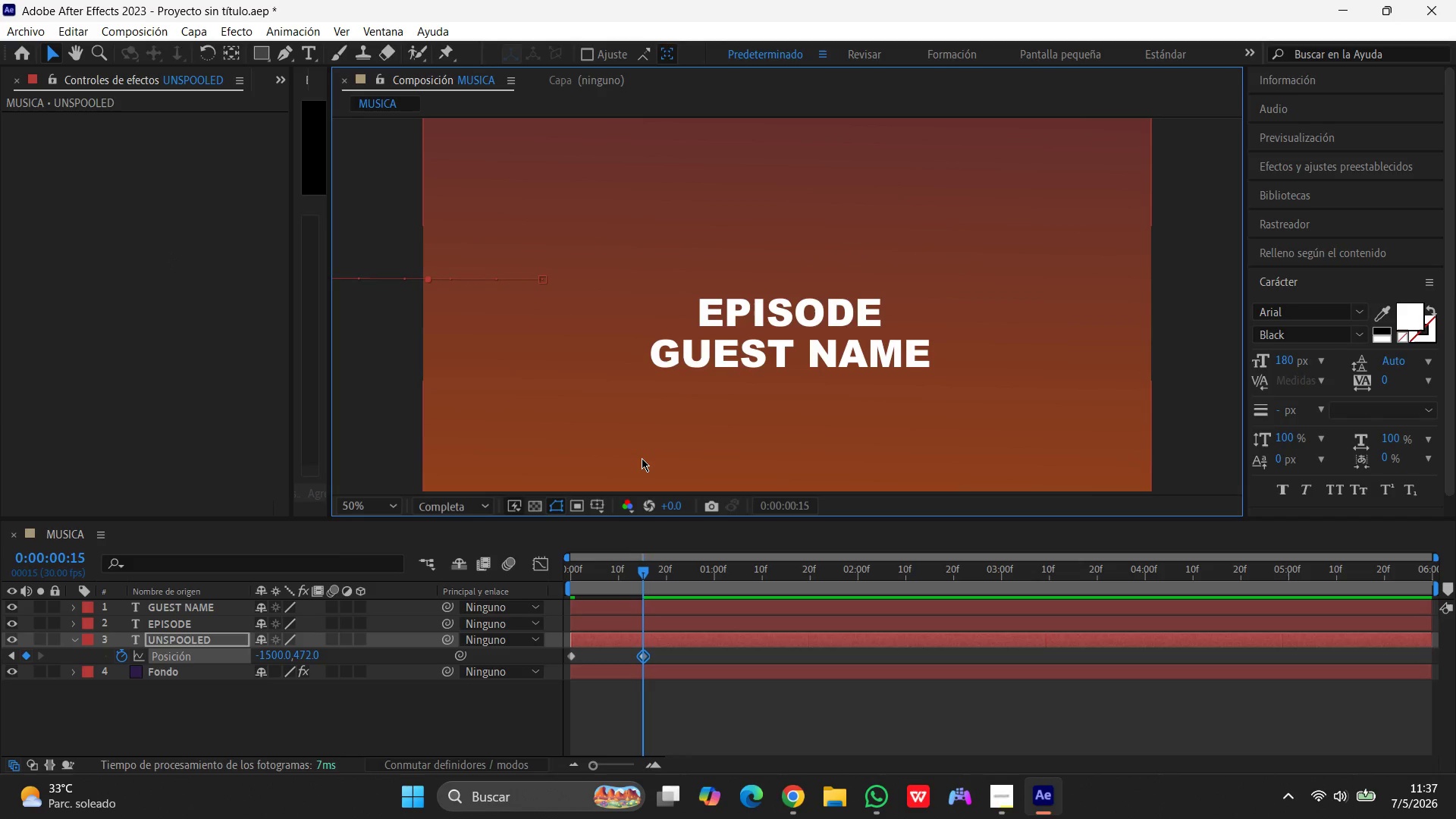 
wait(12.52)
 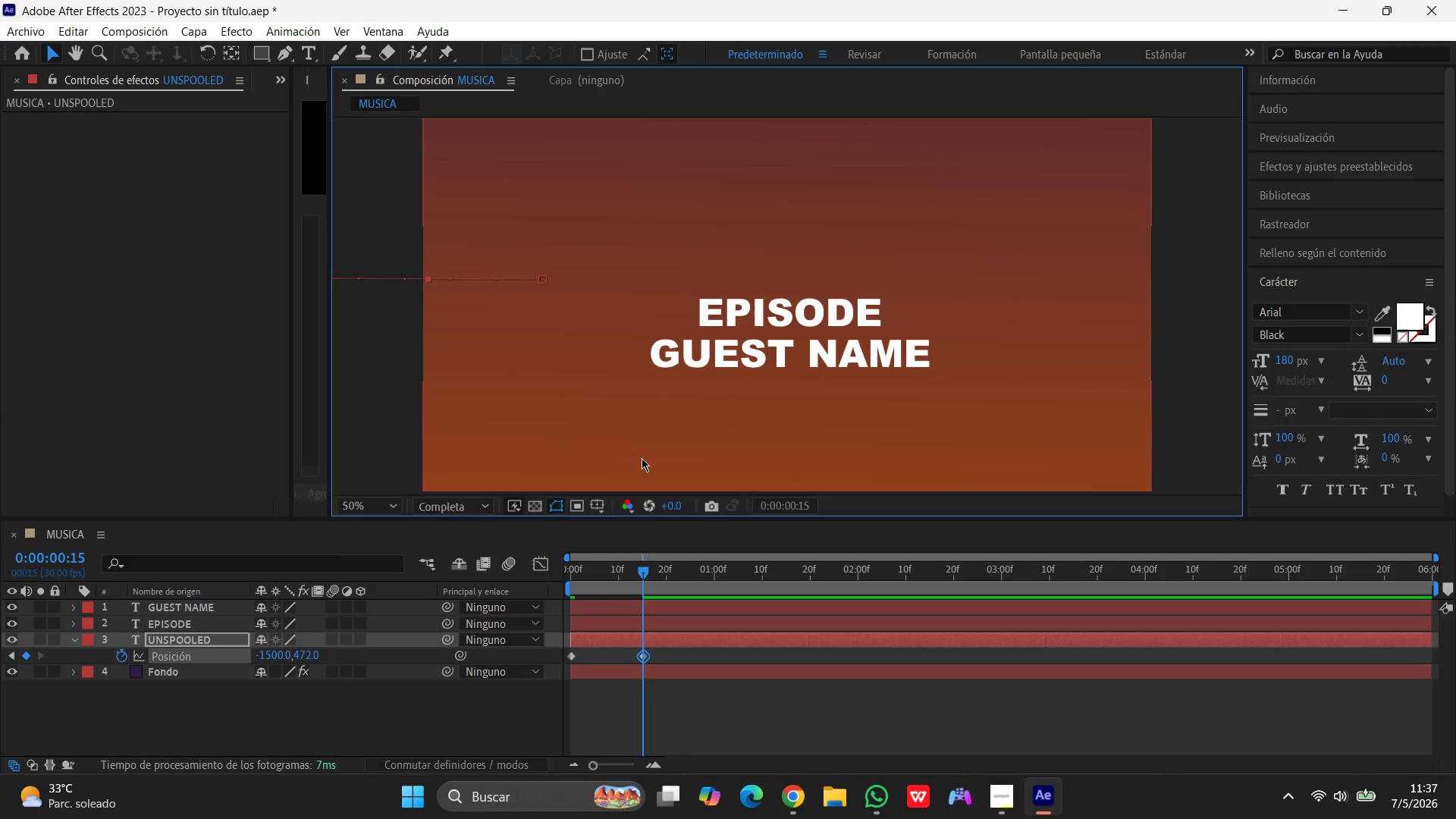 
left_click_drag(start_coordinate=[643, 573], to_coordinate=[716, 575])
 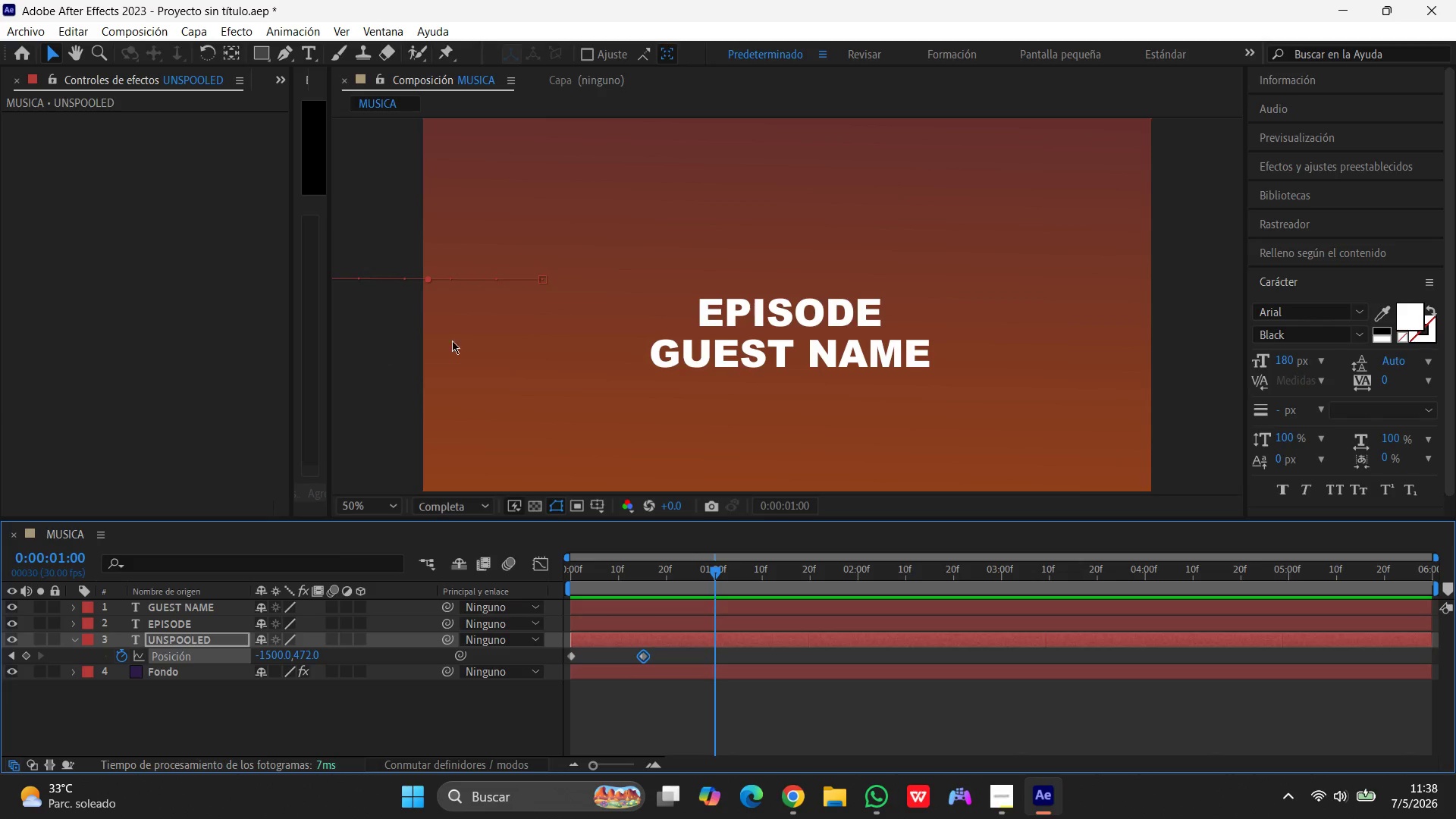 
scroll: coordinate [403, 344], scroll_direction: down, amount: 2.0
 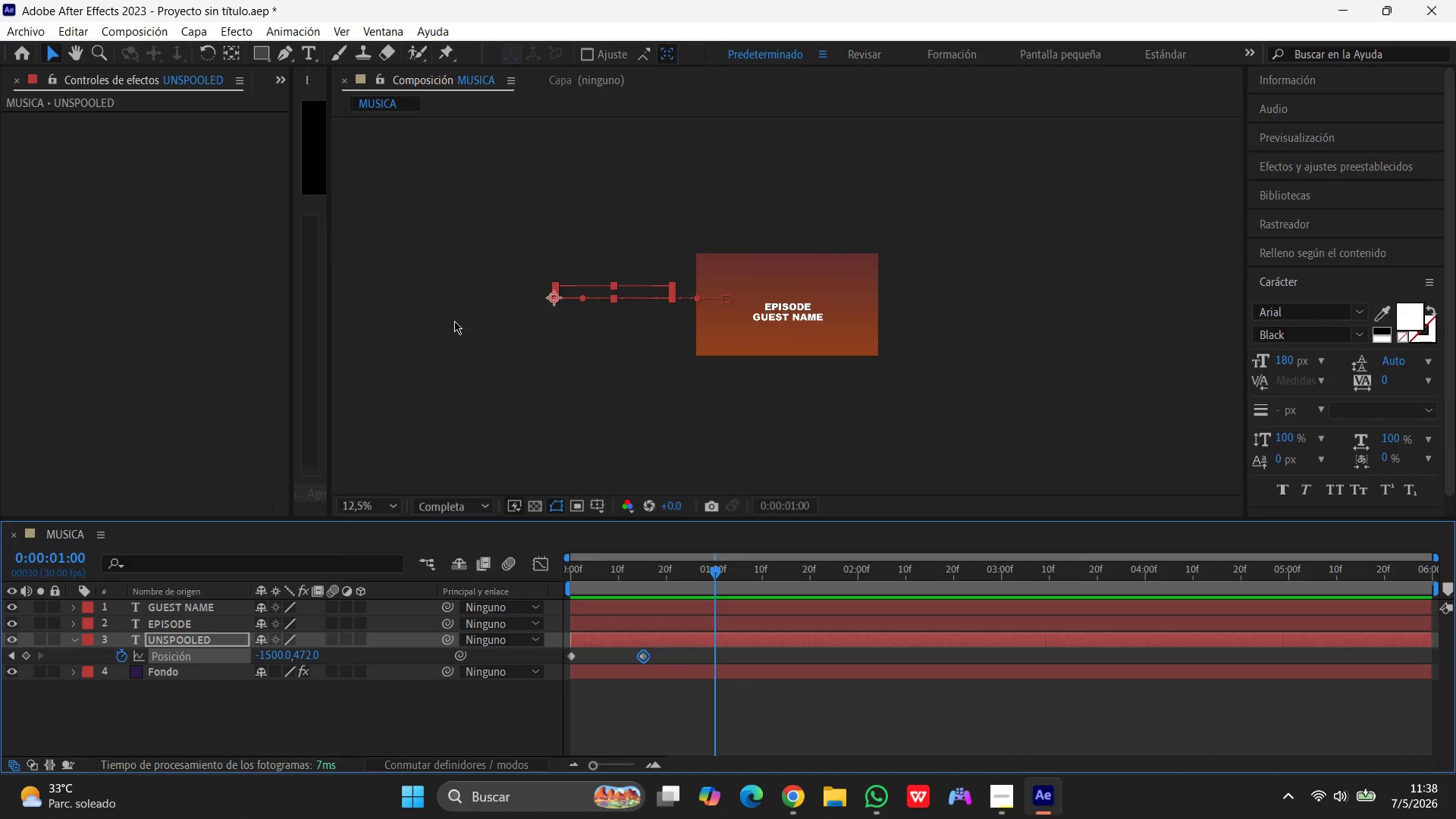 
scroll: coordinate [454, 321], scroll_direction: up, amount: 1.0
 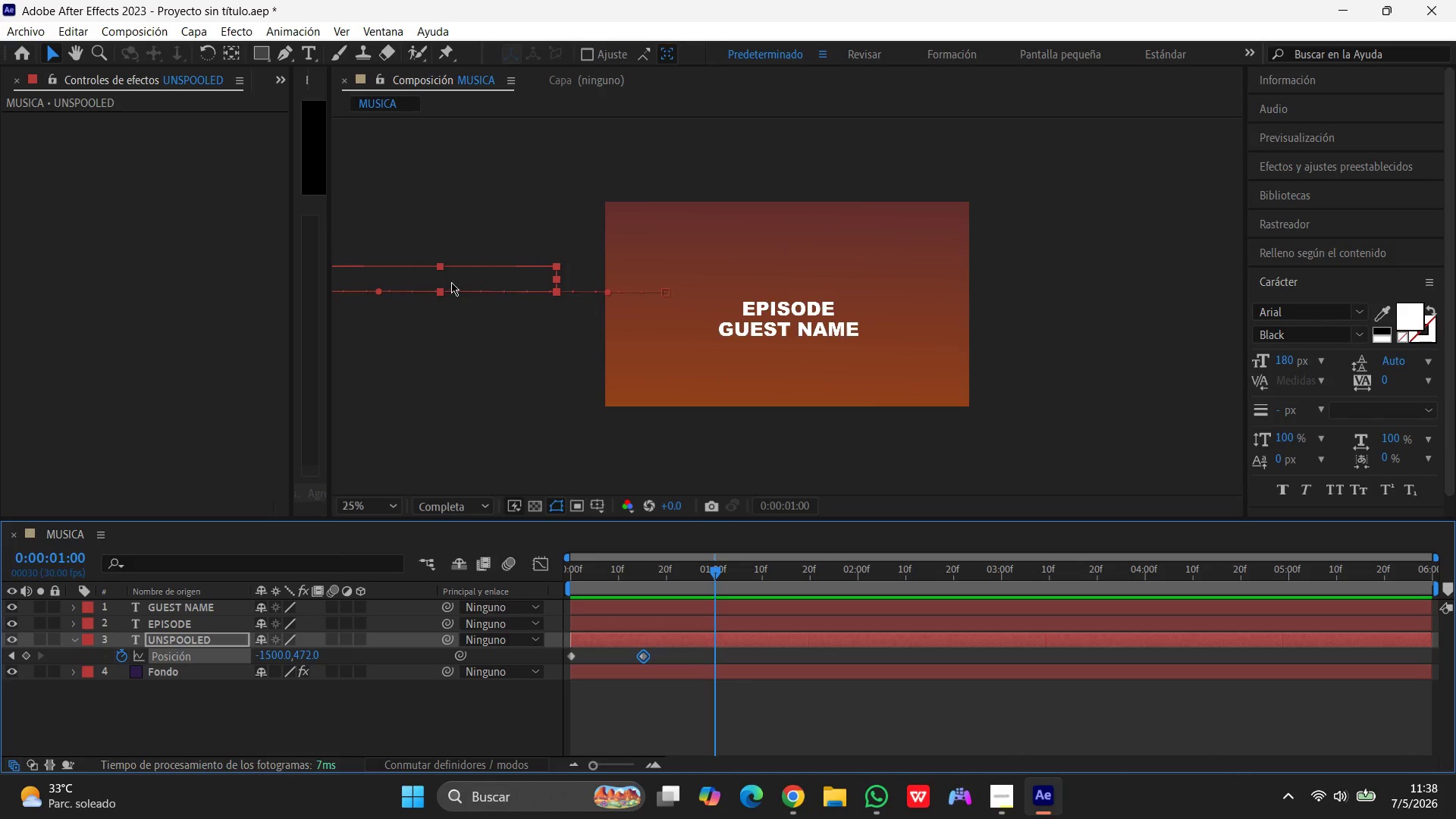 
left_click_drag(start_coordinate=[451, 282], to_coordinate=[799, 282])
 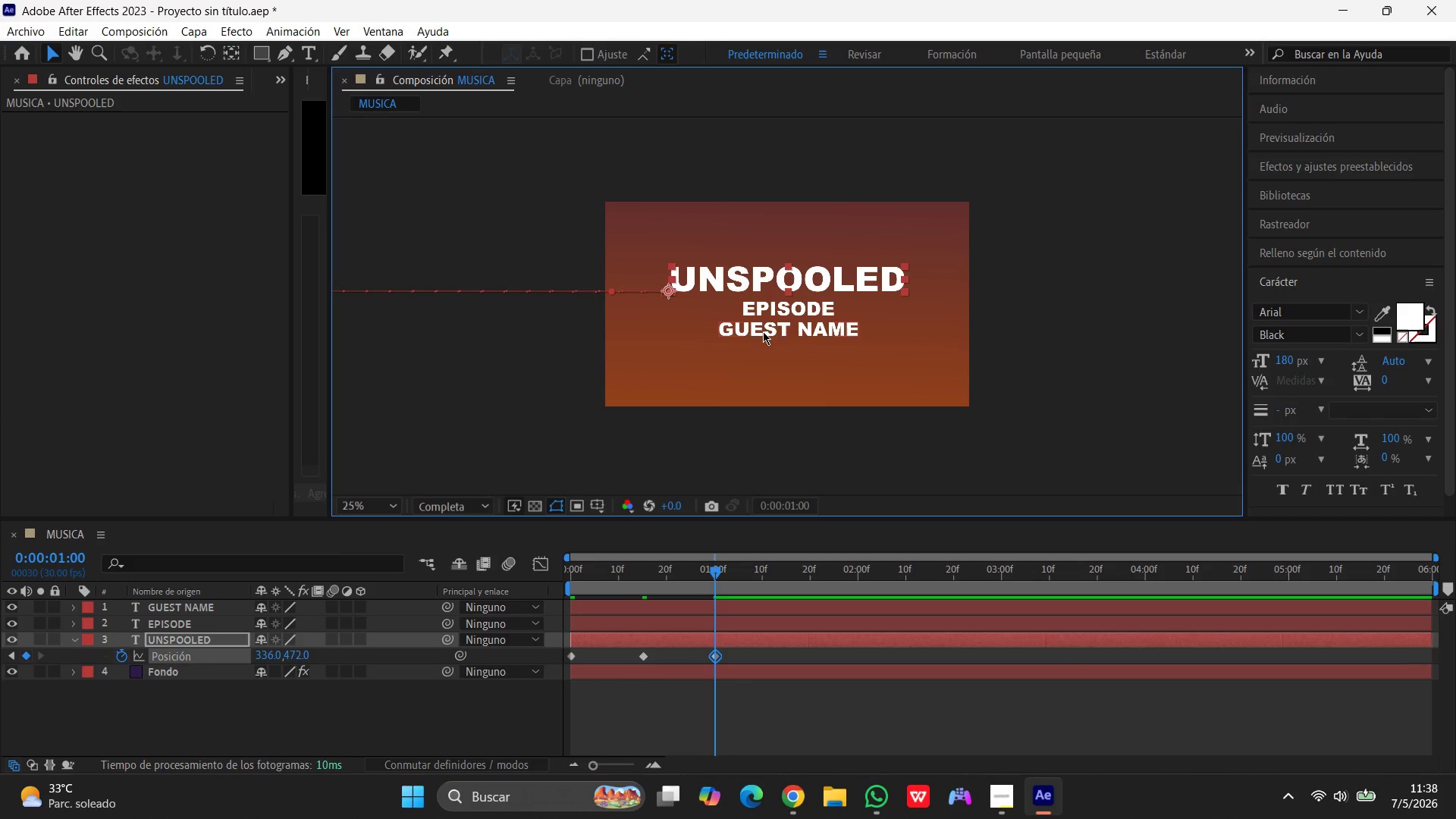 
hold_key(key=ShiftLeft, duration=1.52)
 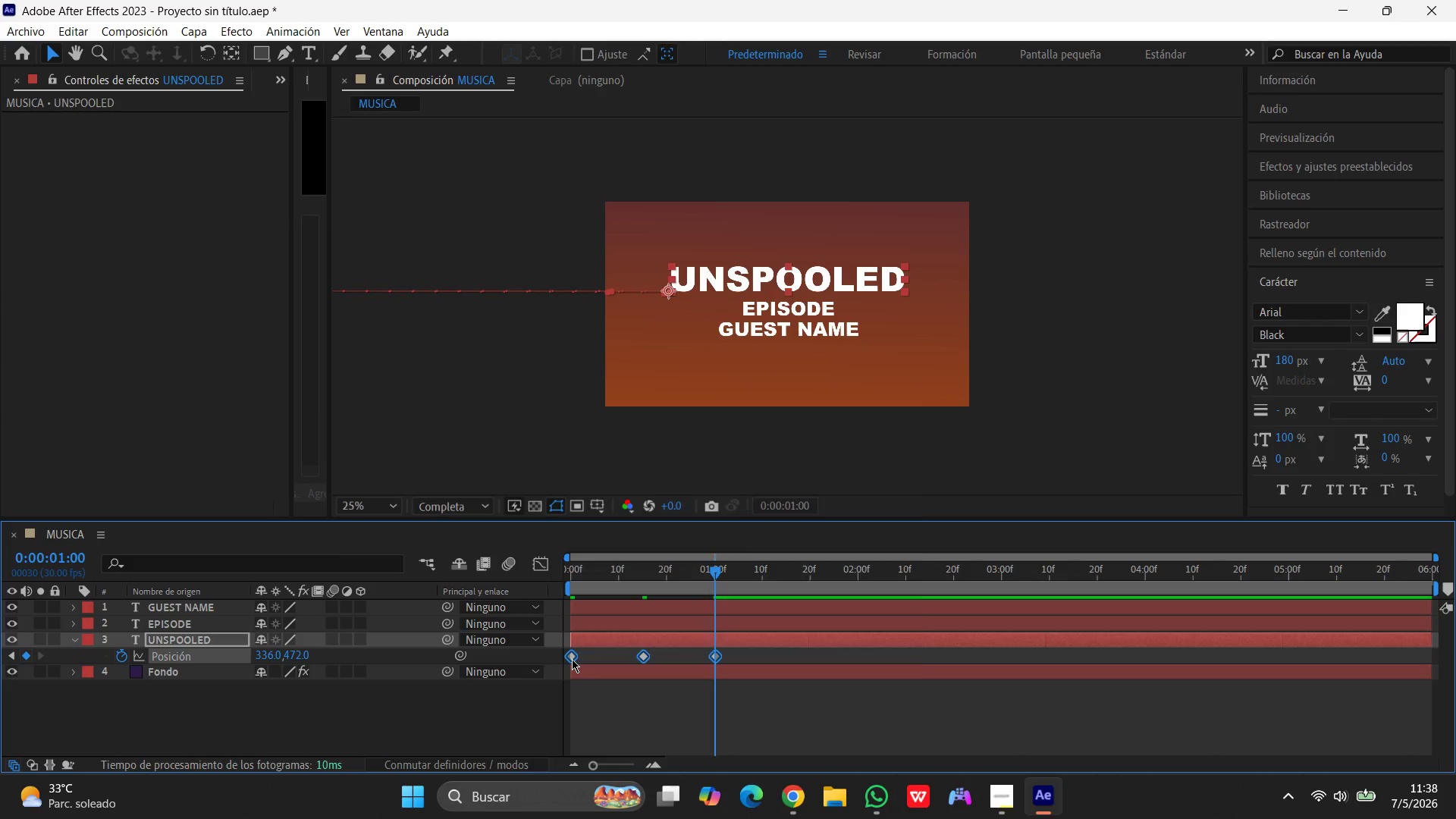 
hold_key(key=ShiftLeft, duration=0.33)
left_click([572, 659])
 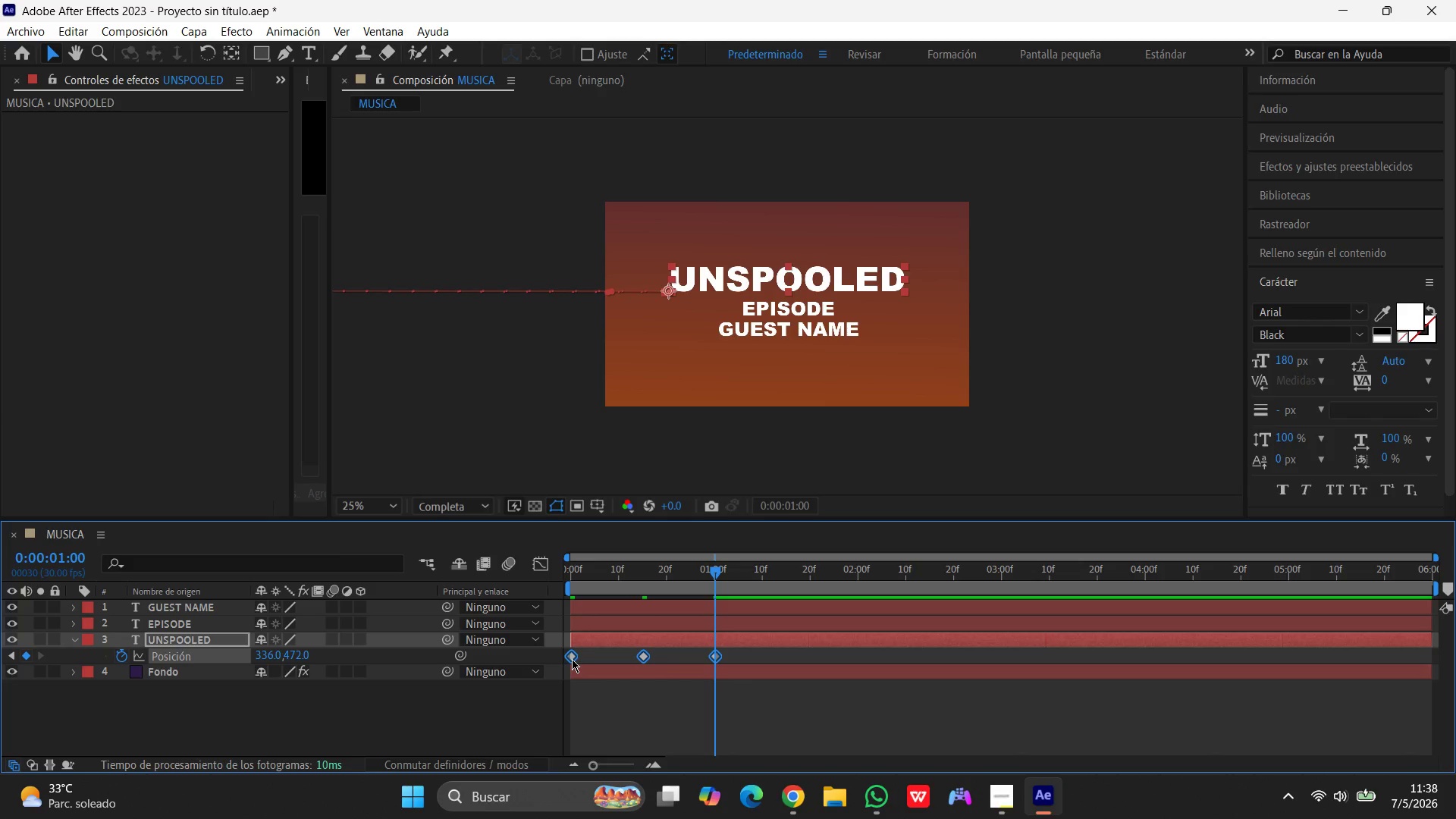 
right_click([572, 659])
 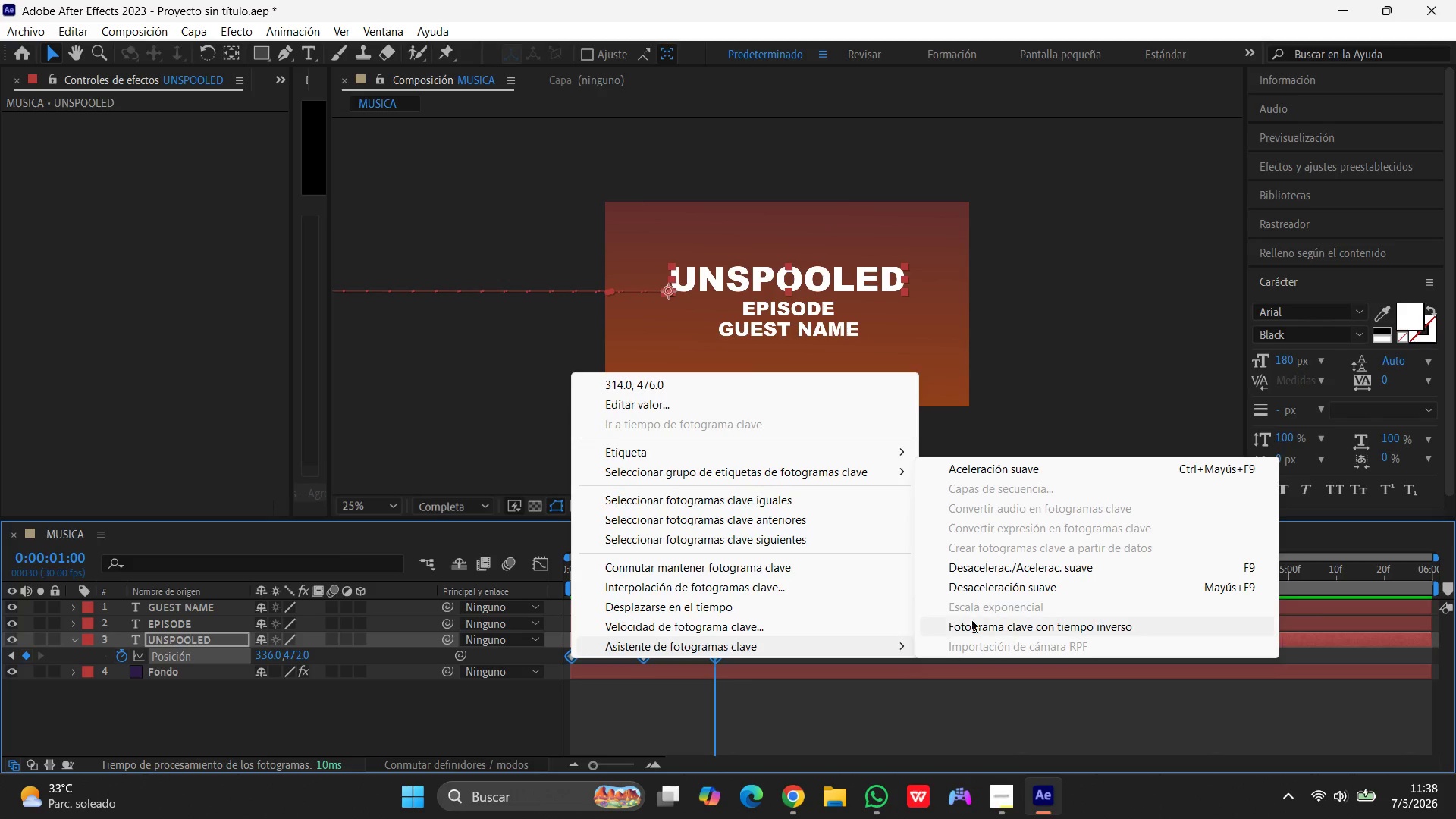 
left_click([1029, 567])
 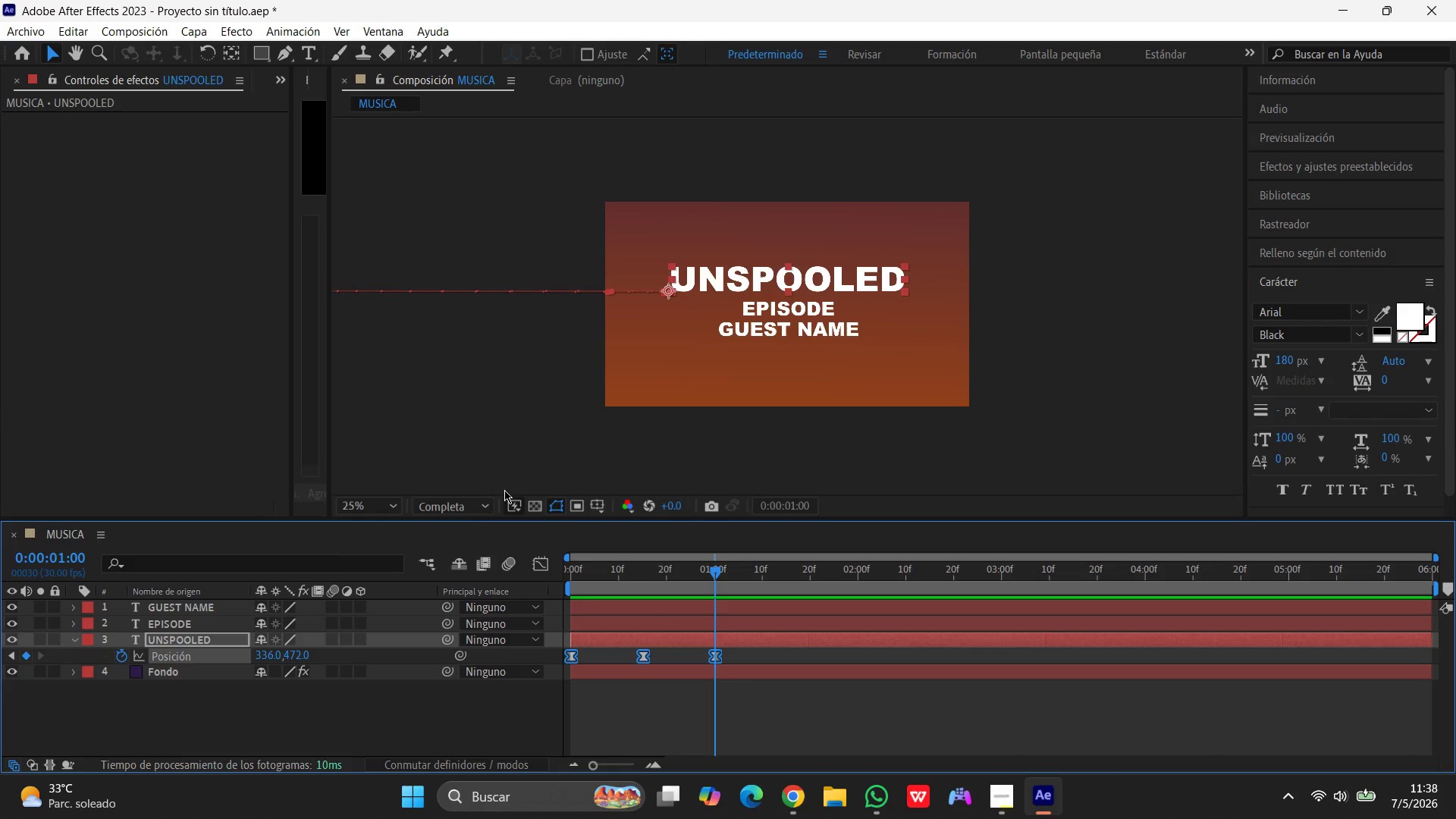 
wait(18.05)
 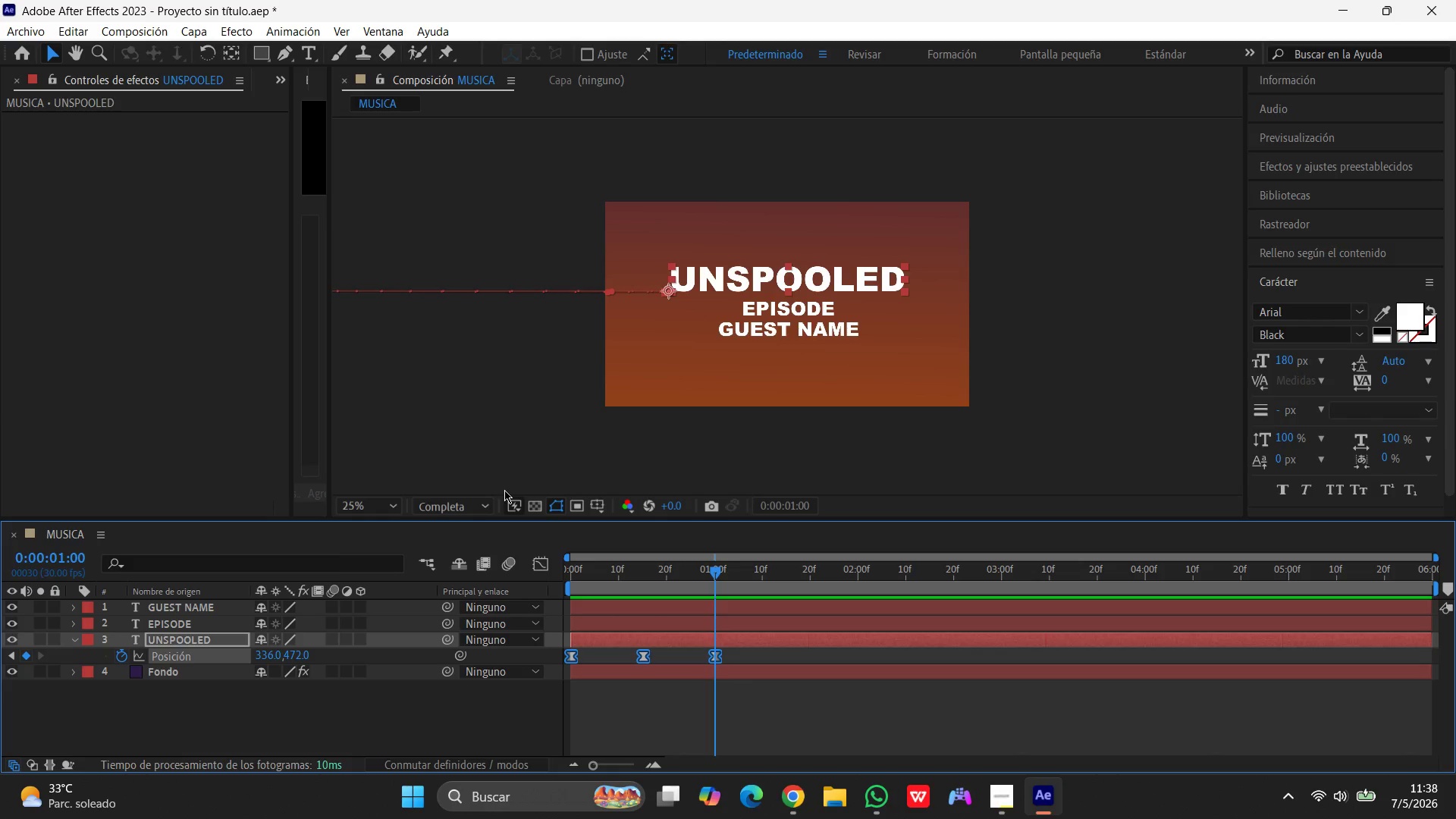 
left_click([548, 562])
 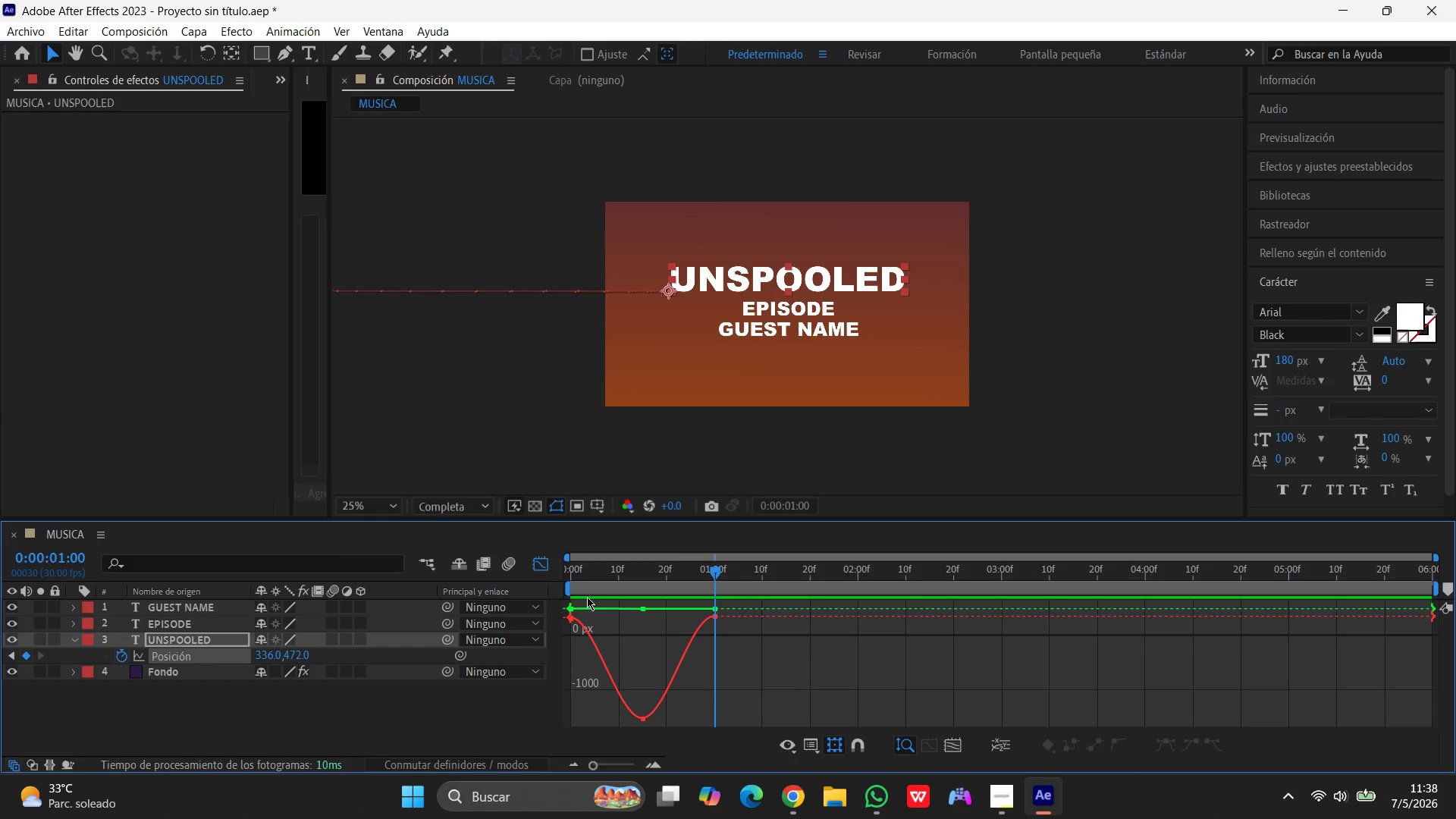 
wait(12.38)
 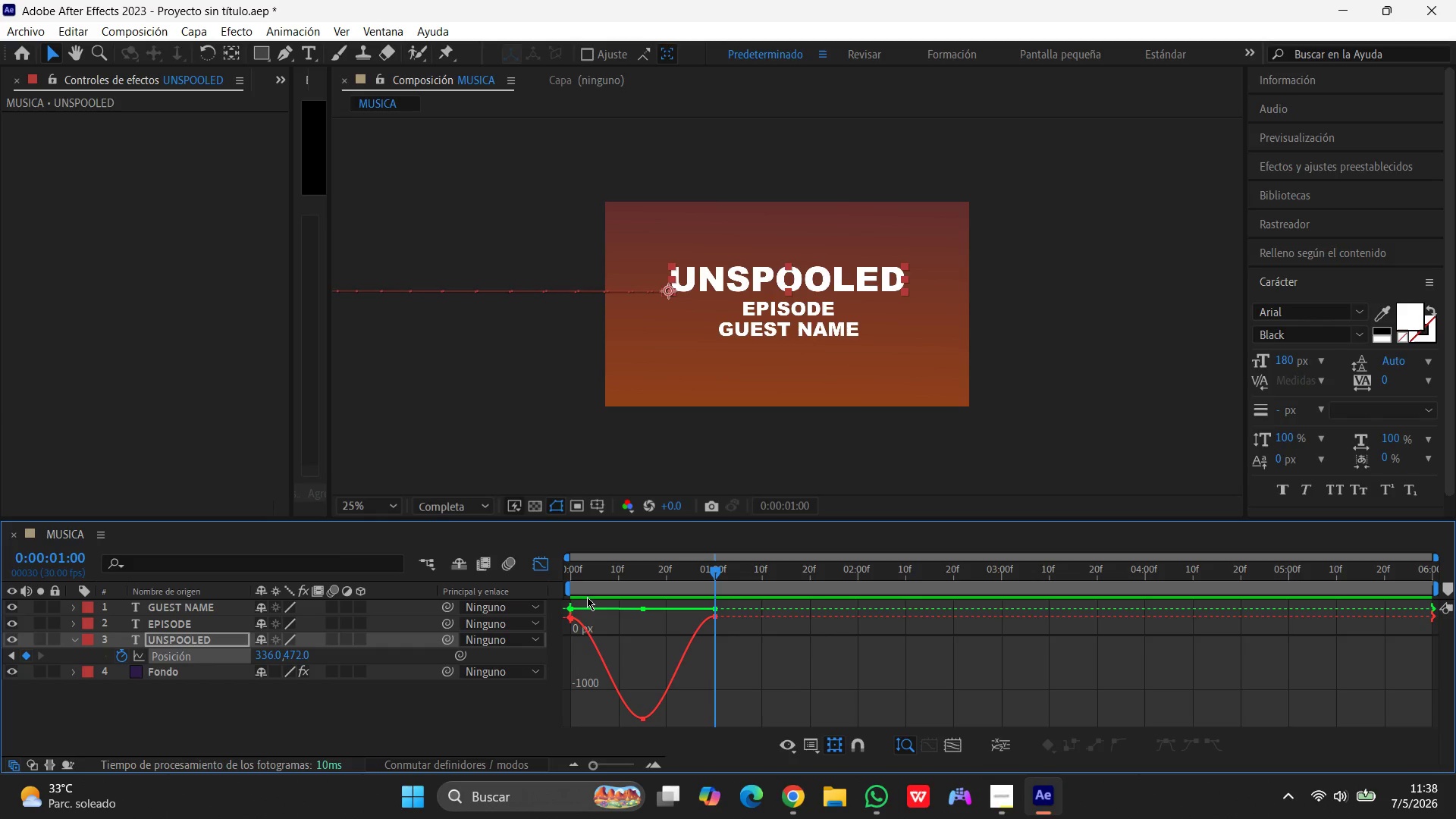 
left_click([716, 617])
 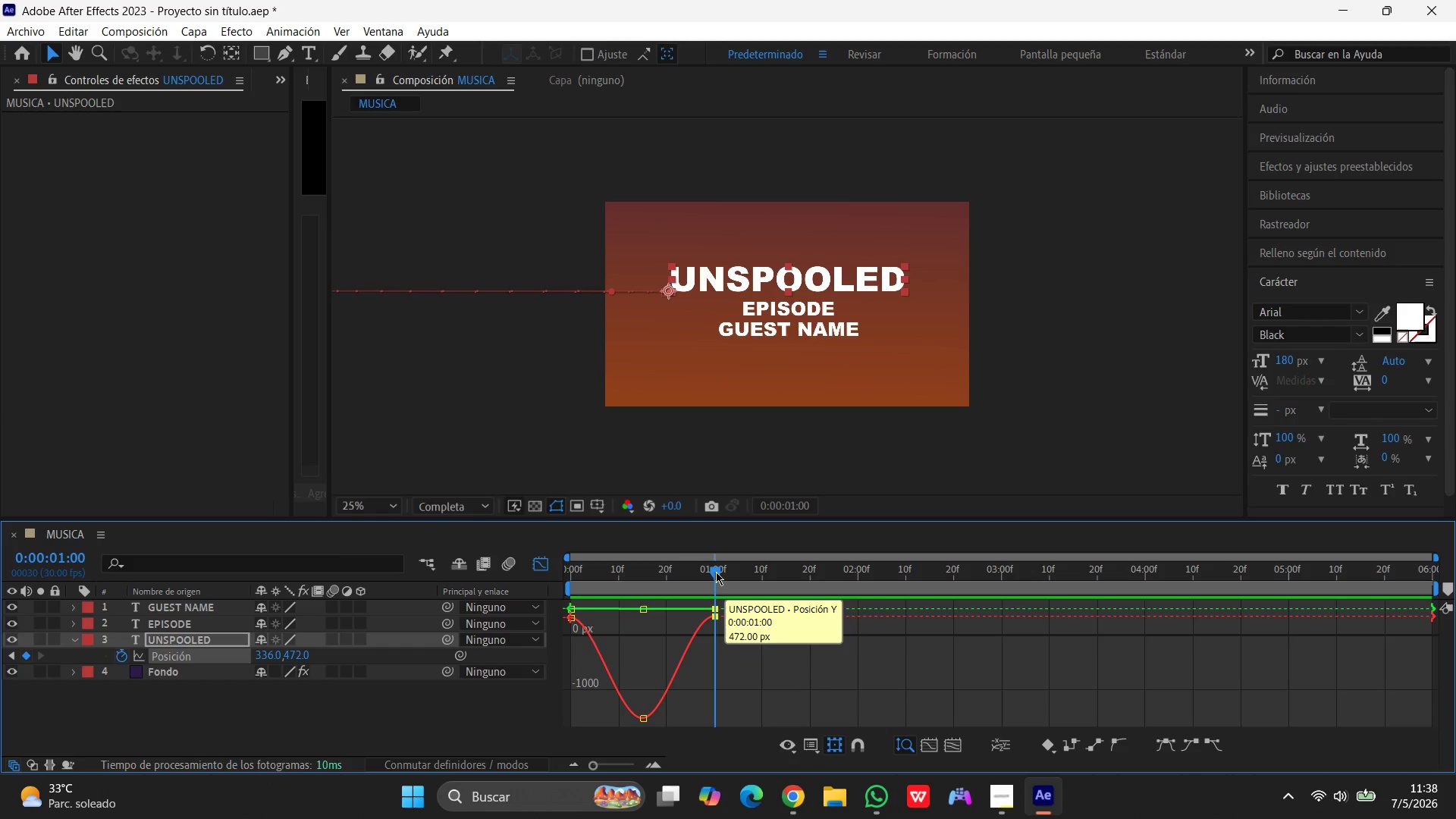 
left_click_drag(start_coordinate=[716, 571], to_coordinate=[905, 585])
 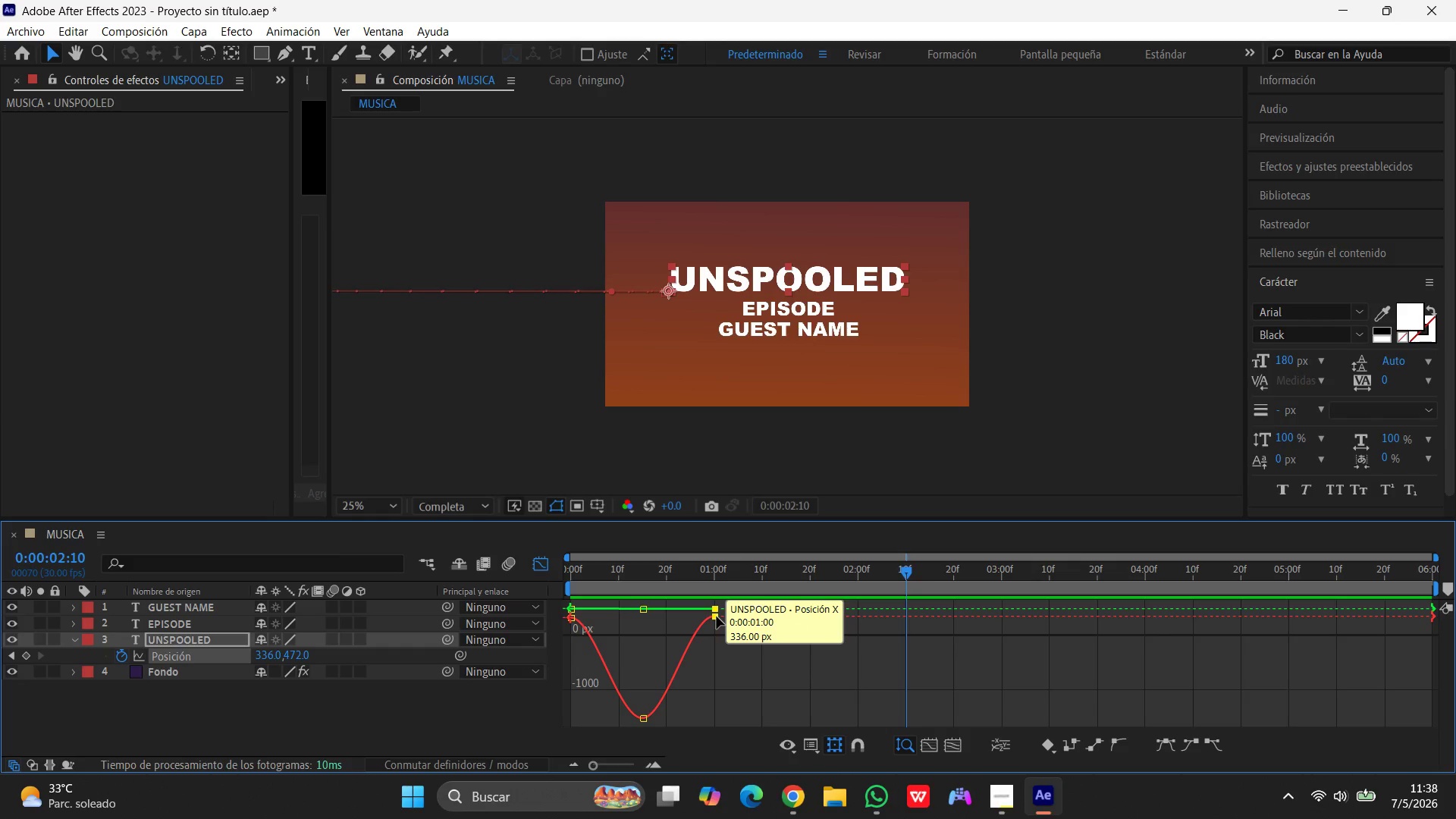 
wait(8.61)
 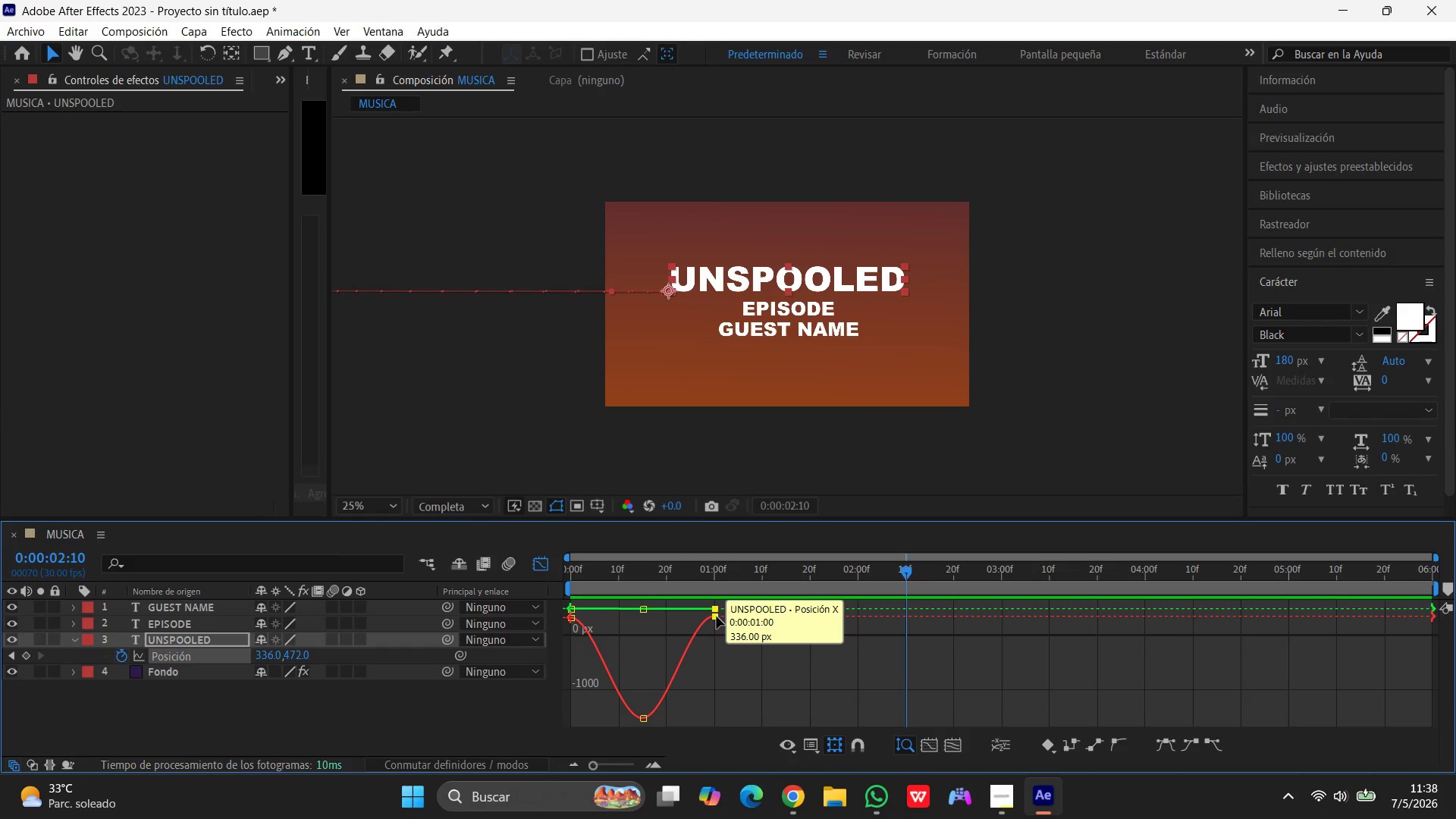 
left_click_drag(start_coordinate=[719, 611], to_coordinate=[721, 664])
 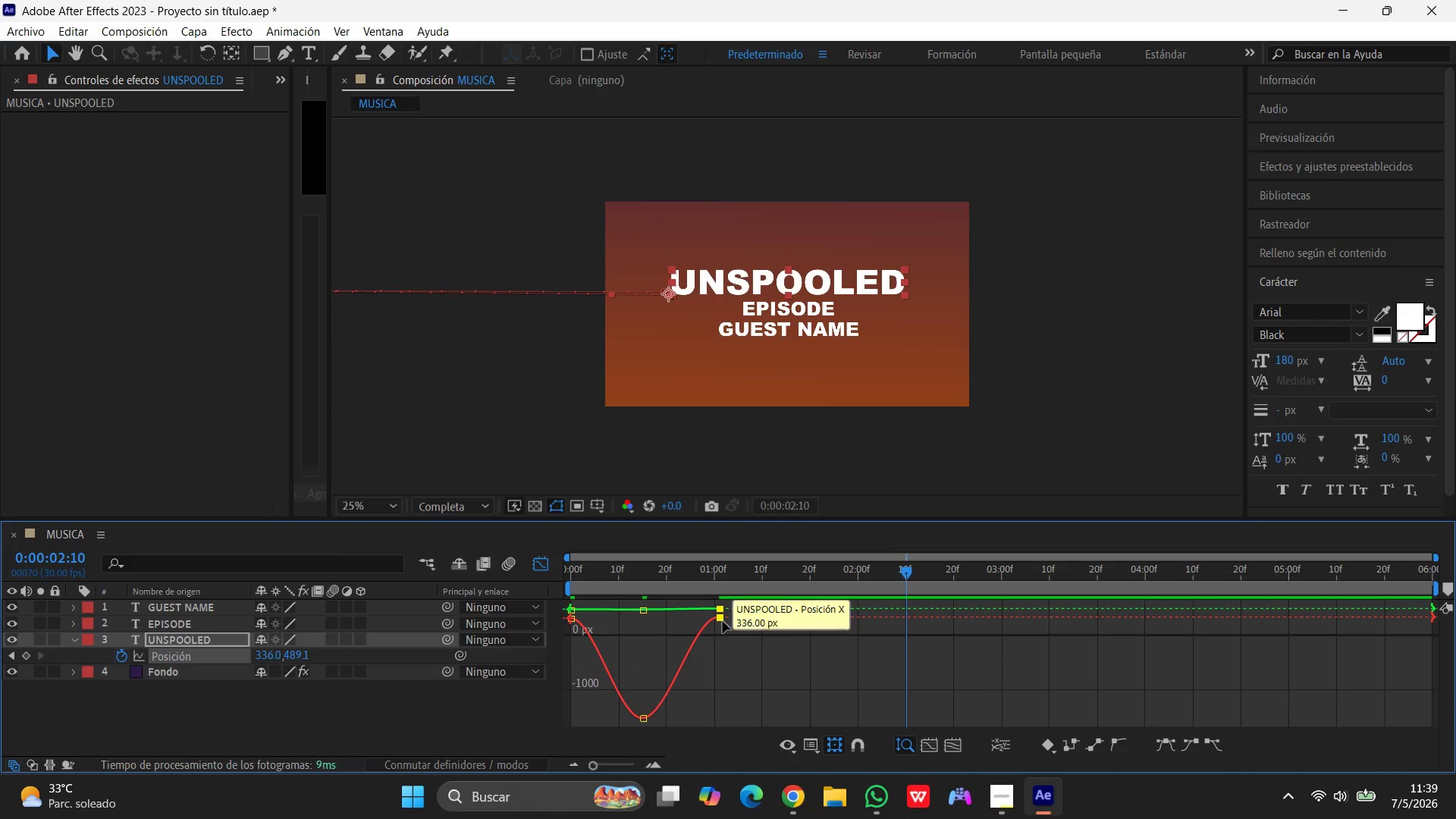 
left_click_drag(start_coordinate=[721, 620], to_coordinate=[726, 626])
 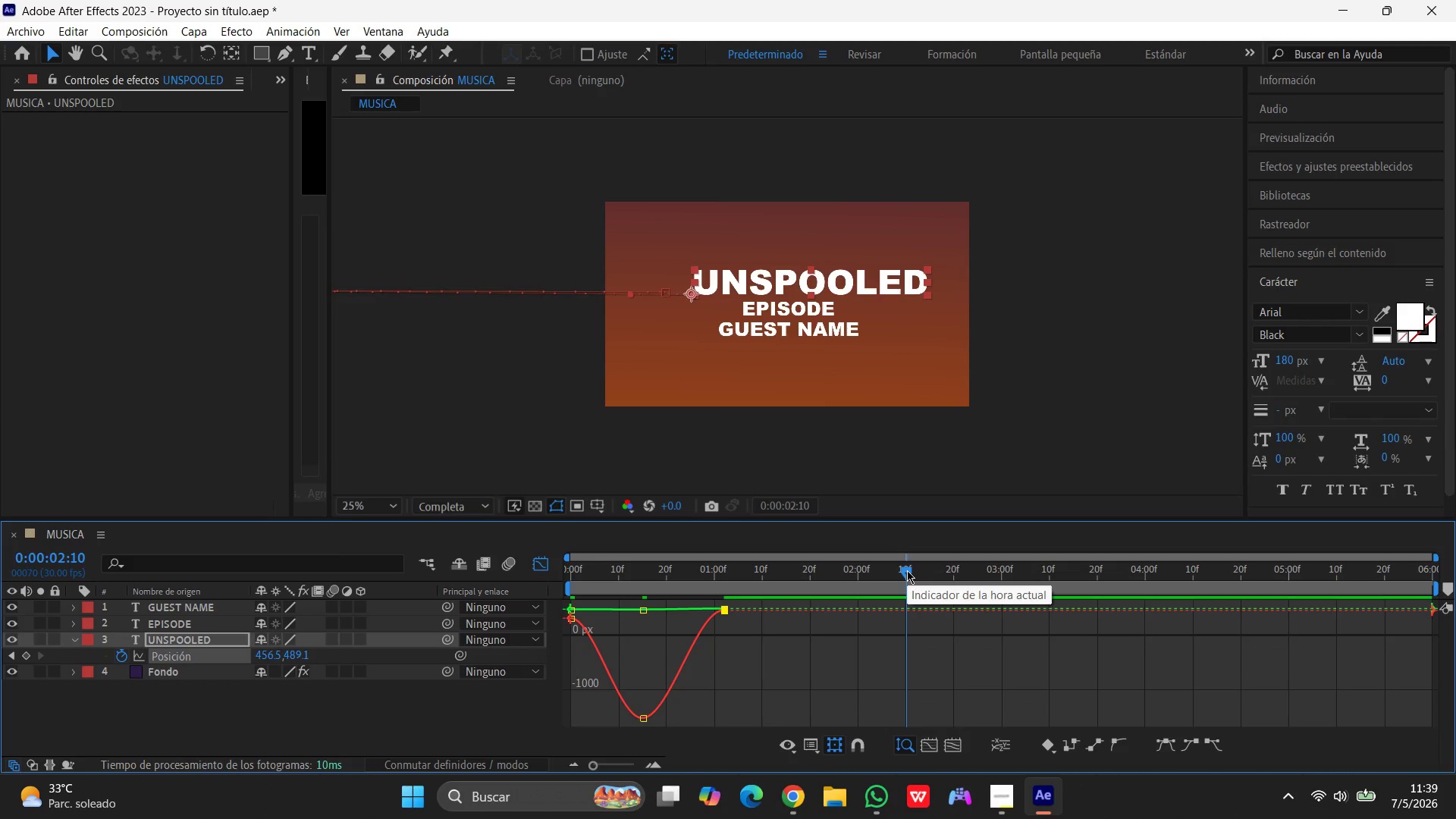 
wait(5.83)
 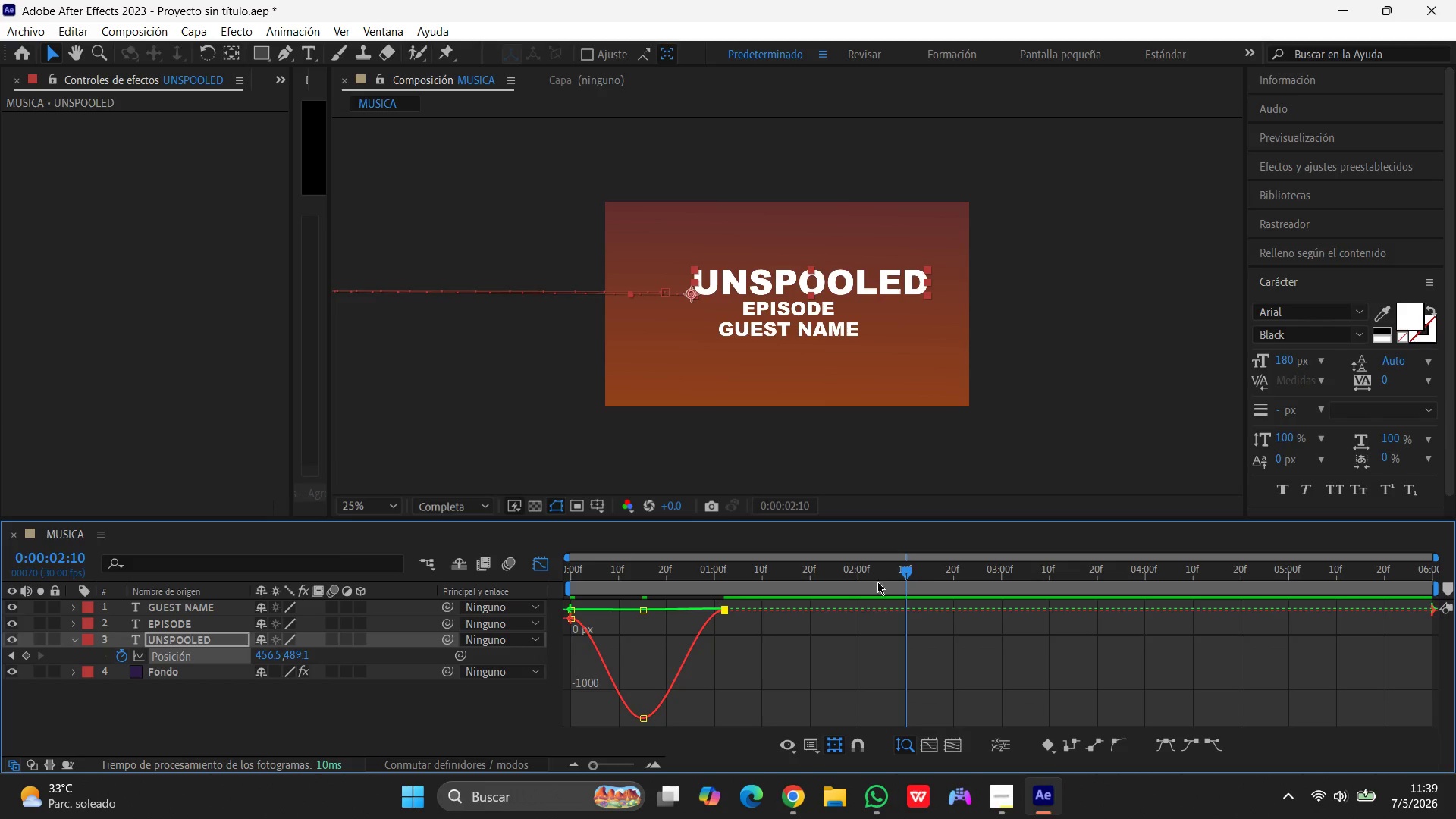 
left_click_drag(start_coordinate=[907, 570], to_coordinate=[391, 539])
 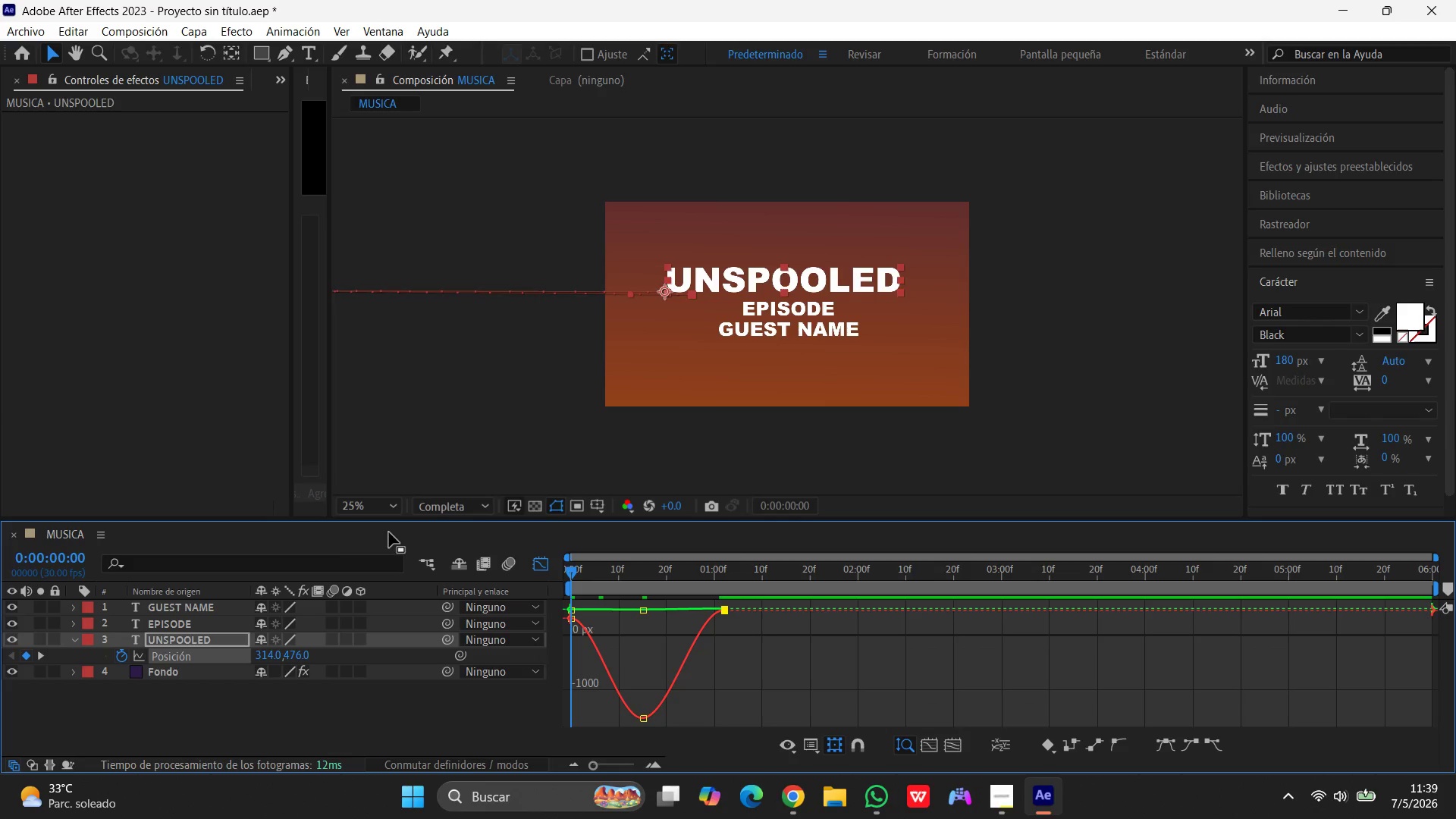 
key(Space)
 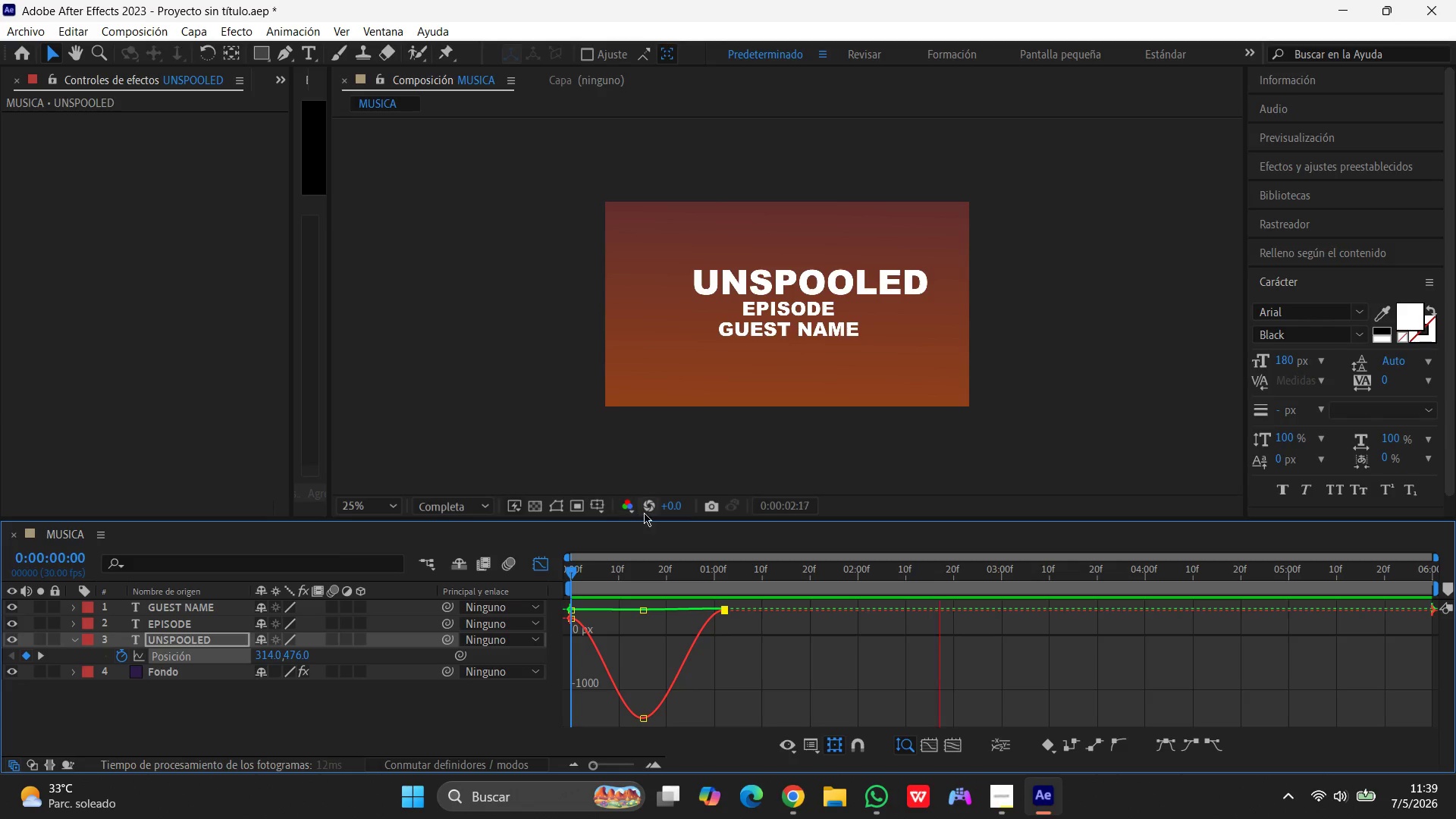 
left_click([868, 283])
 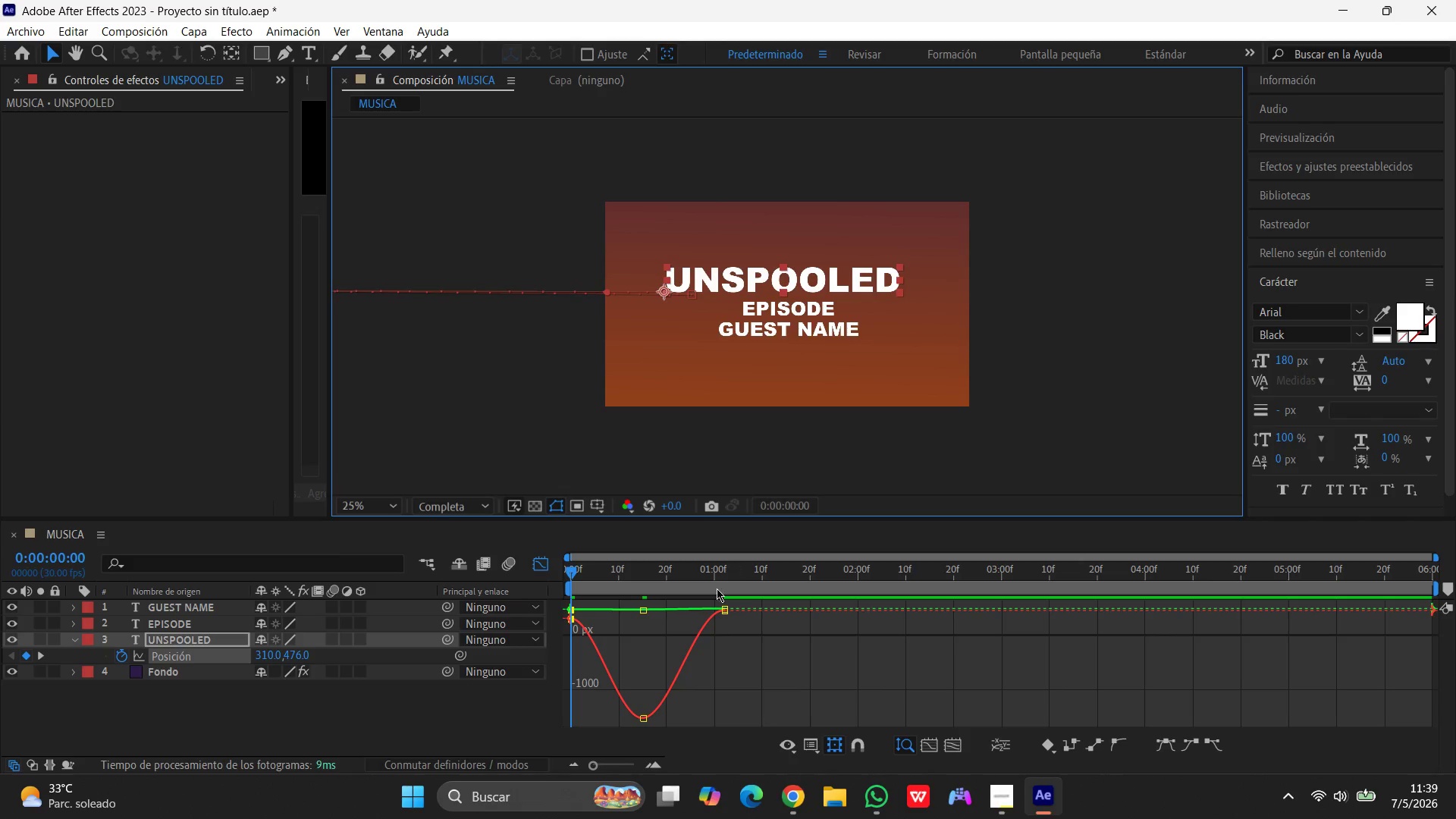 
left_click_drag(start_coordinate=[726, 610], to_coordinate=[729, 598])
 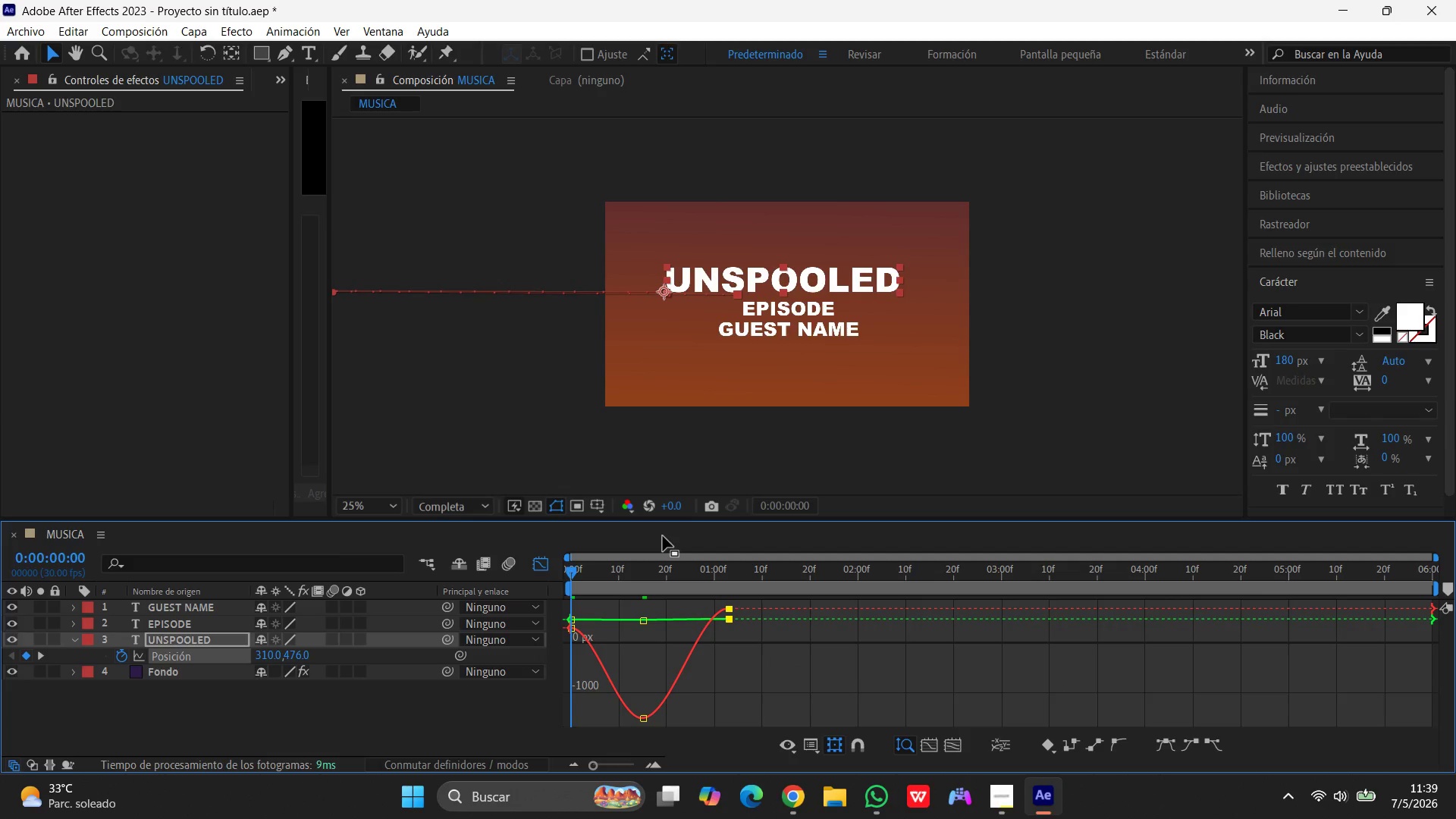 
key(Space)
 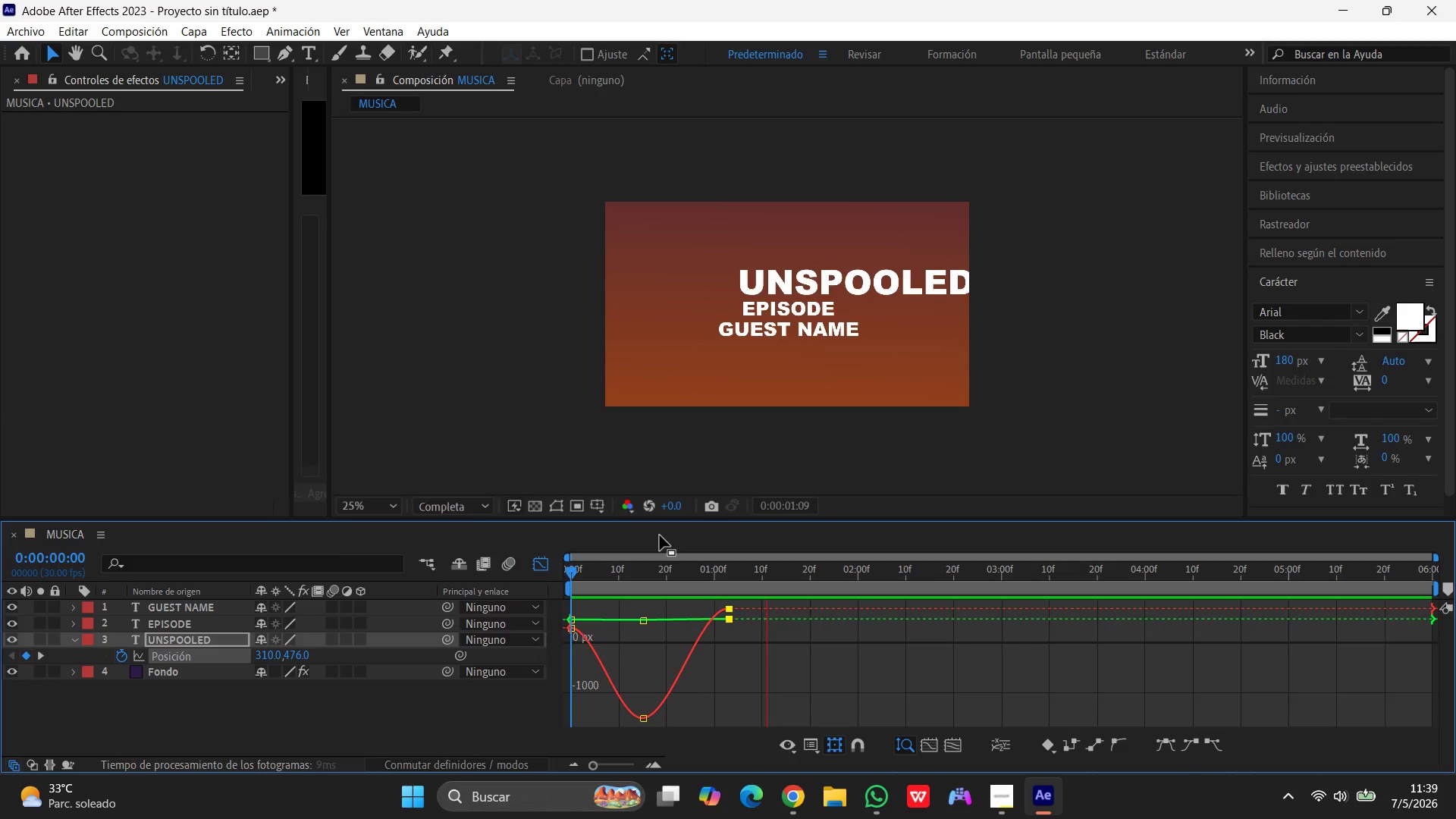 
key(Space)
 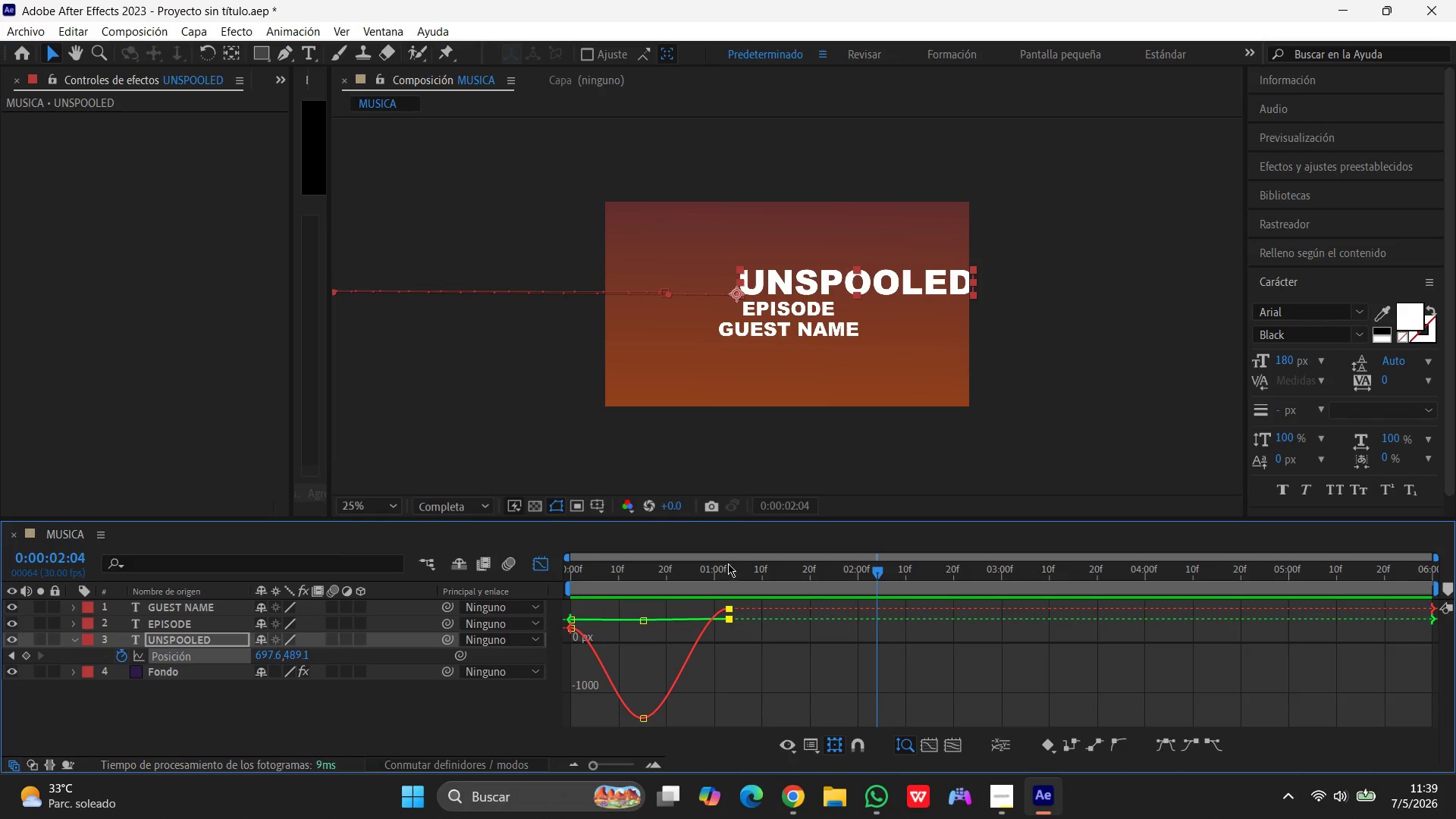 
key(Control+Z)
 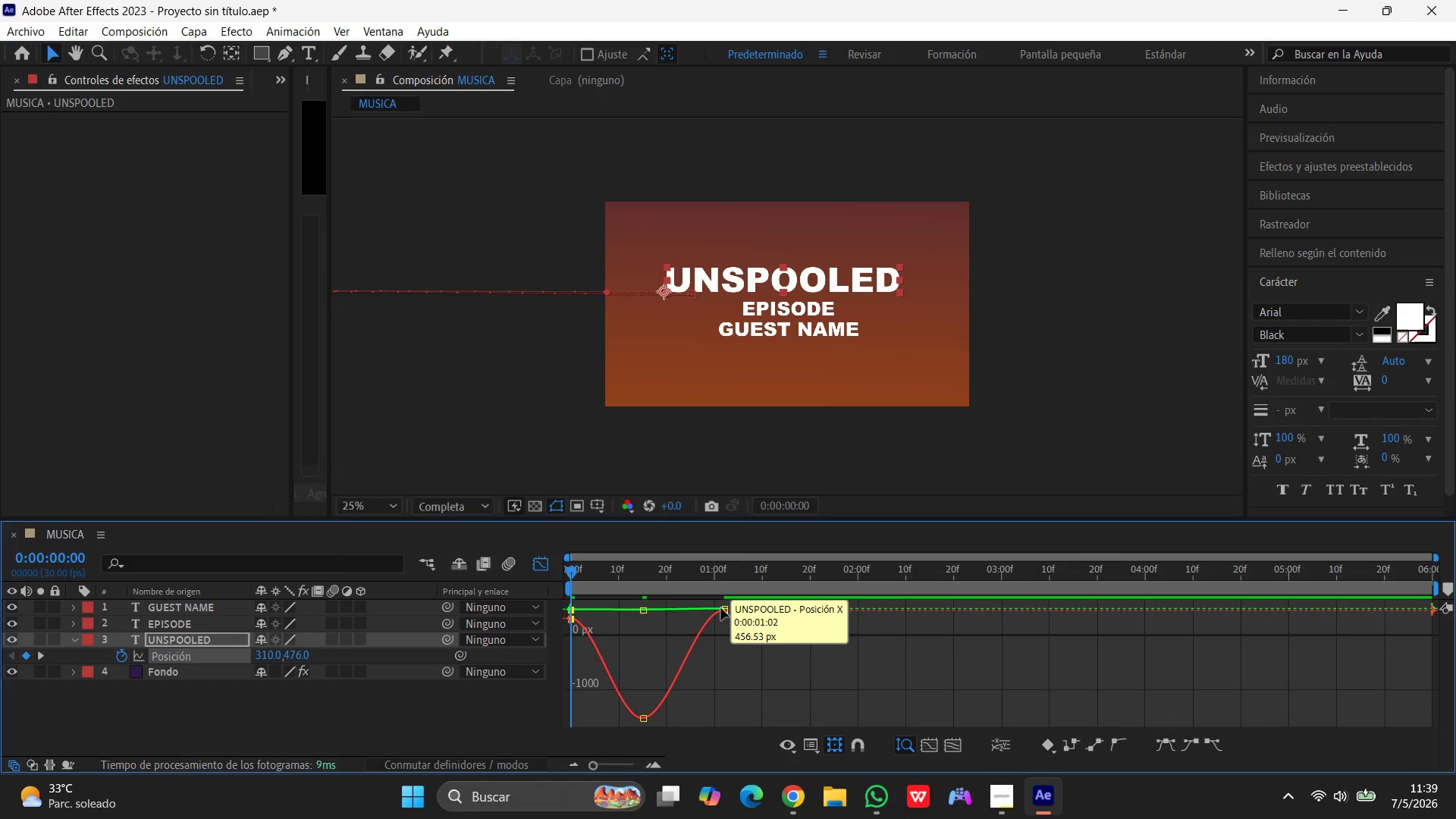 
left_click([723, 607])
 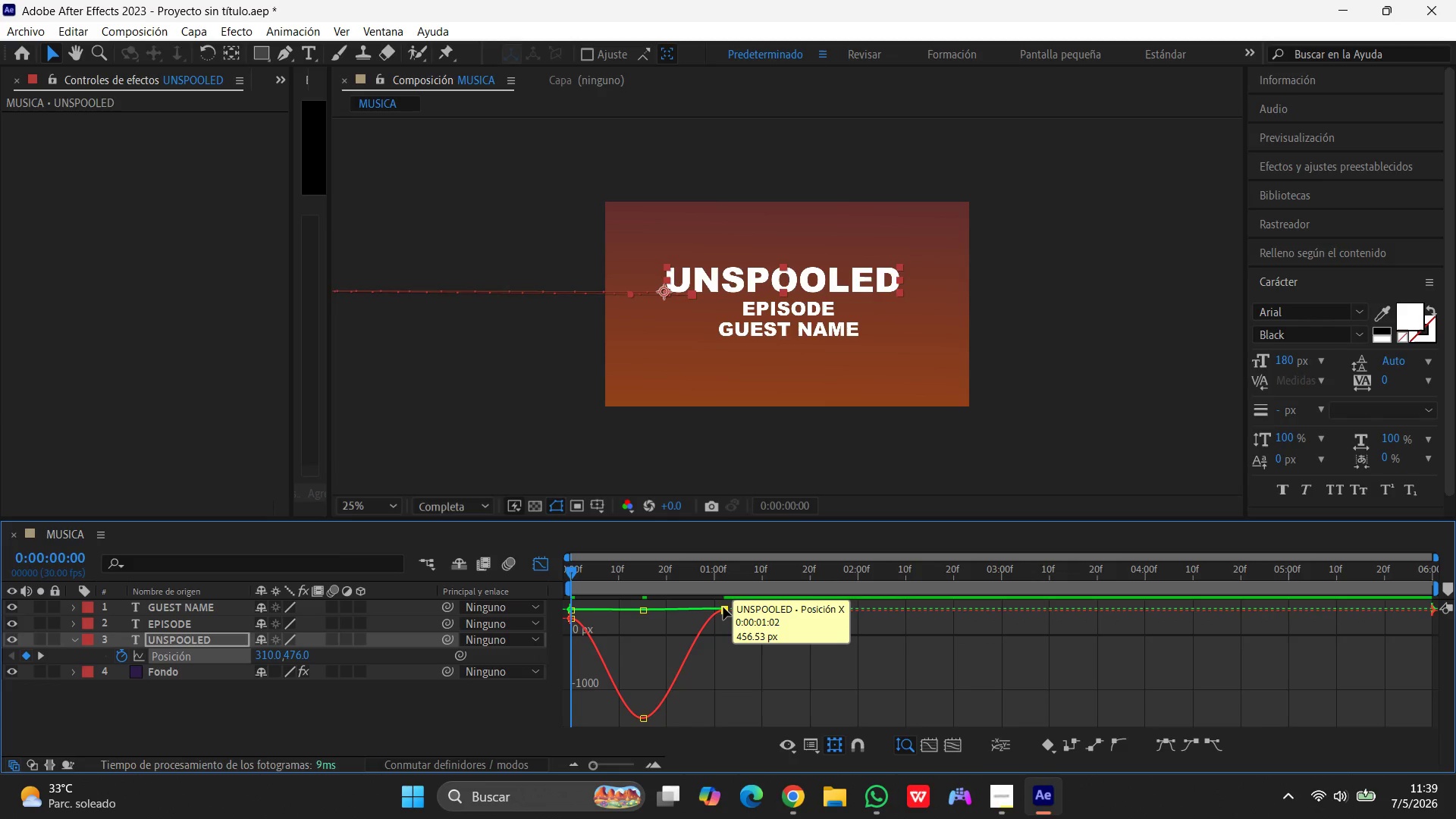 
left_click_drag(start_coordinate=[723, 607], to_coordinate=[726, 592])
 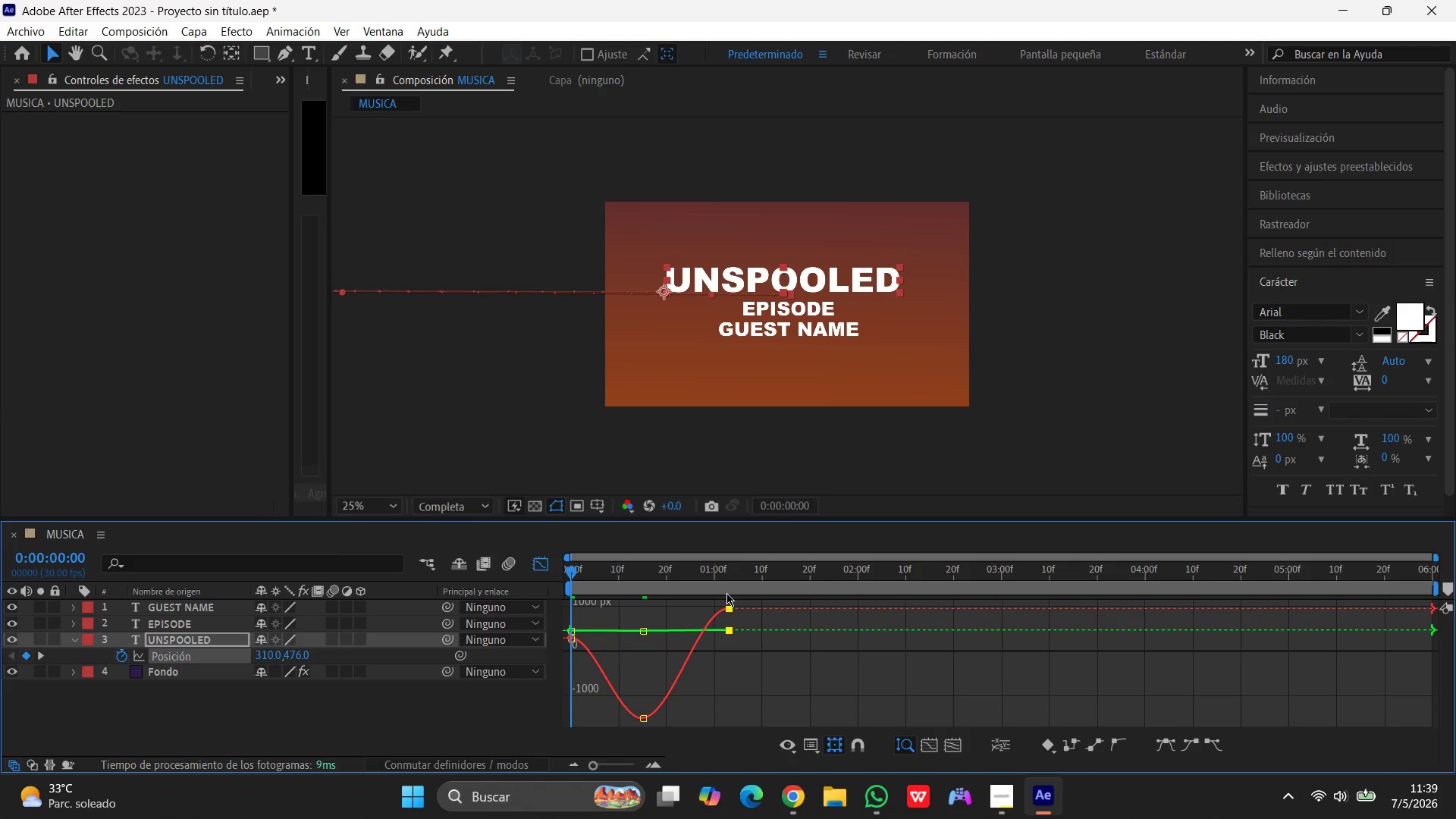 
key(Control+Z)
 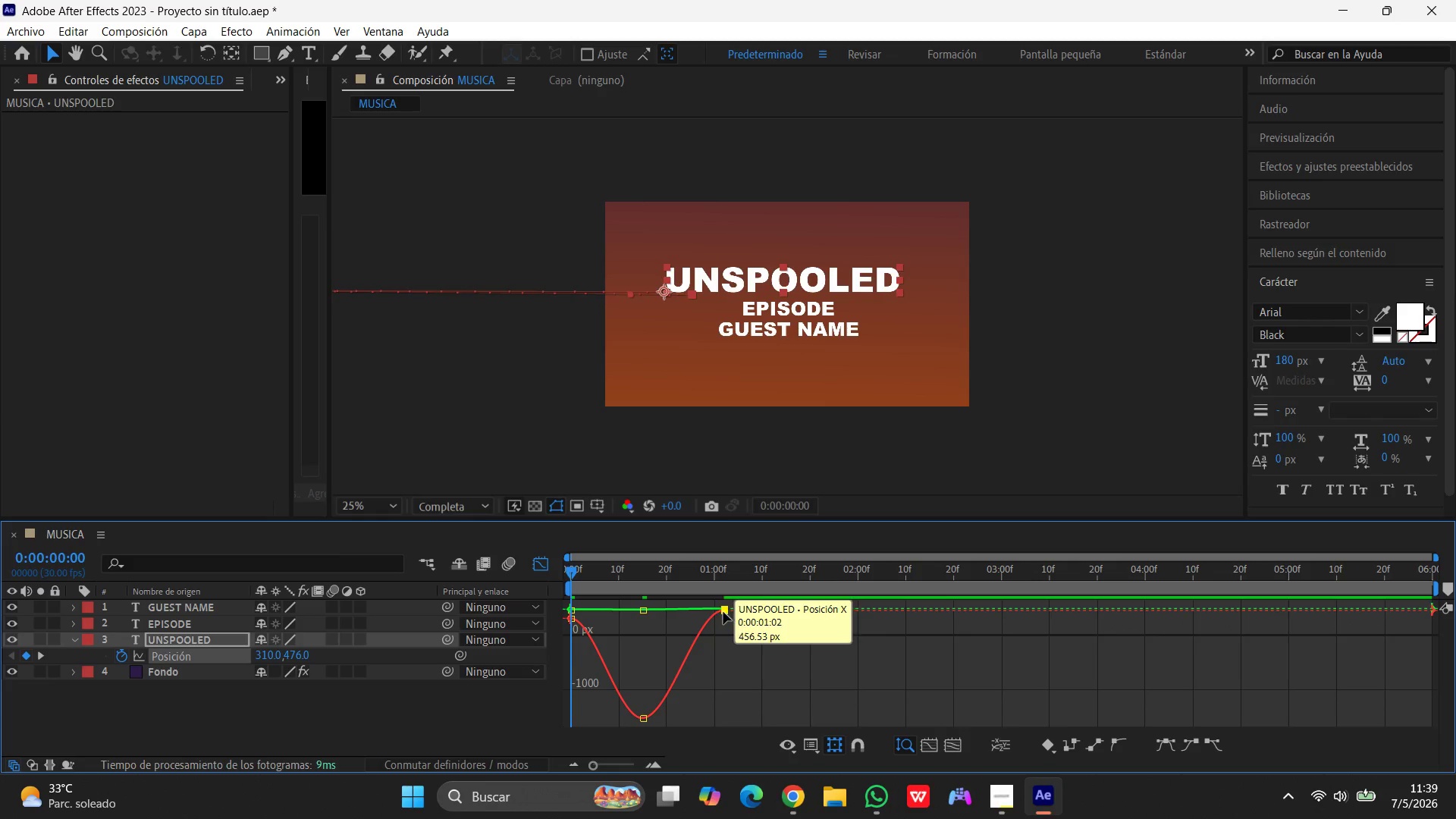 
left_click([706, 604])
 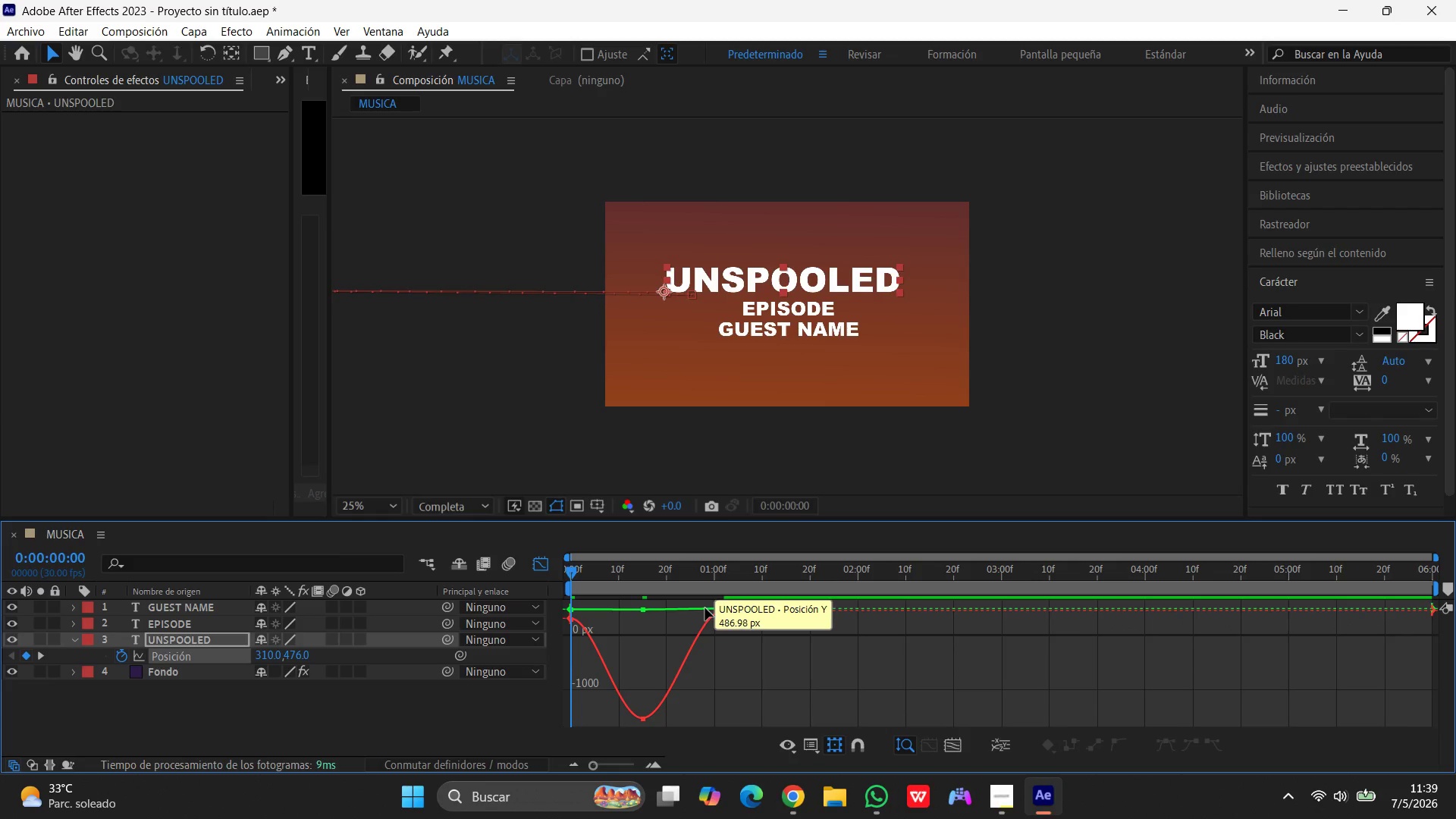 
left_click([705, 608])
 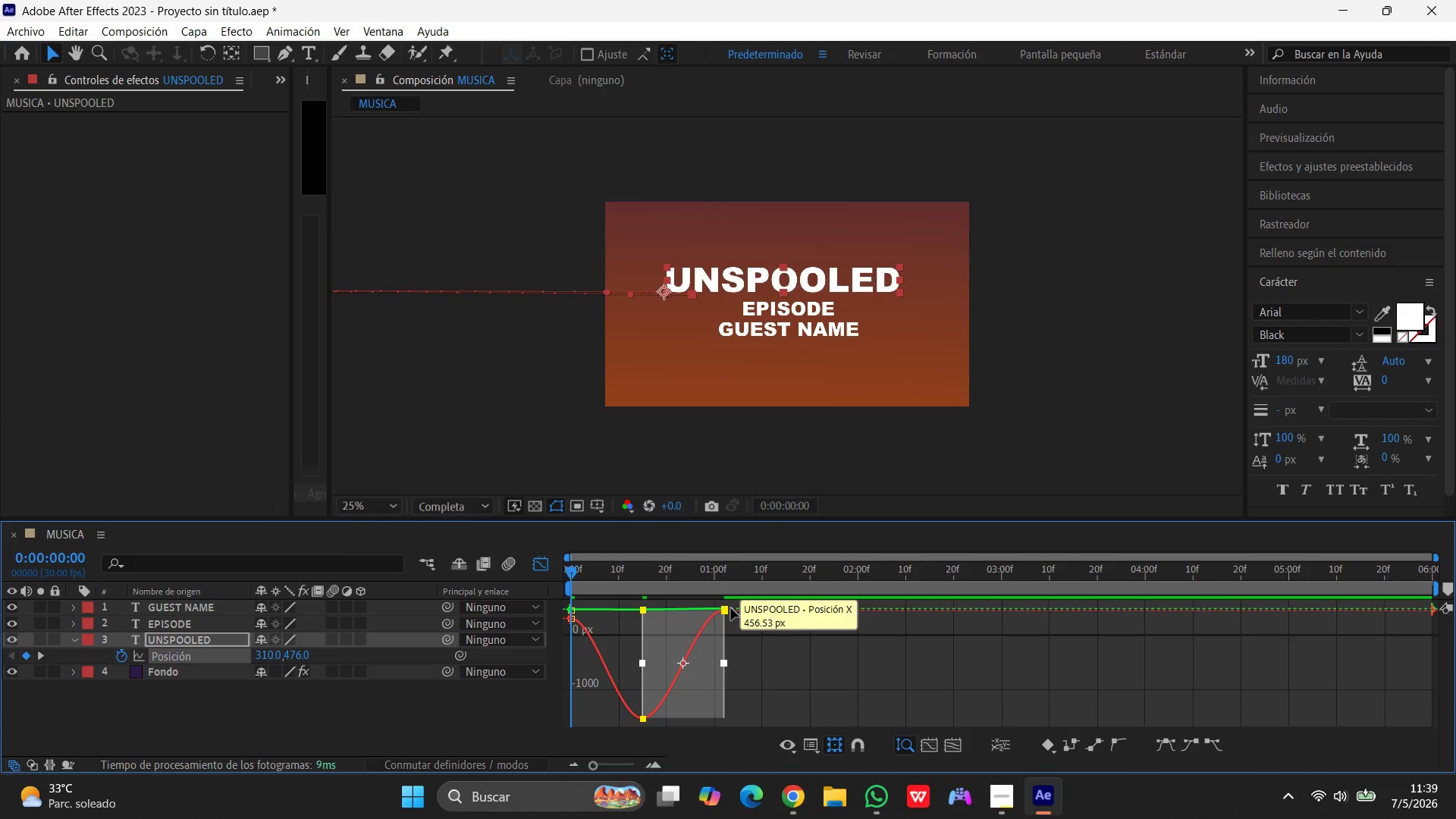 
left_click_drag(start_coordinate=[726, 608], to_coordinate=[727, 620])
 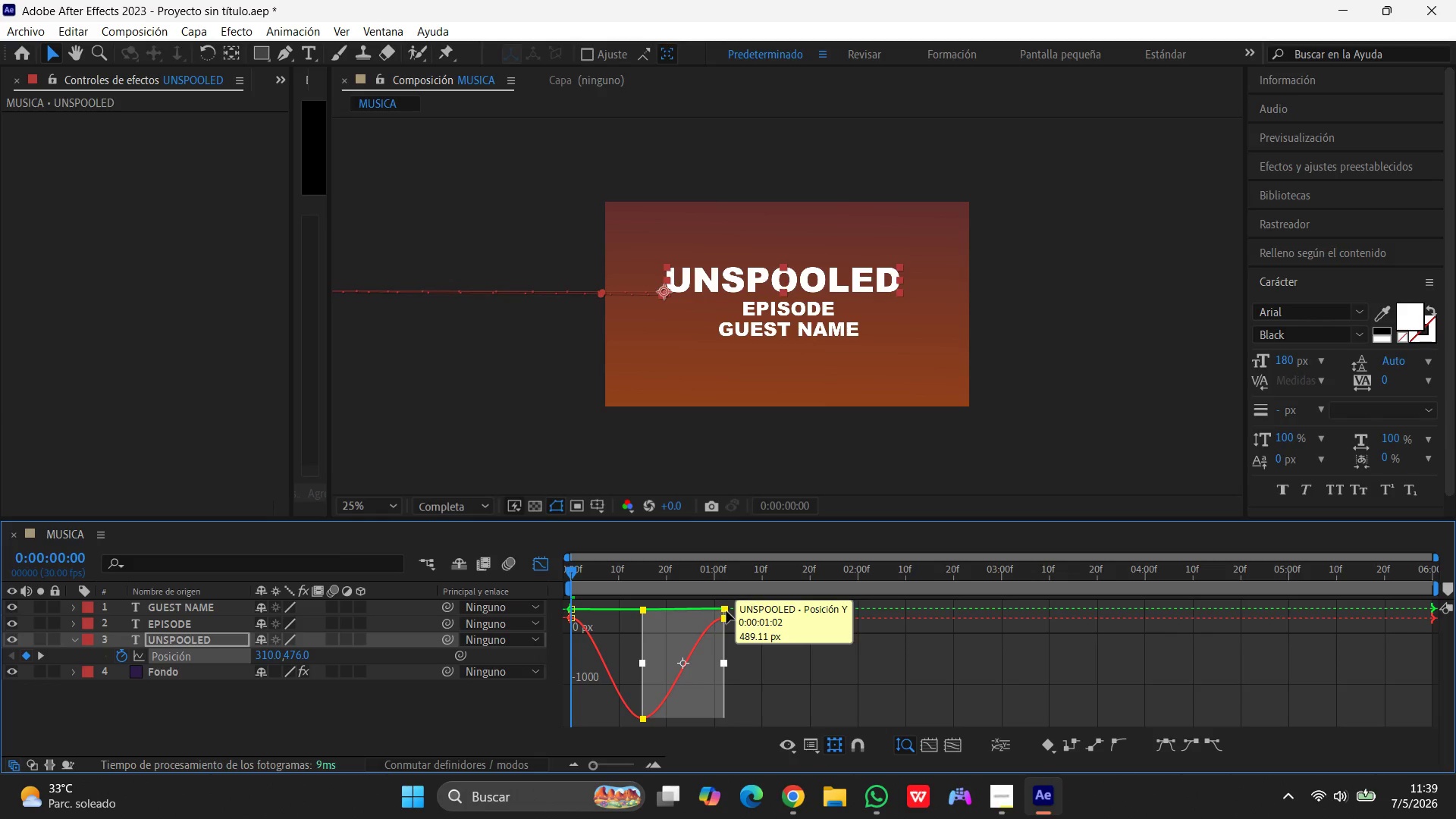 
left_click_drag(start_coordinate=[726, 611], to_coordinate=[726, 598])
 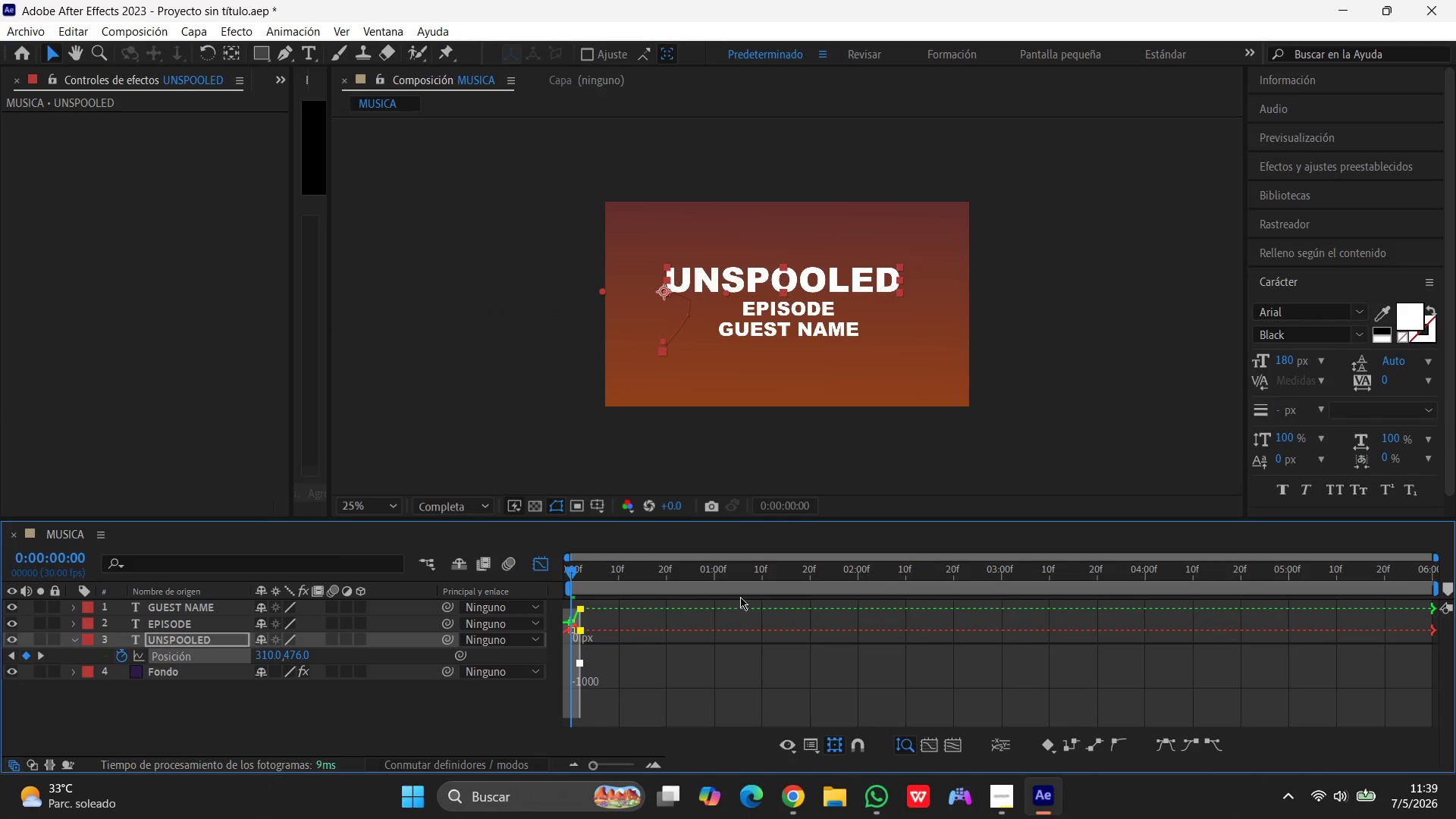 
scroll: coordinate [741, 597], scroll_direction: up, amount: 4.0
 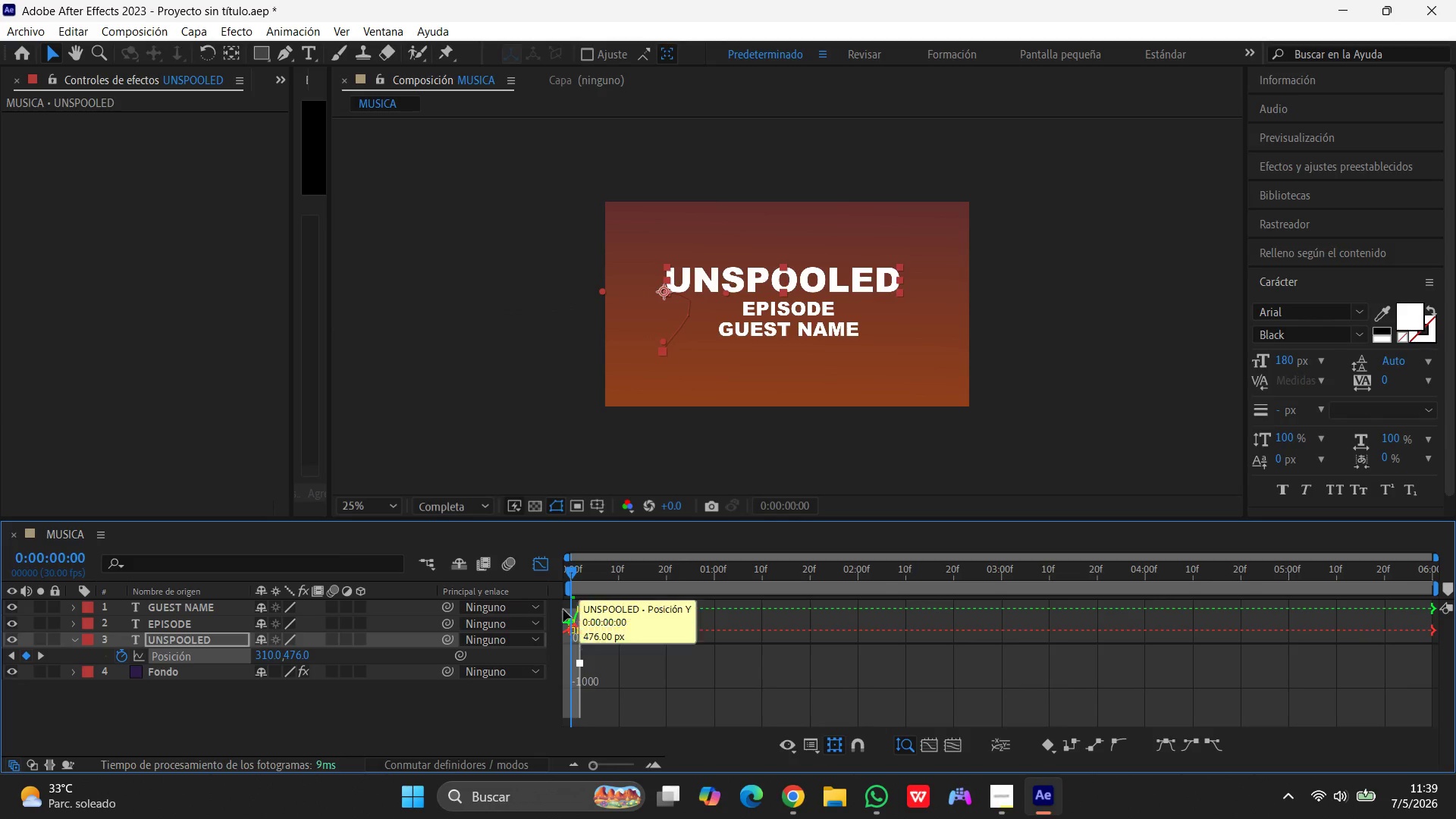 
left_click_drag(start_coordinate=[568, 572], to_coordinate=[524, 566])
 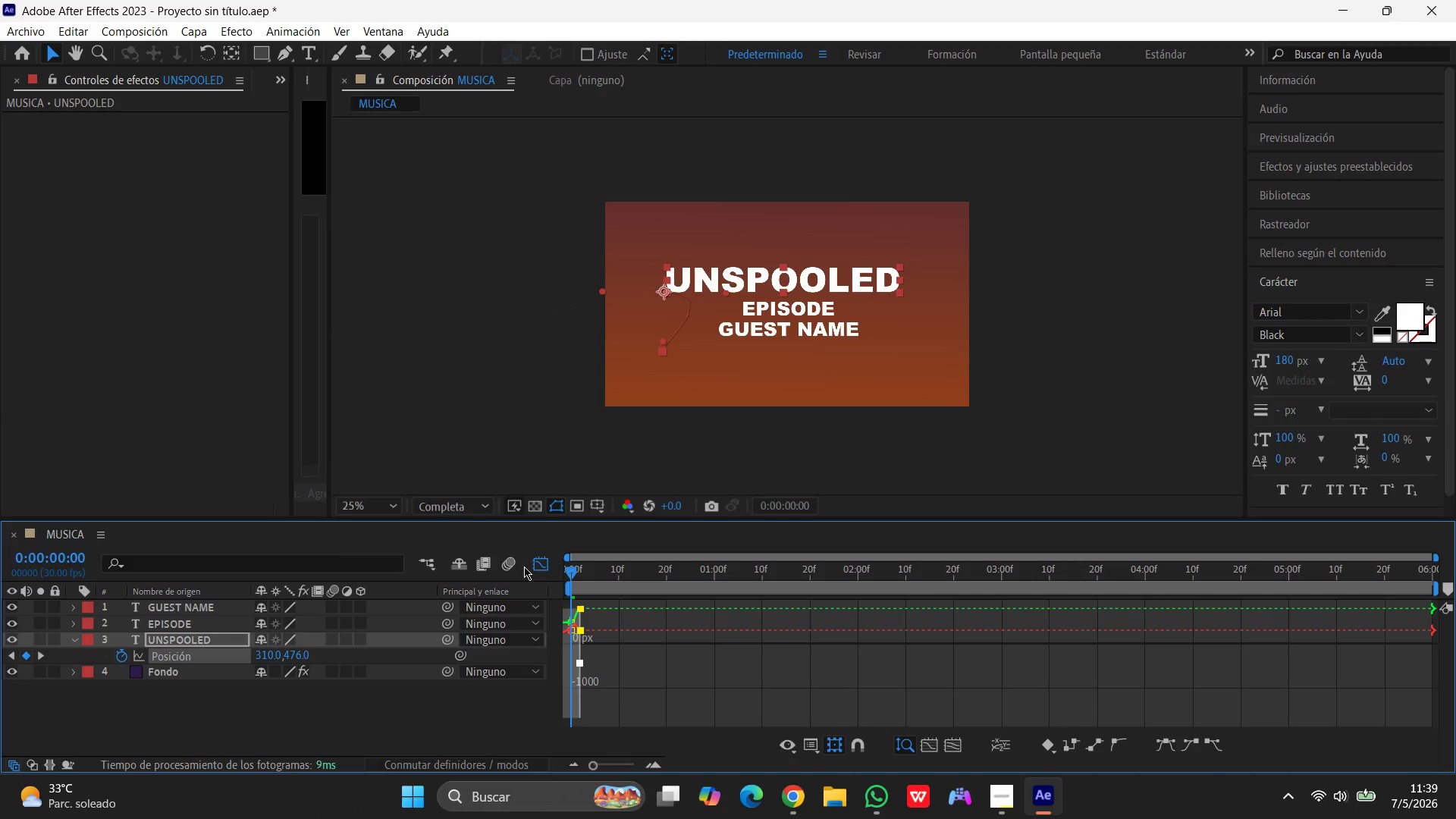 
key(Space)
 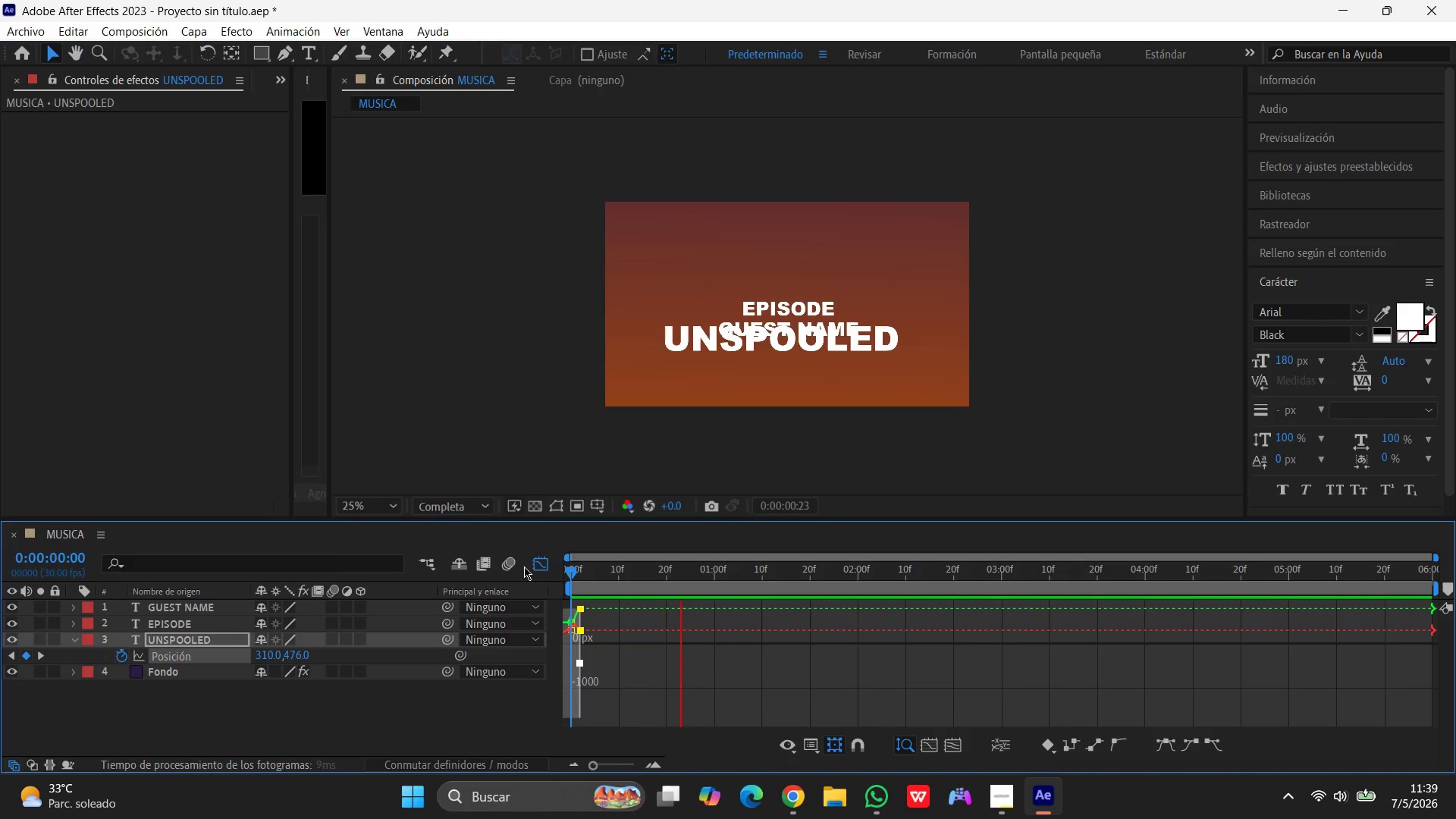 
key(Control+Z)
 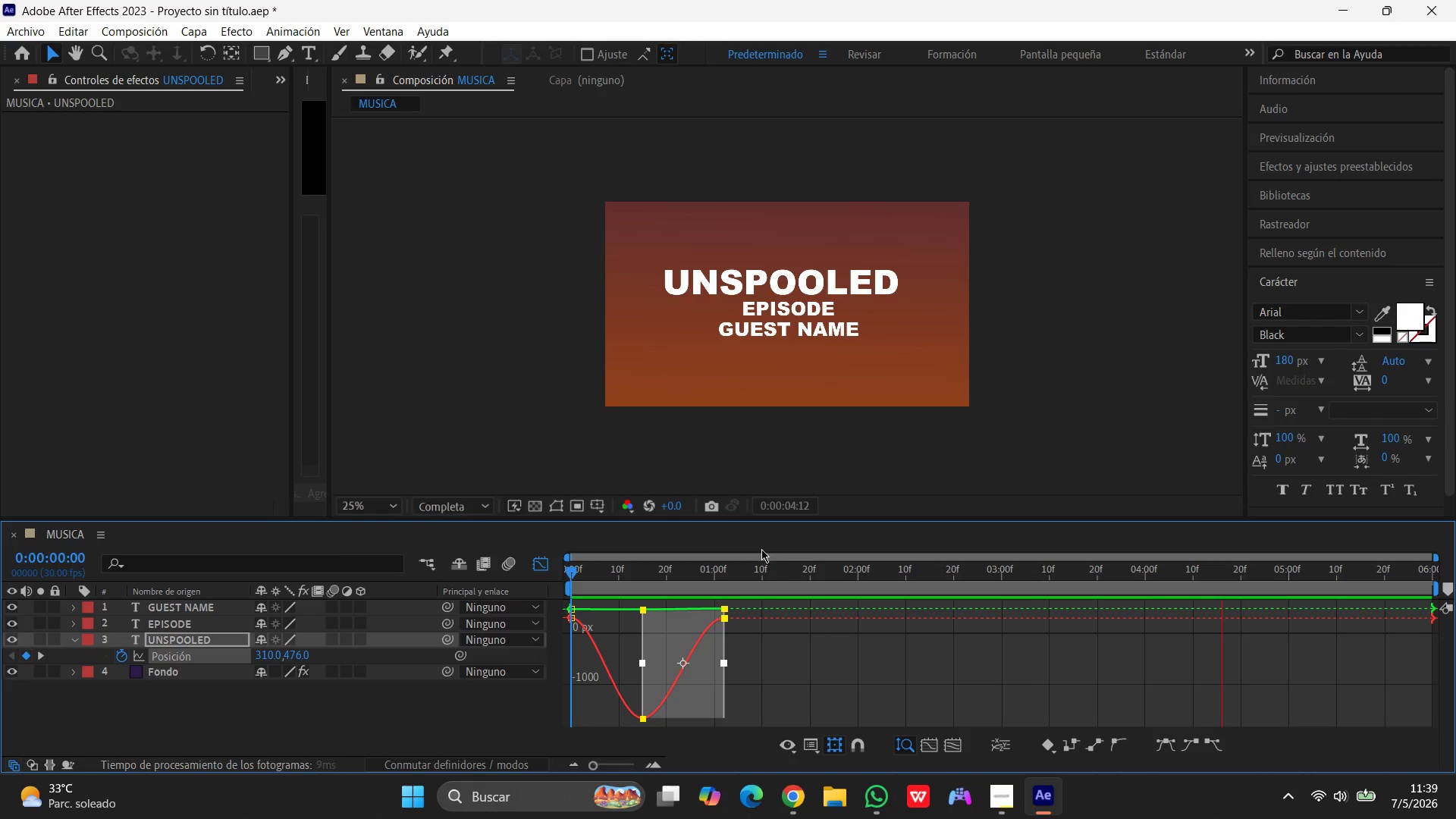 
left_click_drag(start_coordinate=[726, 607], to_coordinate=[730, 594])
 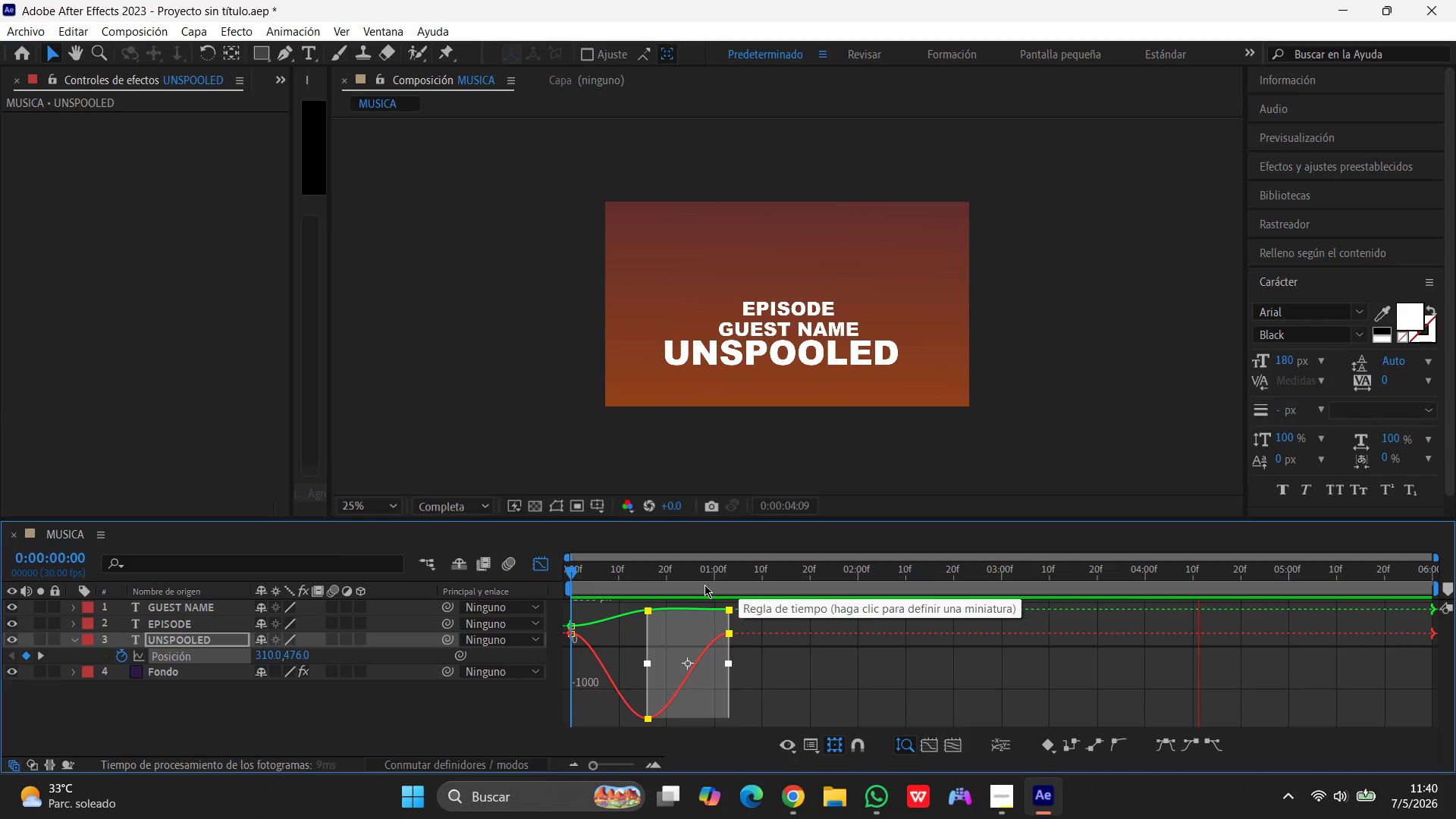 
wait(15.28)
 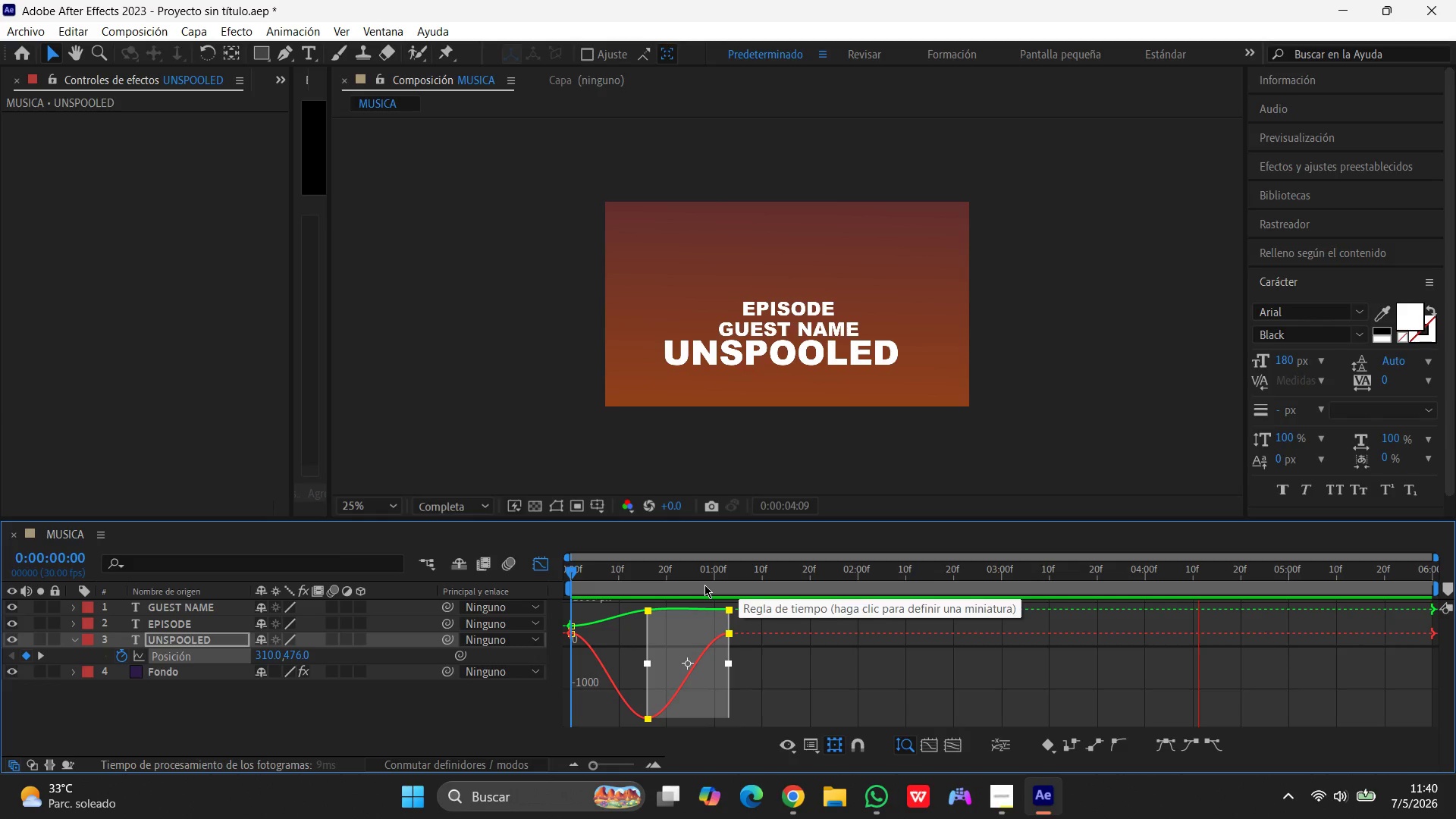 
left_click_drag(start_coordinate=[730, 613], to_coordinate=[729, 632])
 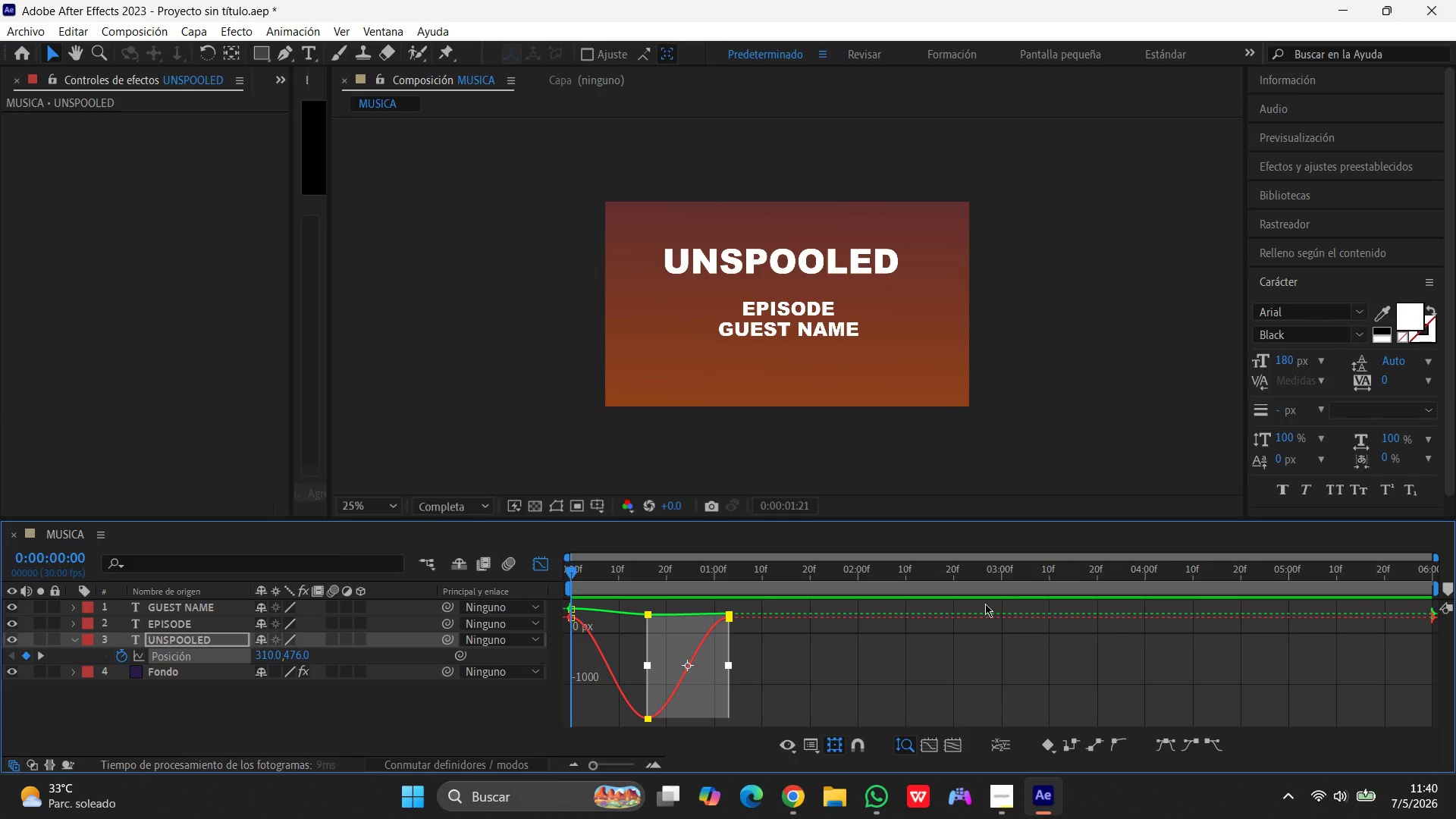 
left_click([812, 263])
 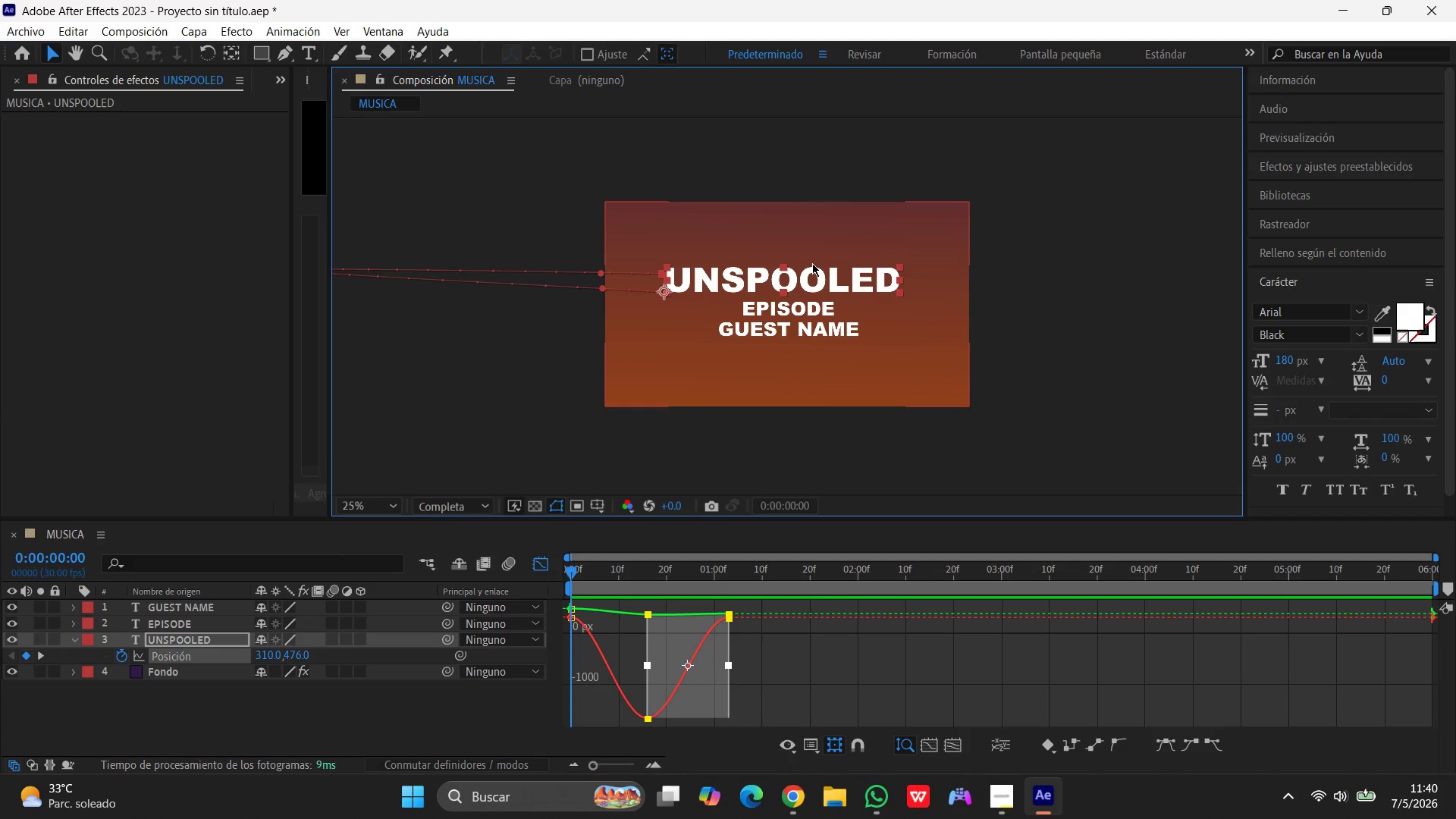 
wait(18.2)
 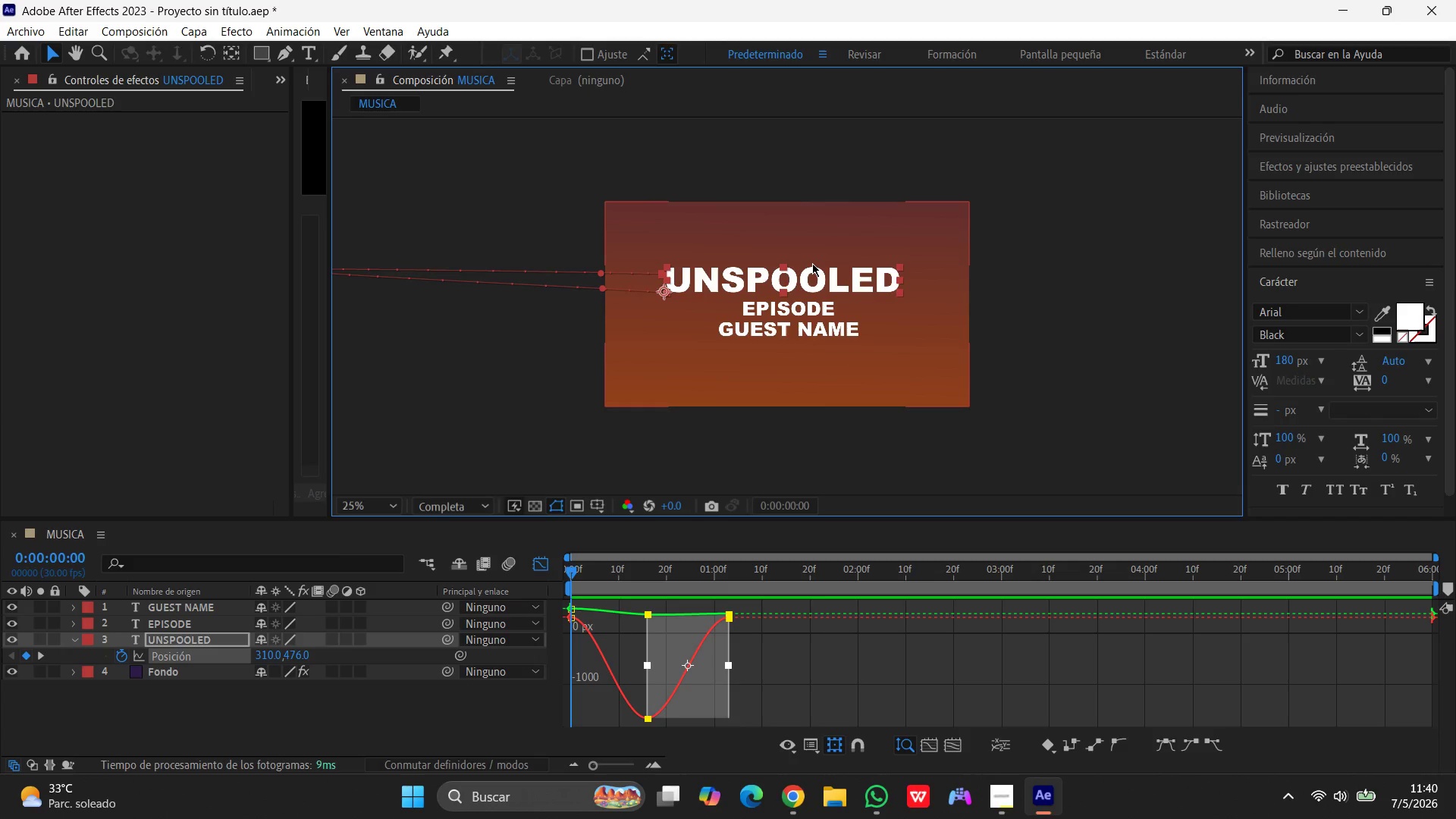 
left_click([1318, 795])
 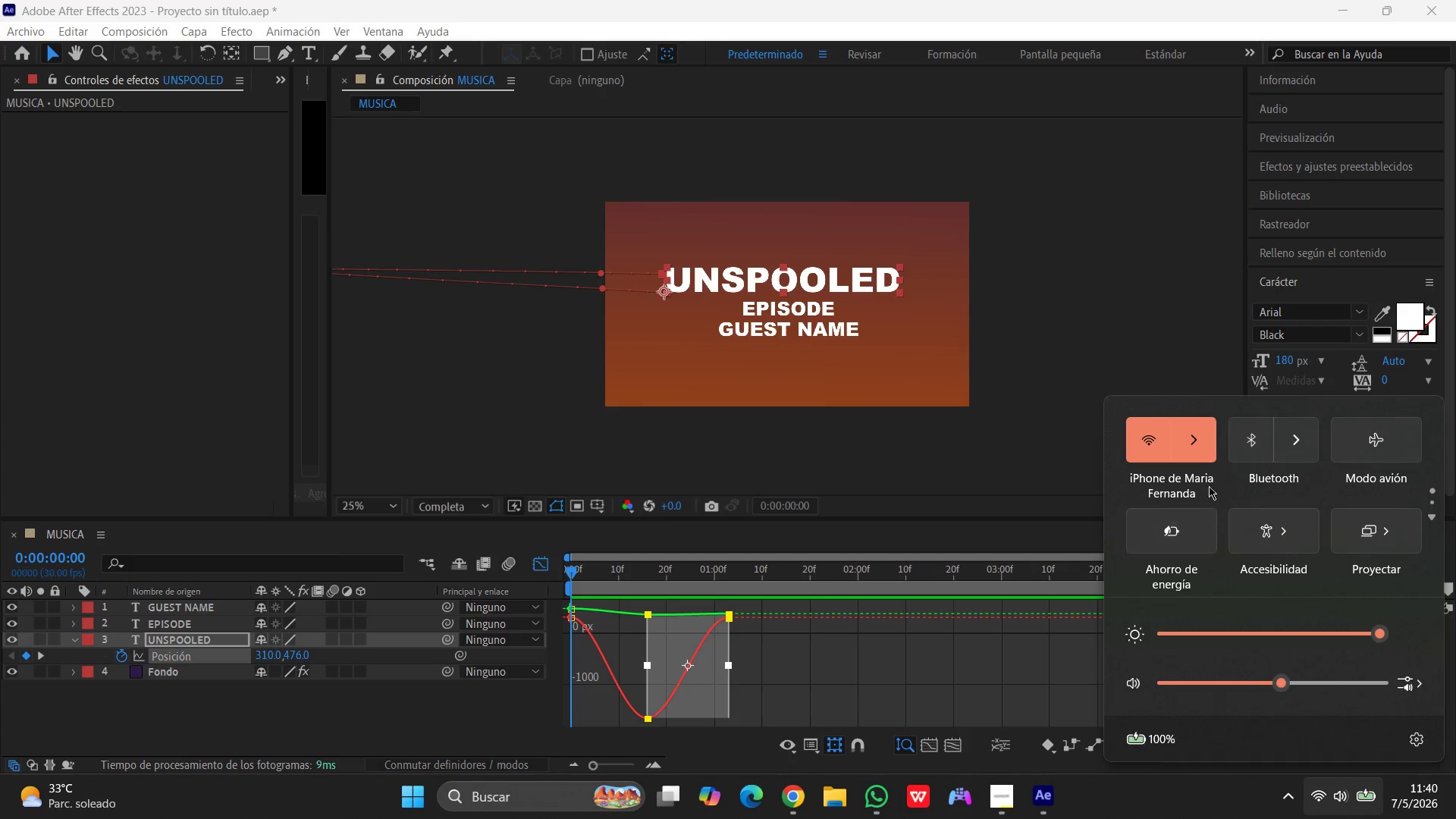 
left_click([1202, 454])
 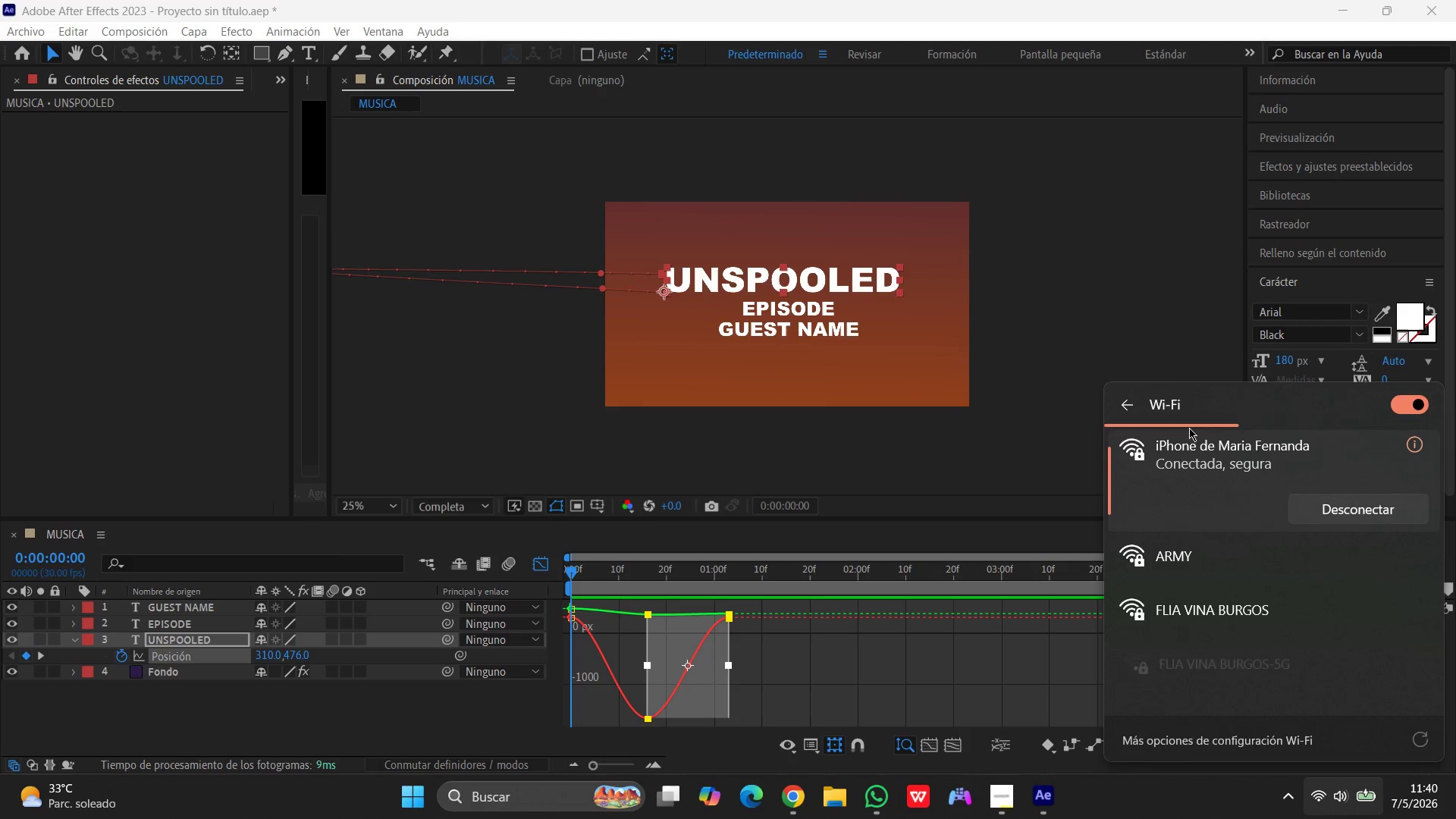 
left_click([1026, 453])
 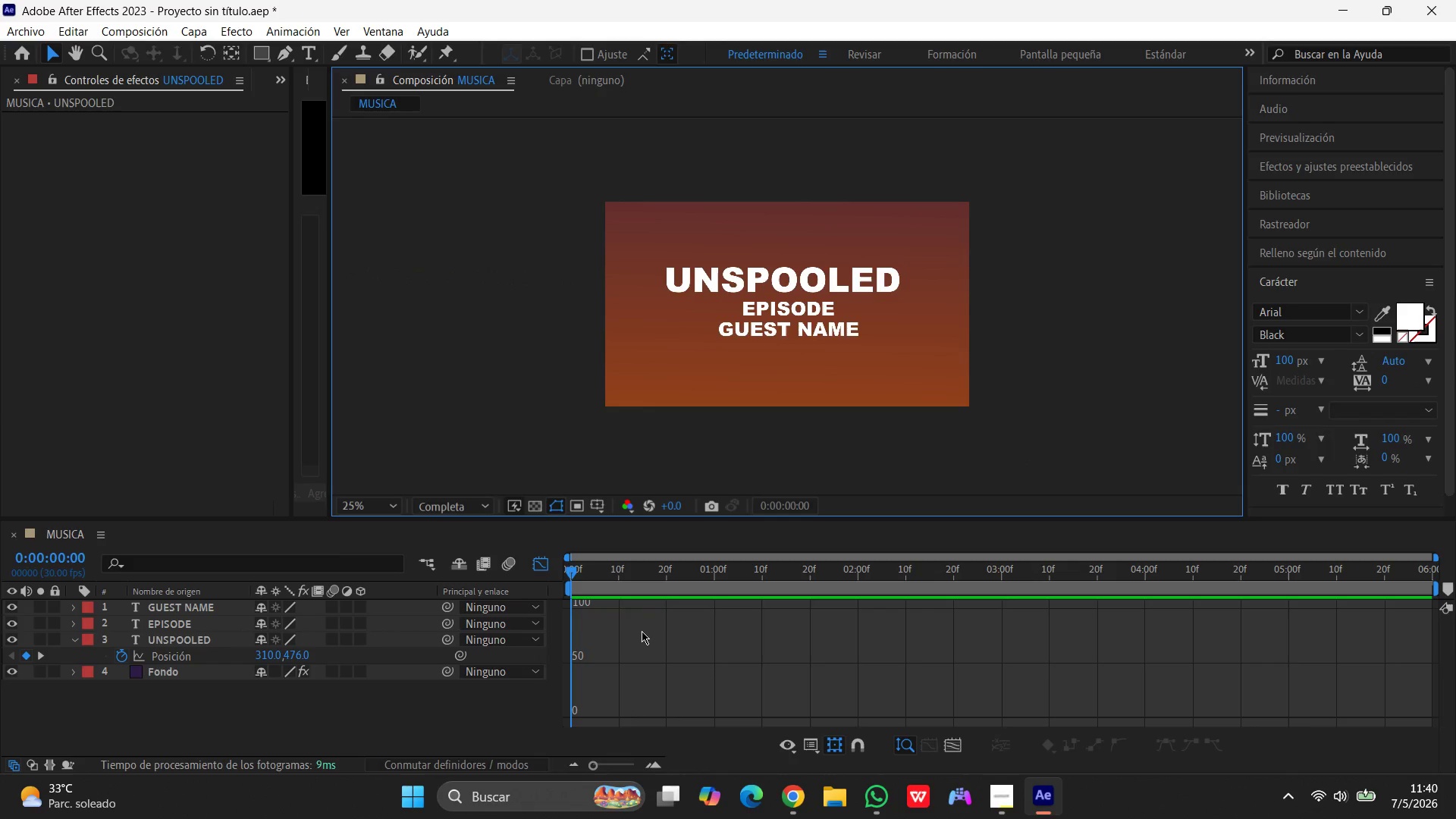 
left_click([190, 654])
 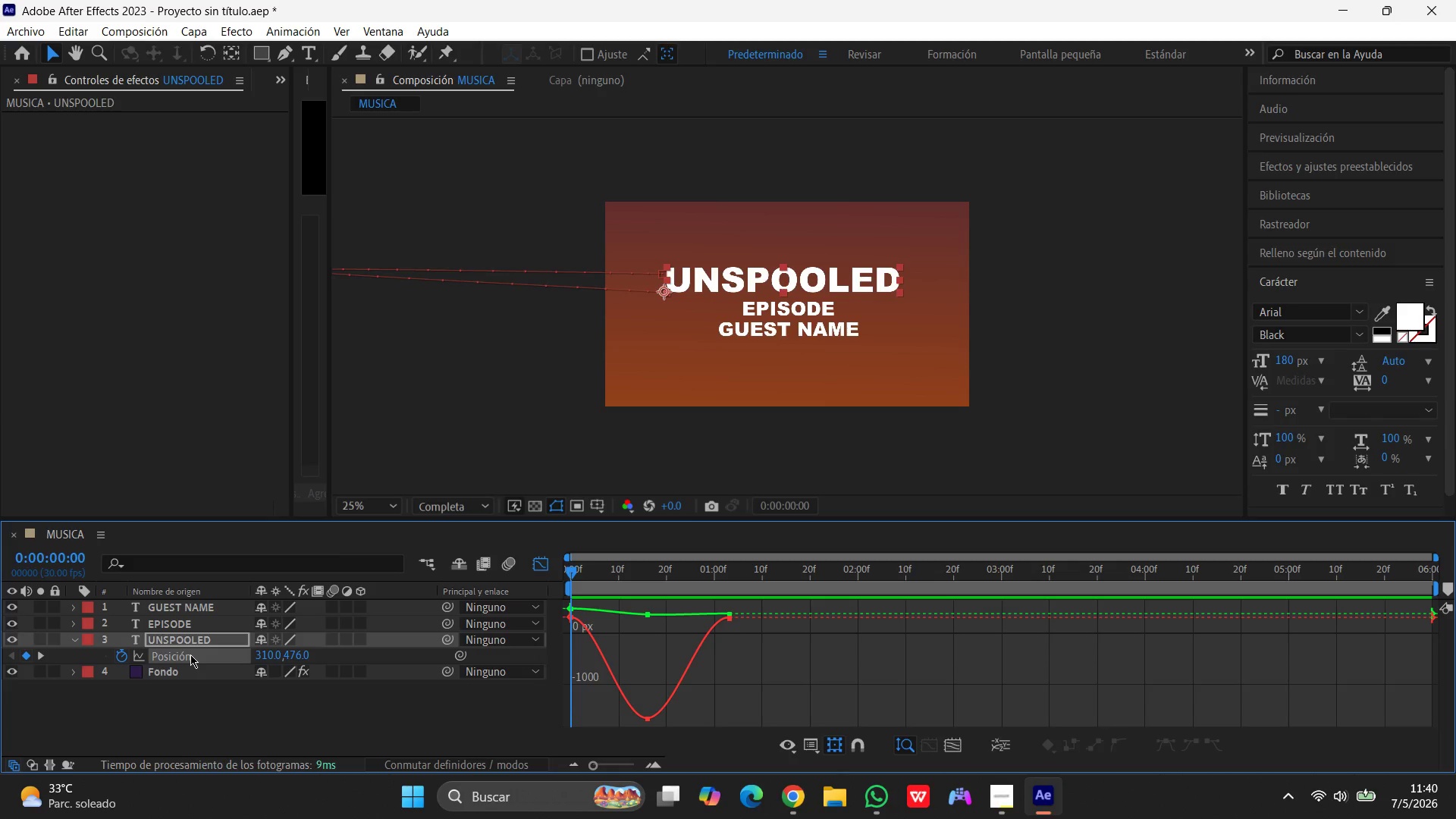 
wait(16.58)
 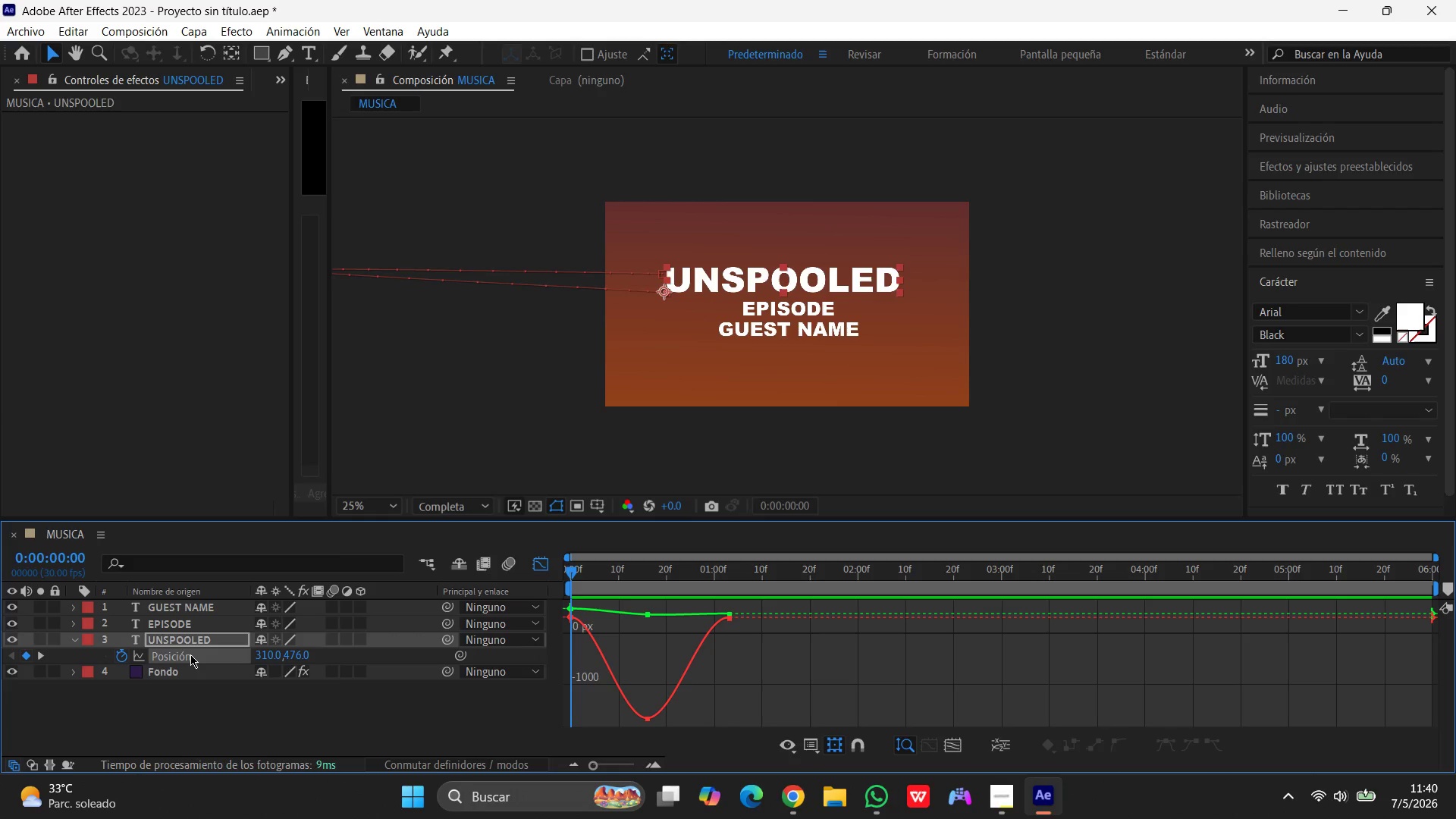 
key(Control+Z)
 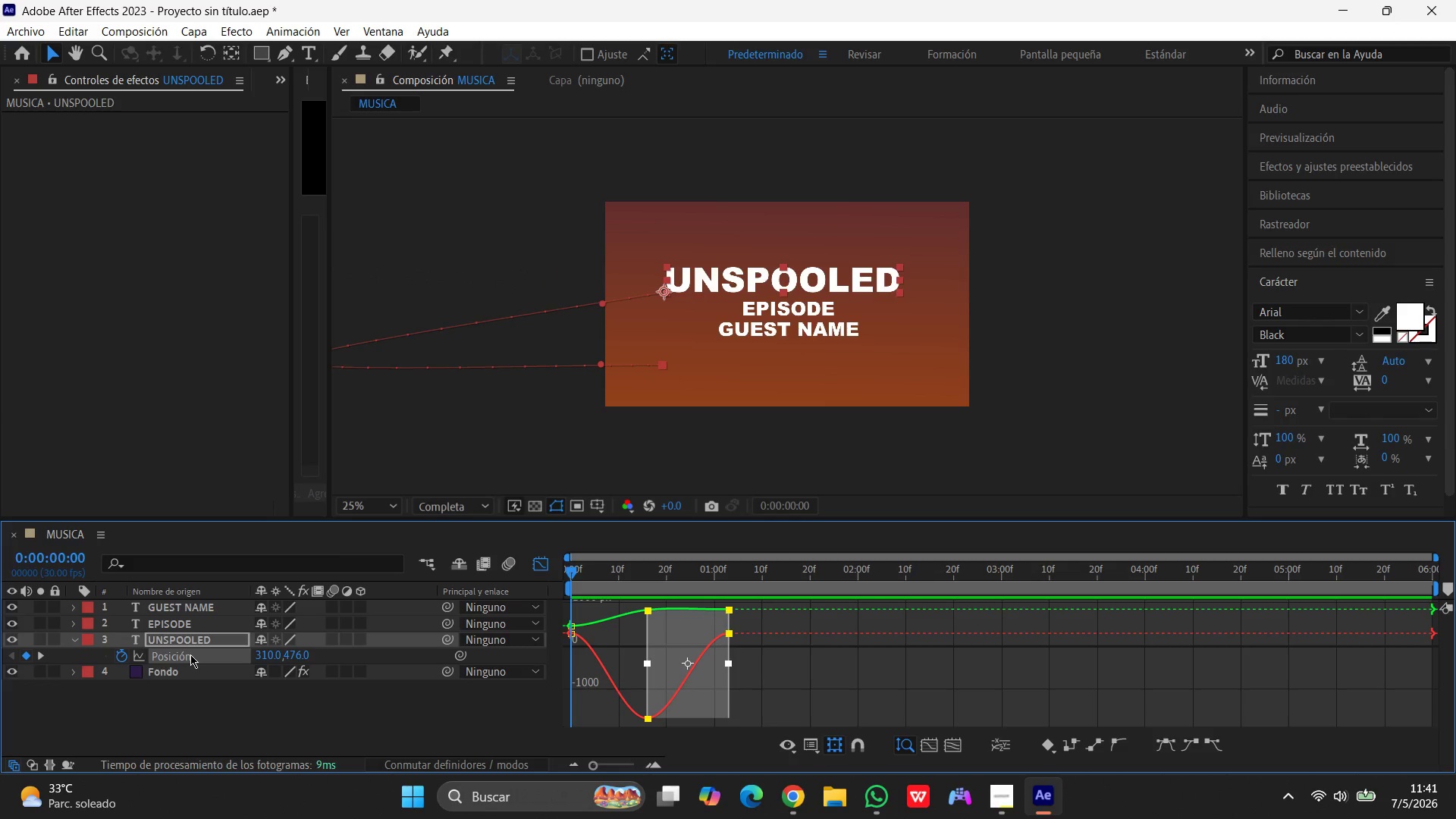 
key(Control+Z)
 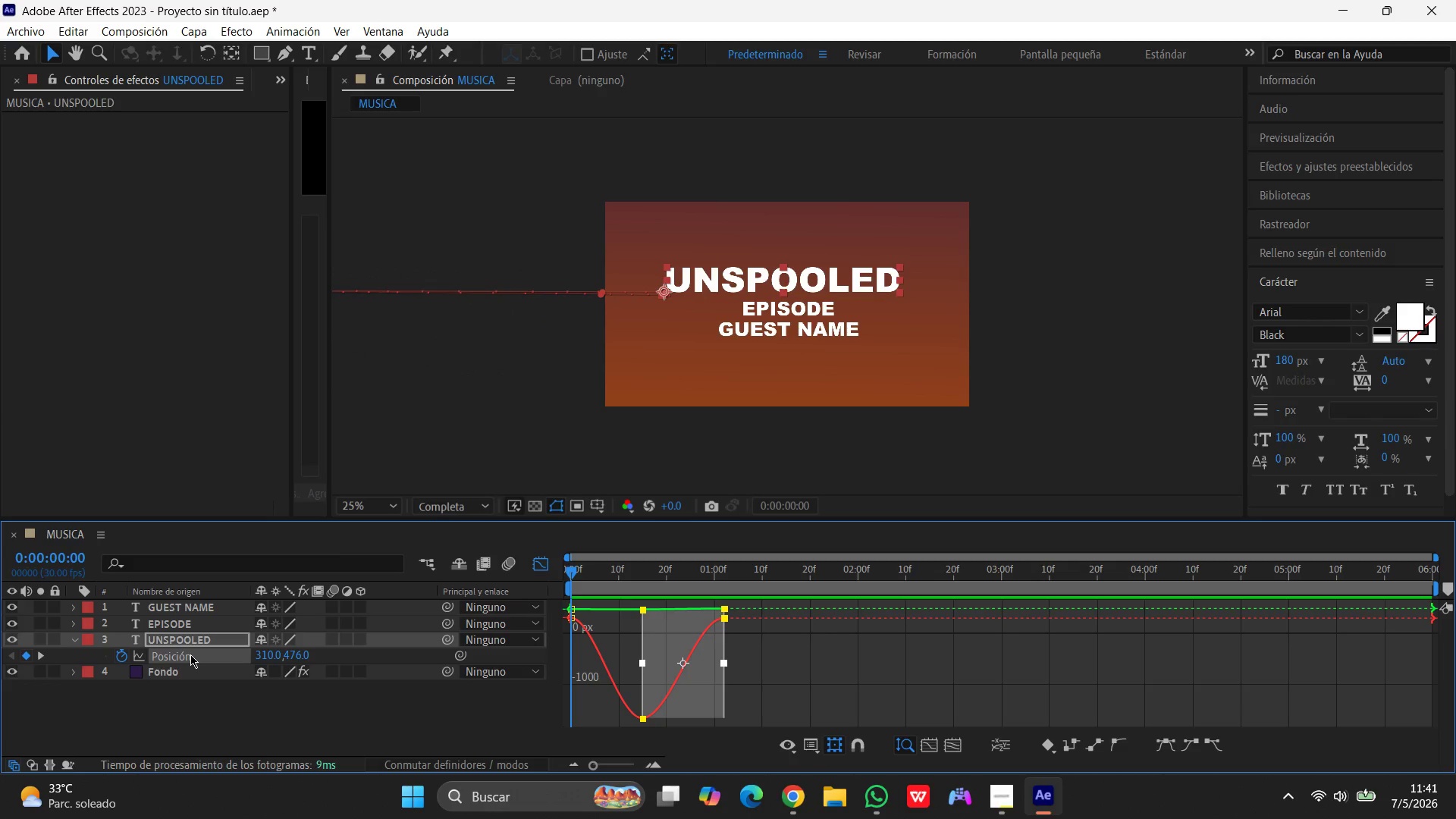 
key(Control+Z)
 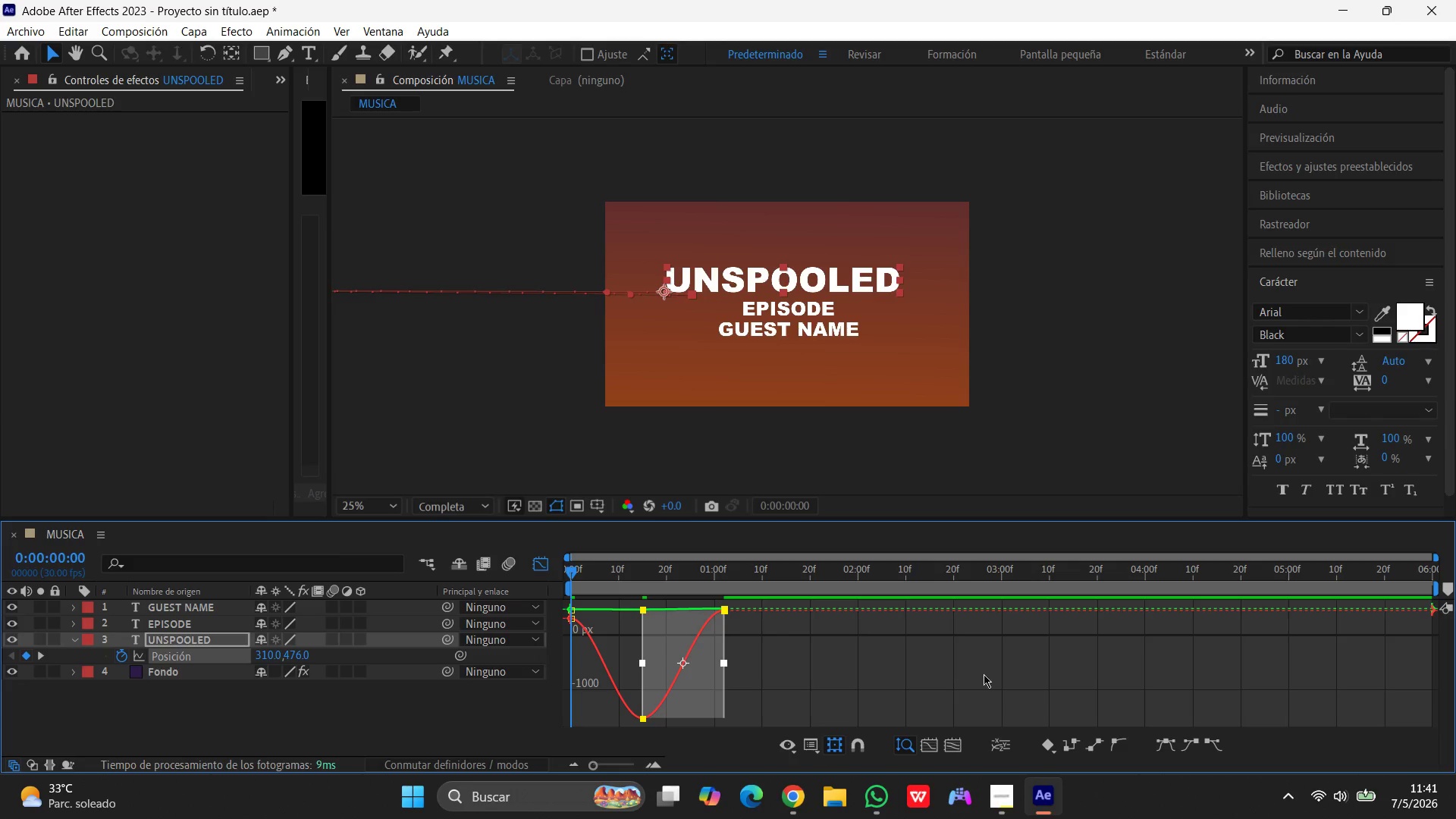 
key(Space)
 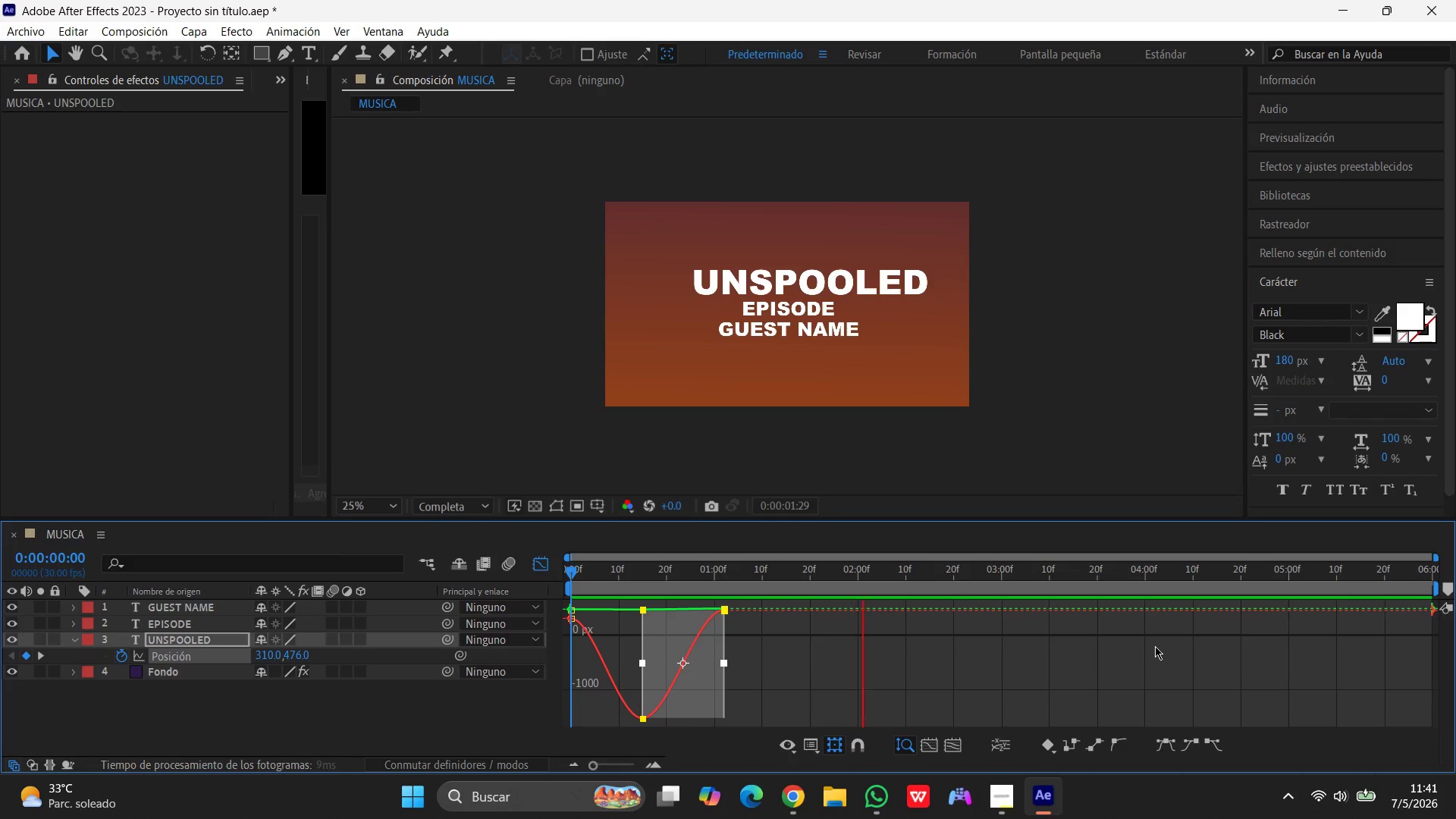 
key(Space)
 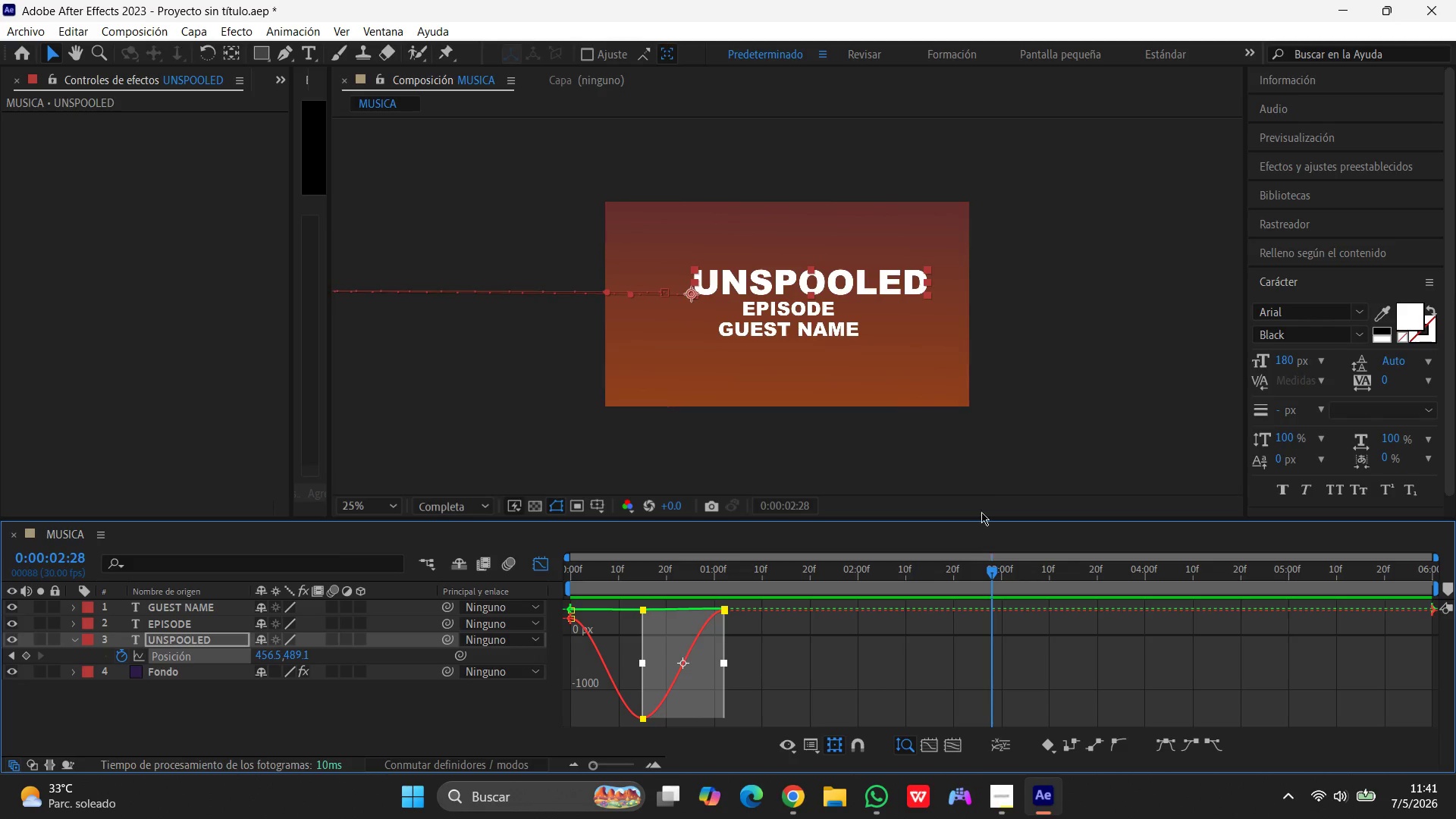 
left_click_drag(start_coordinate=[993, 566], to_coordinate=[726, 582])
 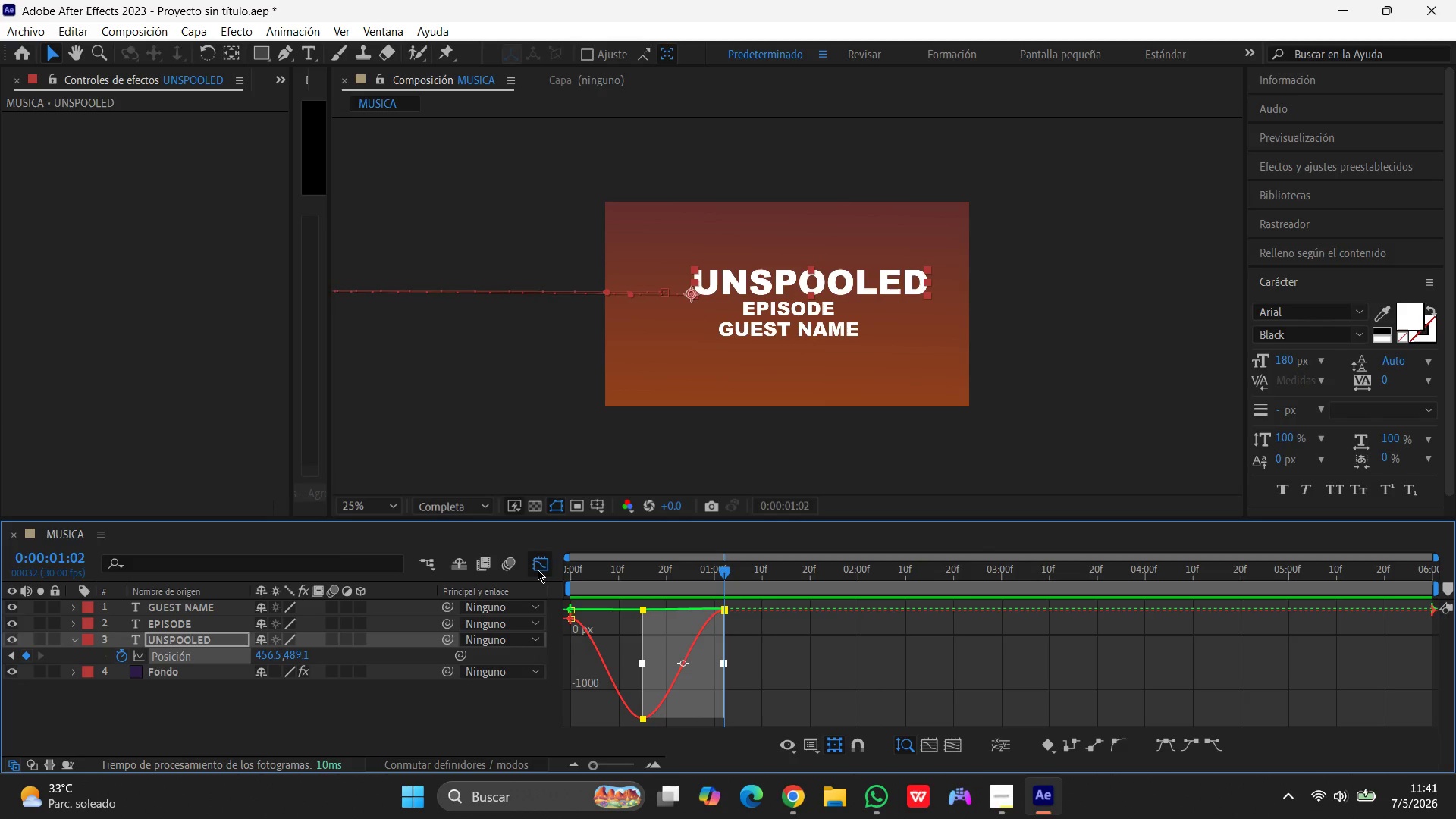 
left_click([538, 570])
 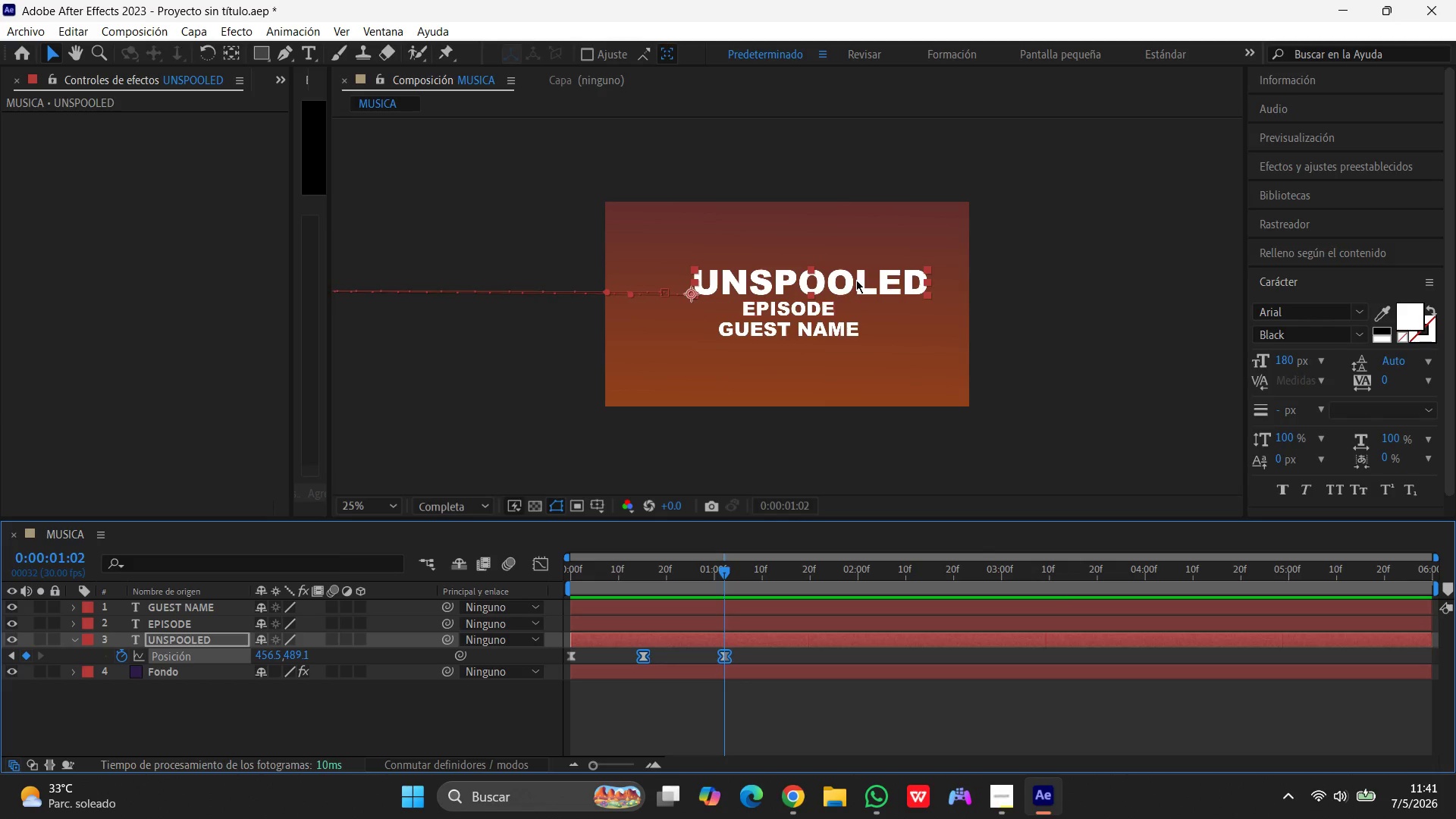 
left_click_drag(start_coordinate=[856, 280], to_coordinate=[834, 280])
 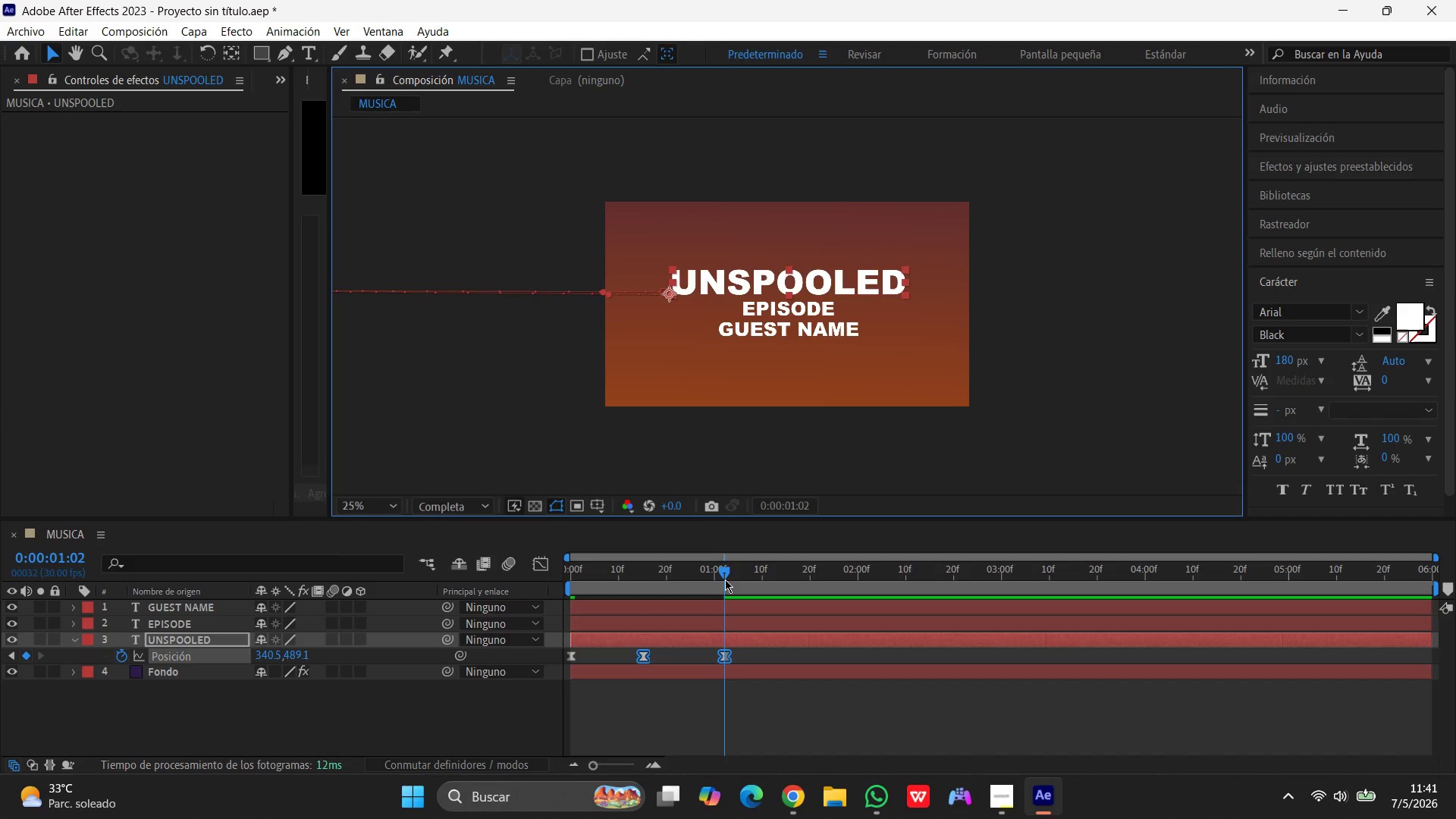 
left_click_drag(start_coordinate=[726, 574], to_coordinate=[384, 560])
 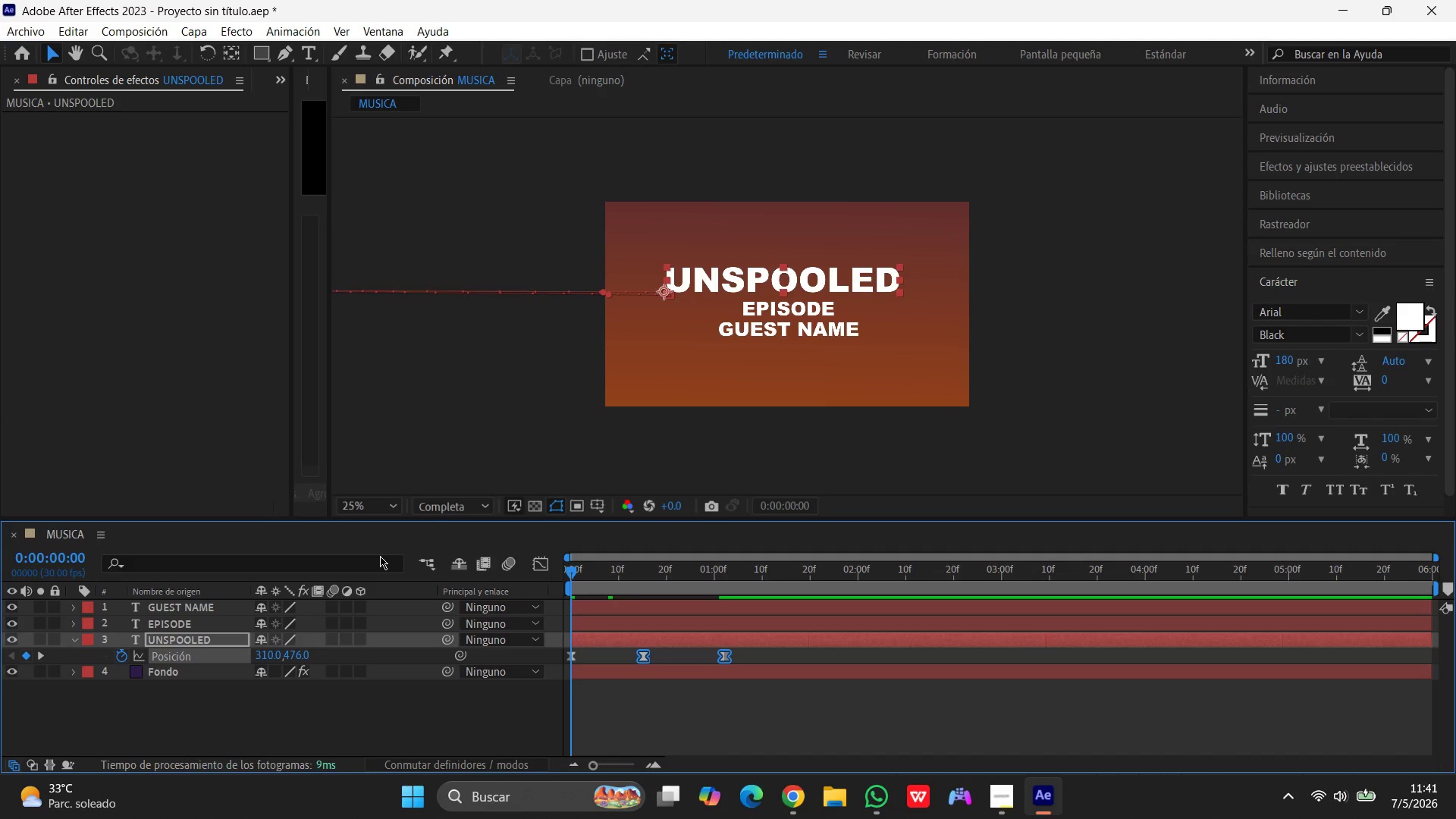 
key(Space)
 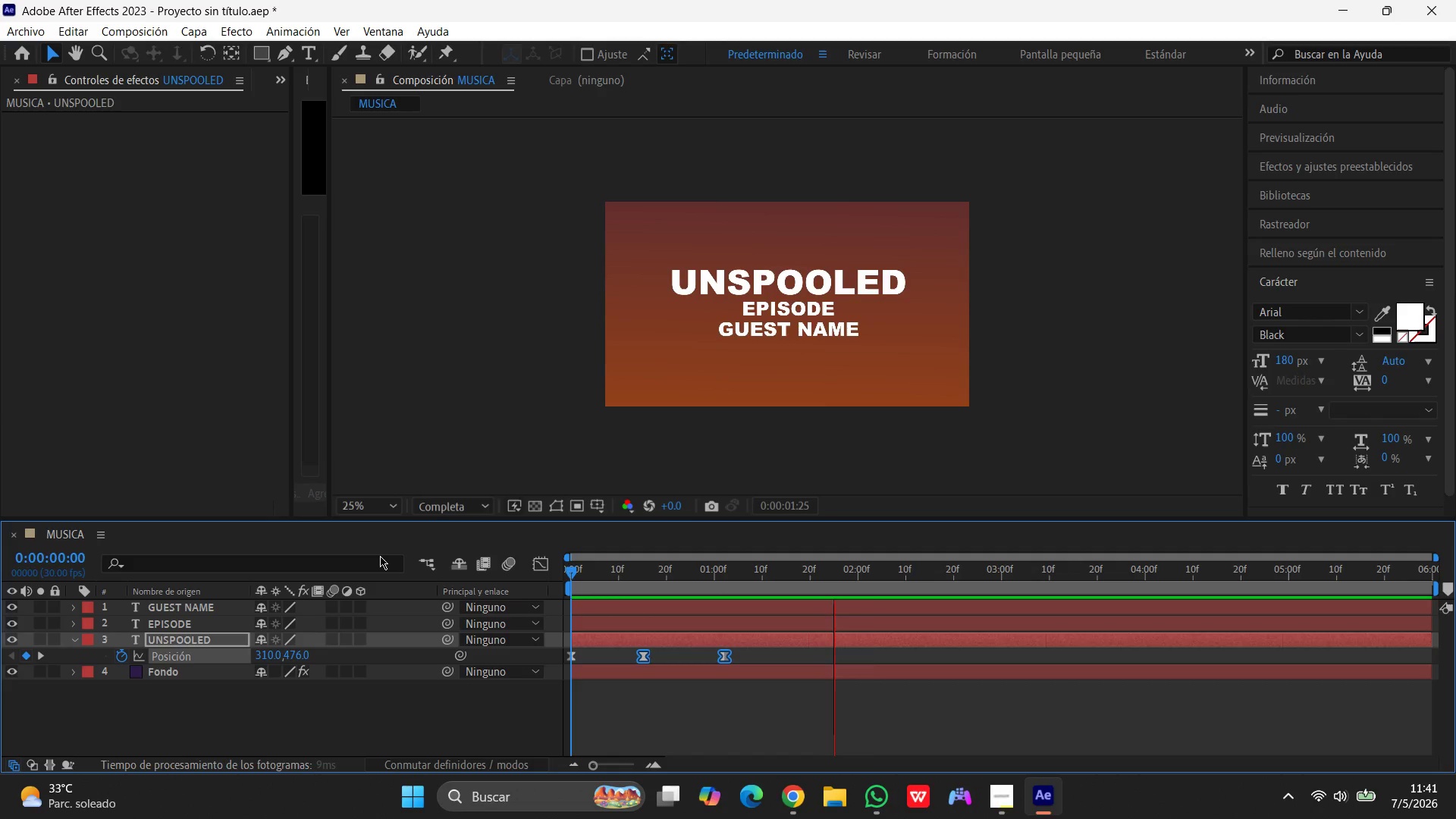 
key(Space)
 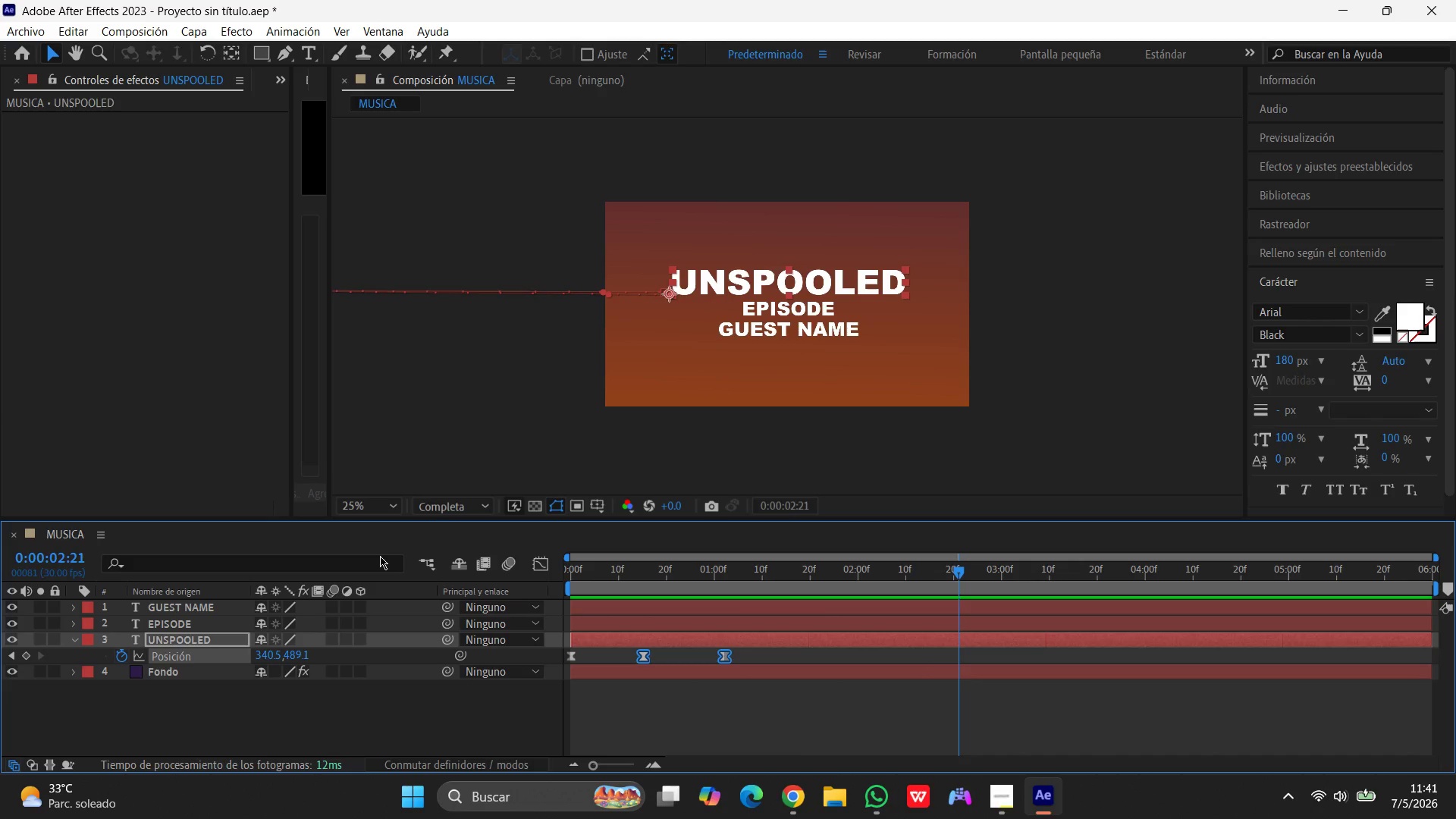 
wait(8.86)
 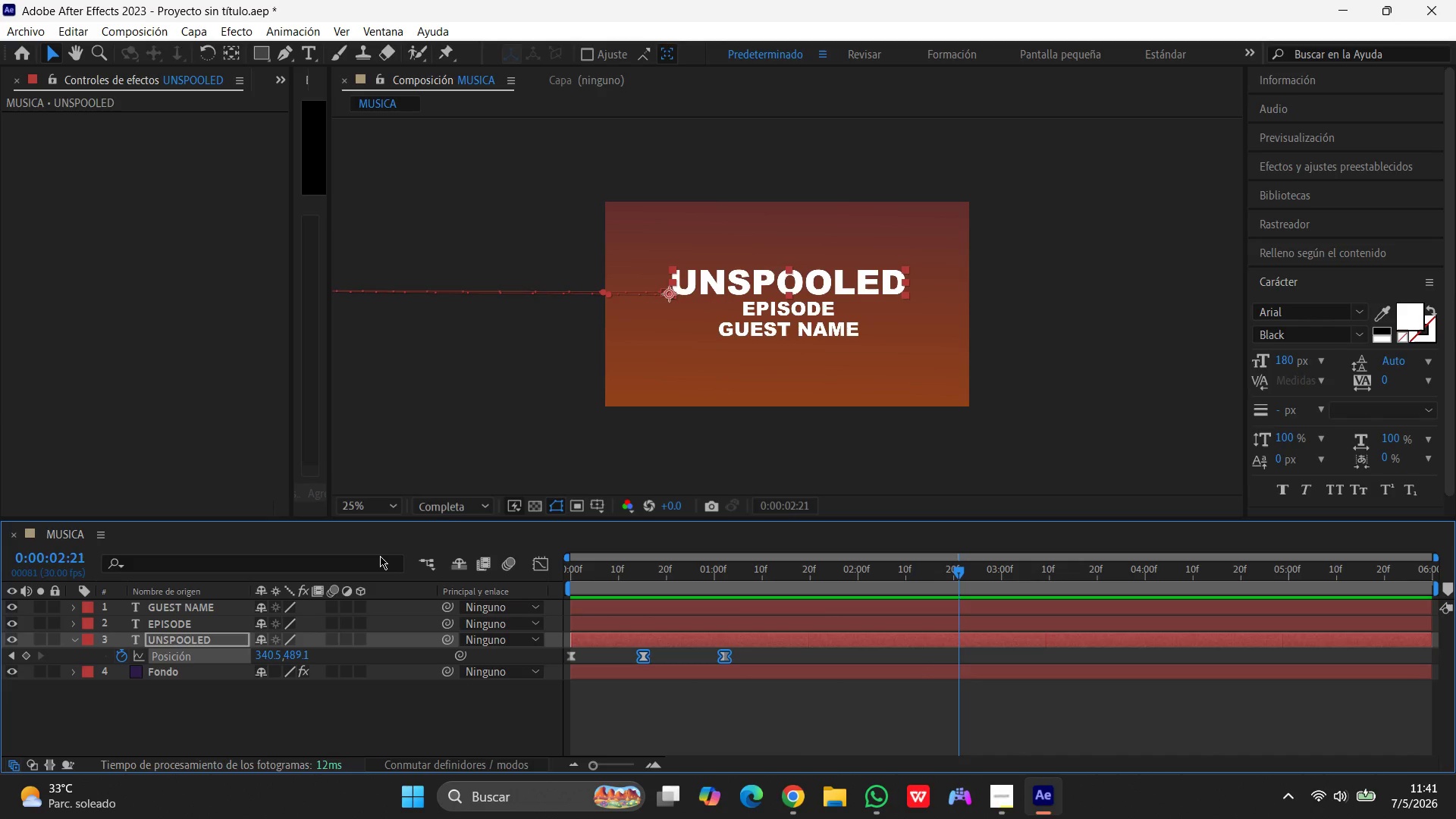 
key(Space)
 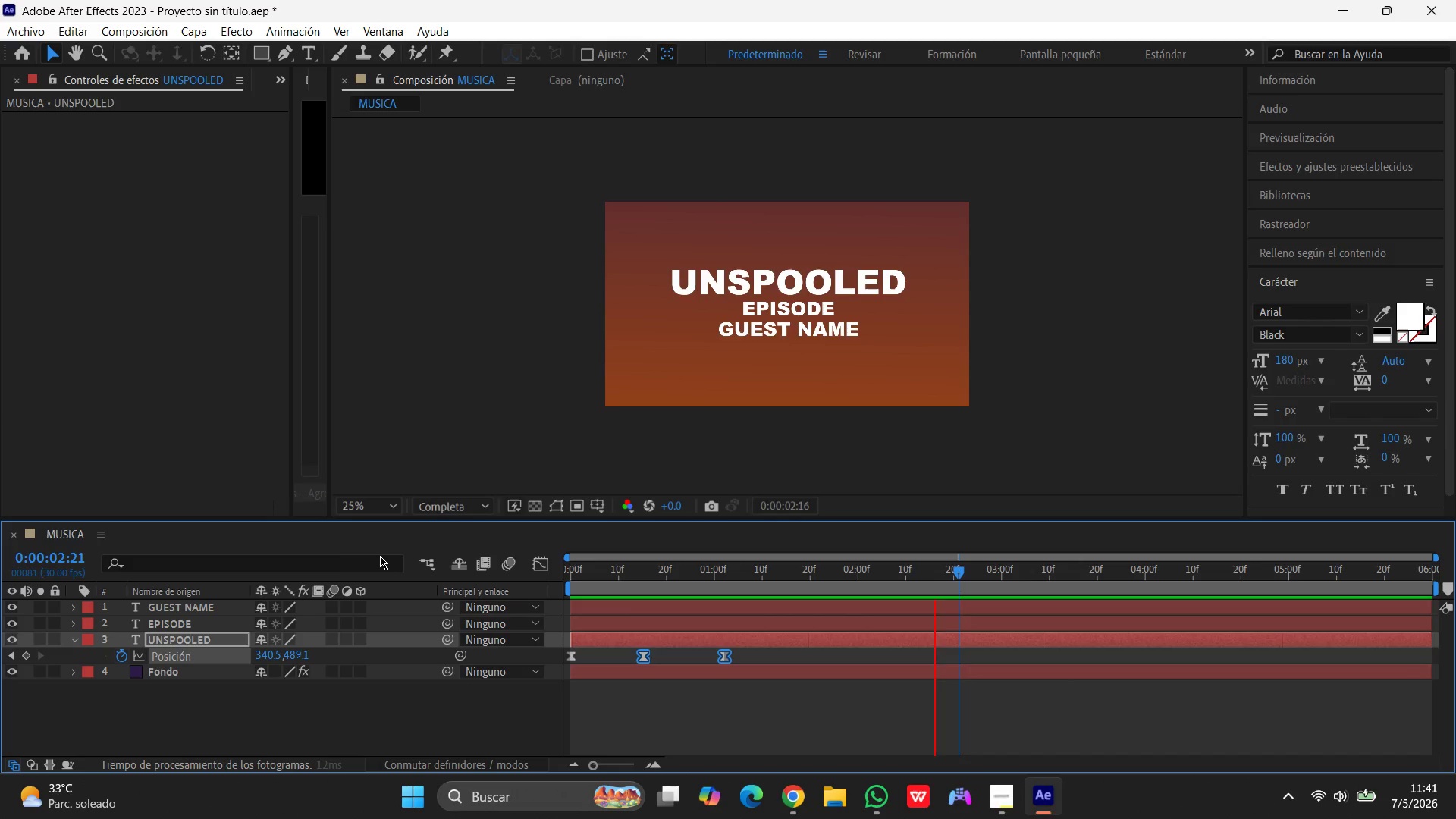 
wait(11.03)
 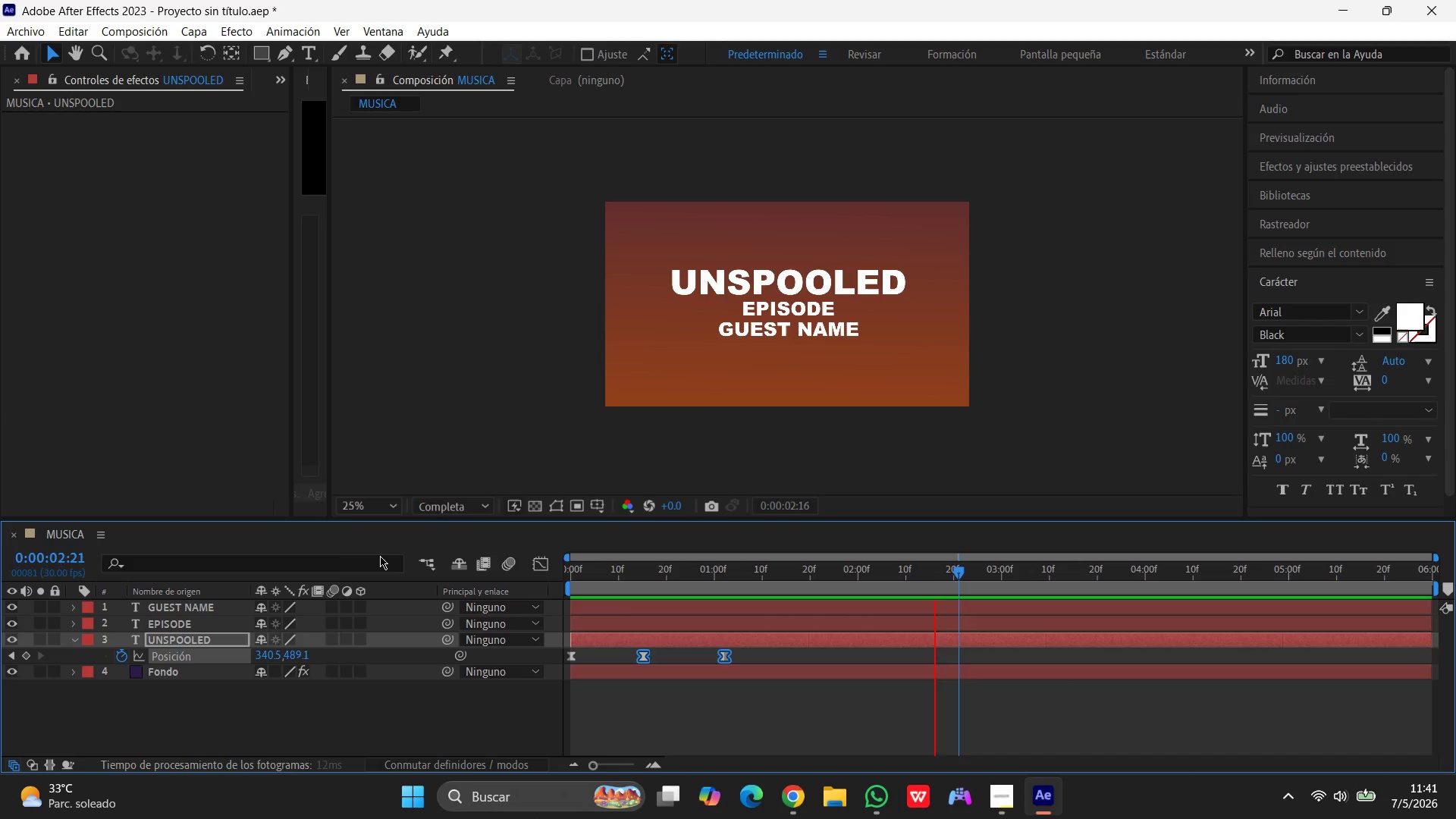 
key(Space)
 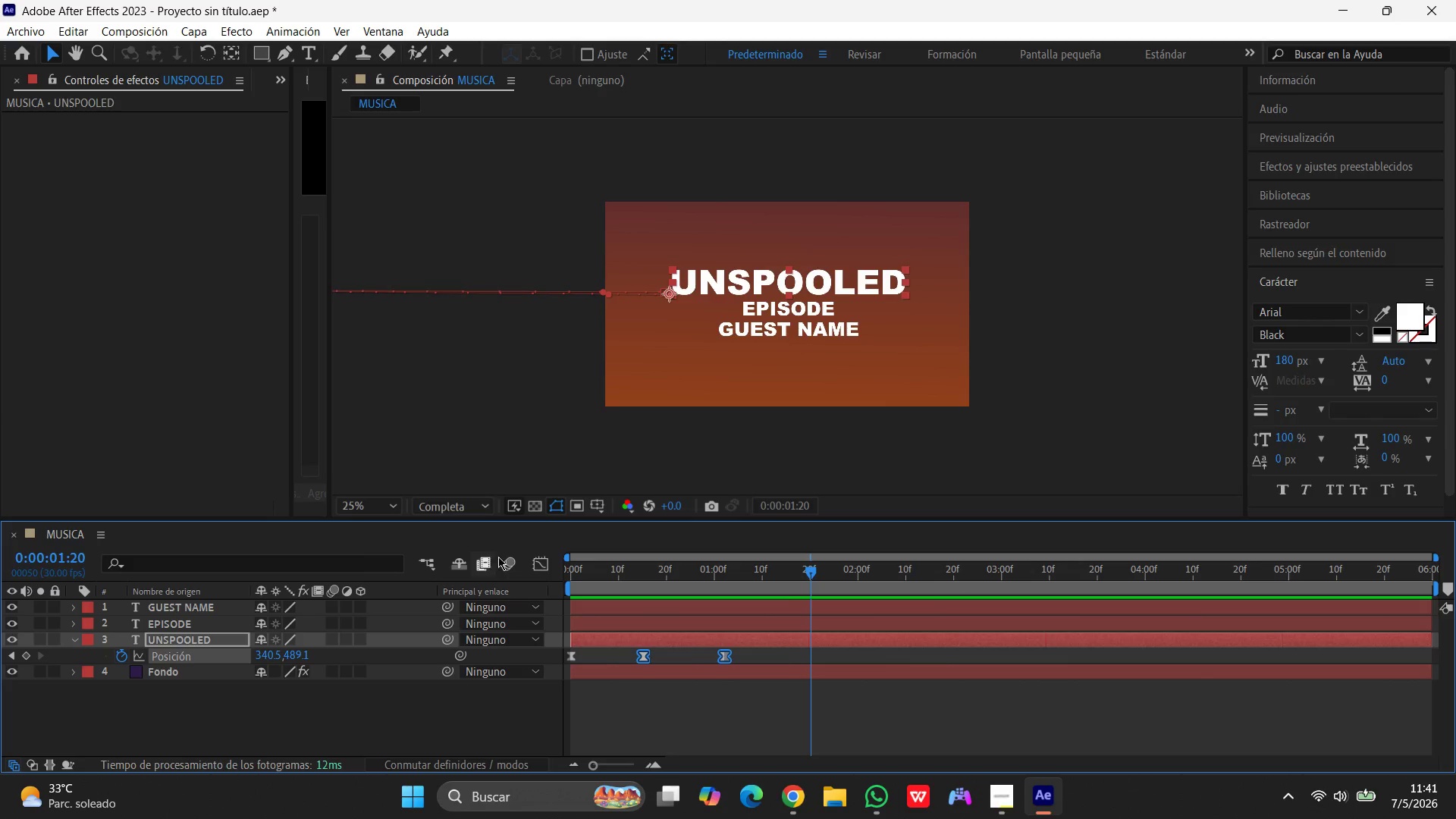 
left_click([538, 566])
 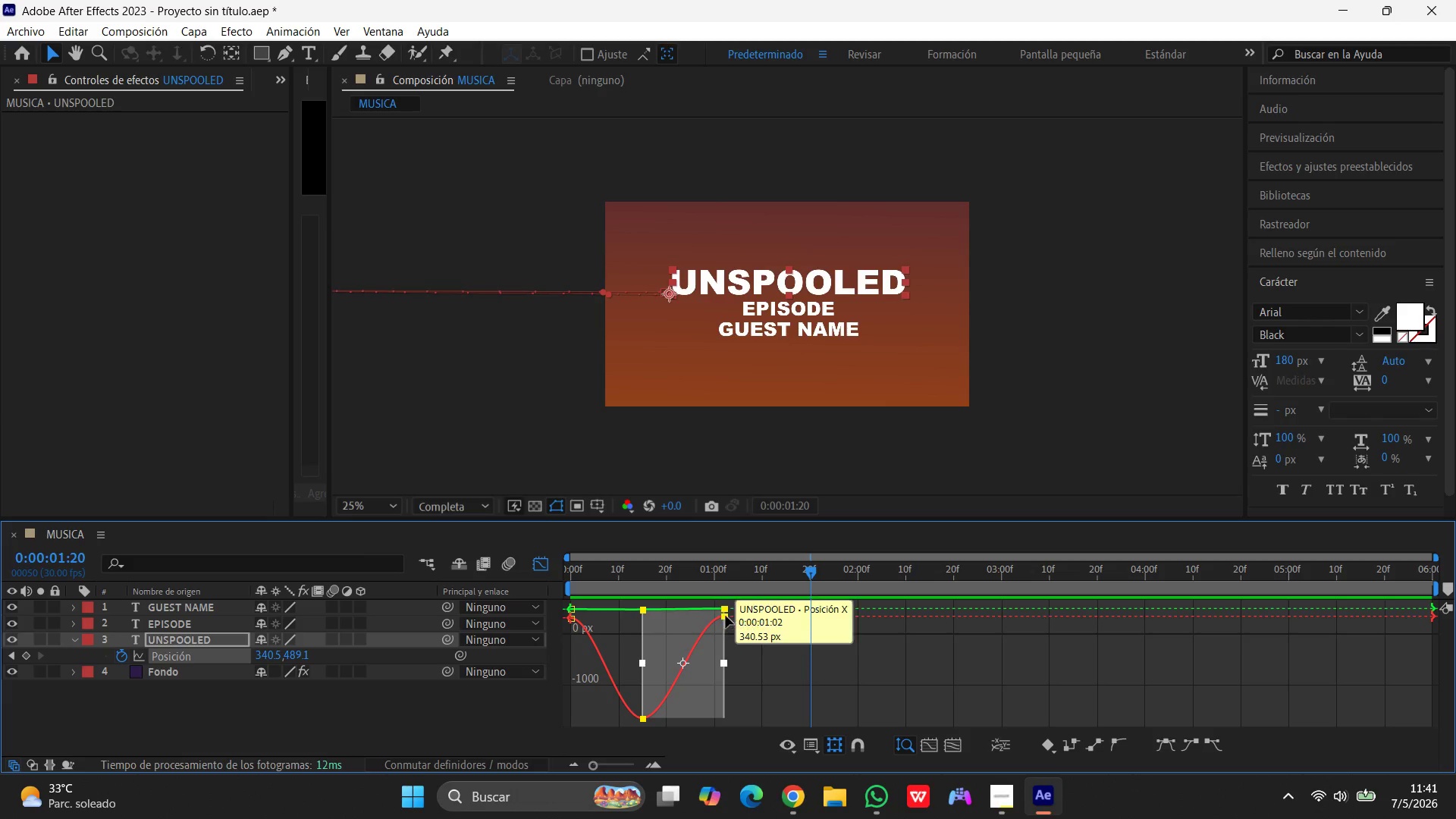 
left_click_drag(start_coordinate=[725, 616], to_coordinate=[738, 667])
 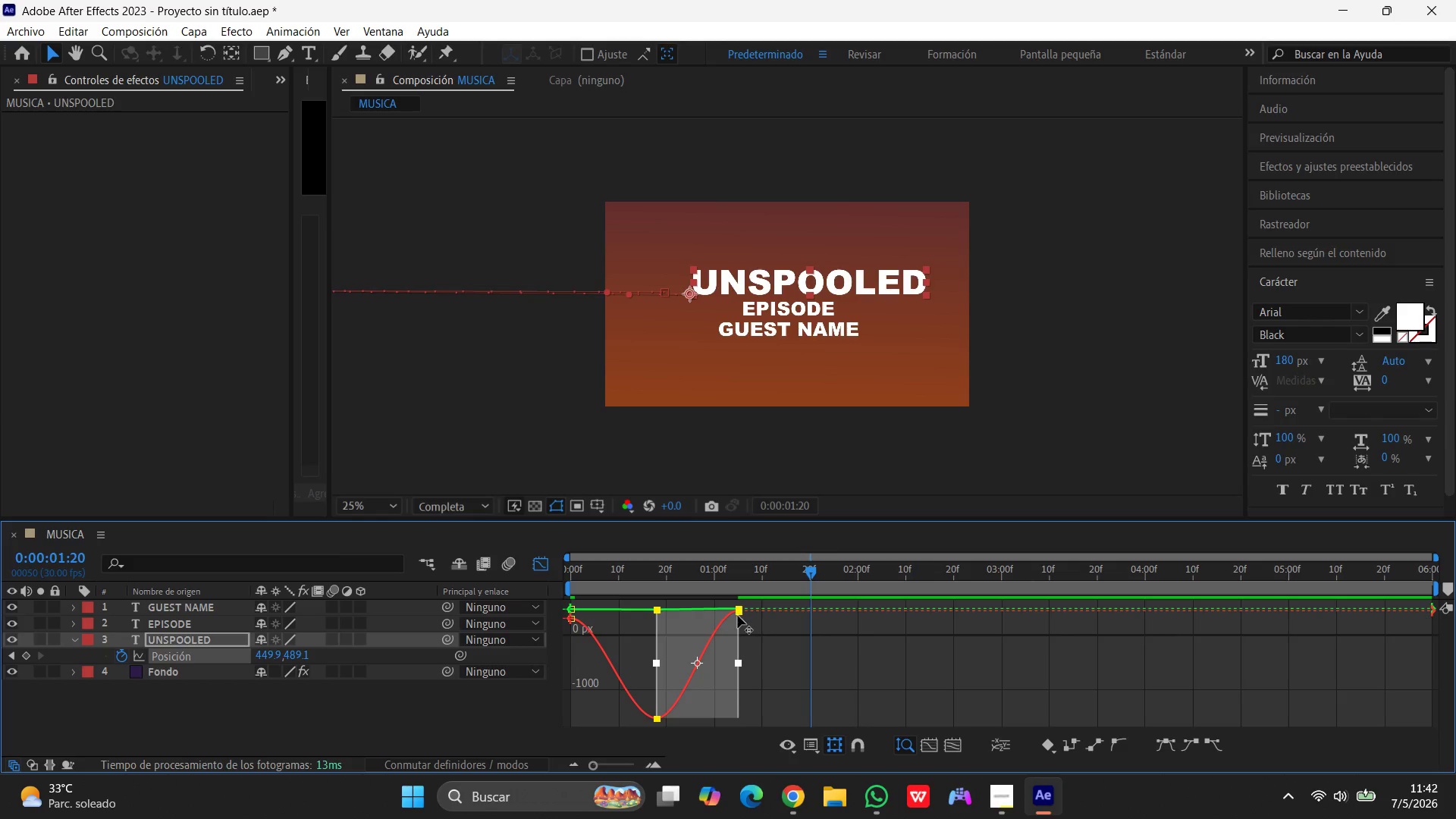 
left_click_drag(start_coordinate=[738, 611], to_coordinate=[698, 619])
 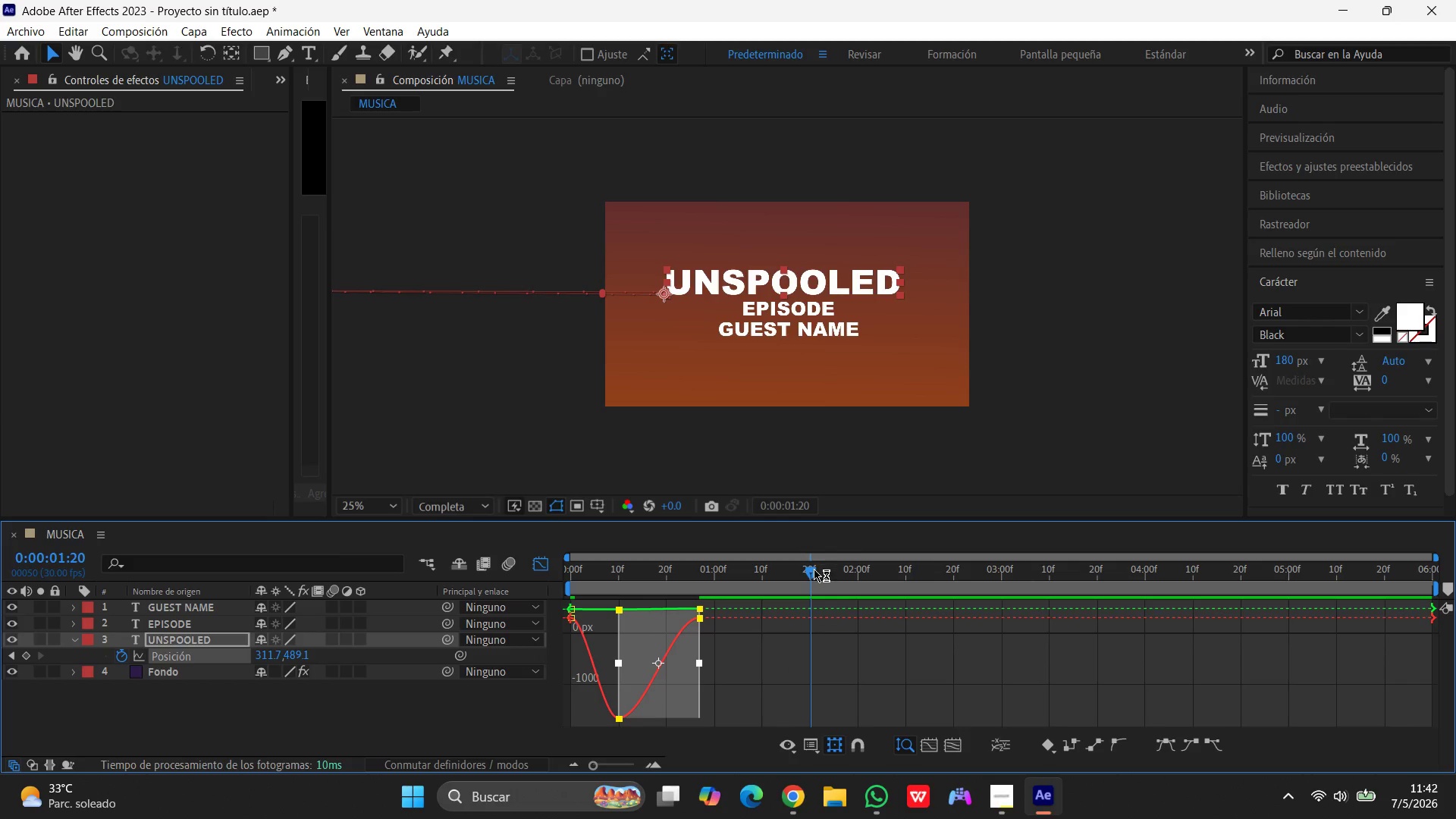 
left_click_drag(start_coordinate=[811, 570], to_coordinate=[442, 556])
 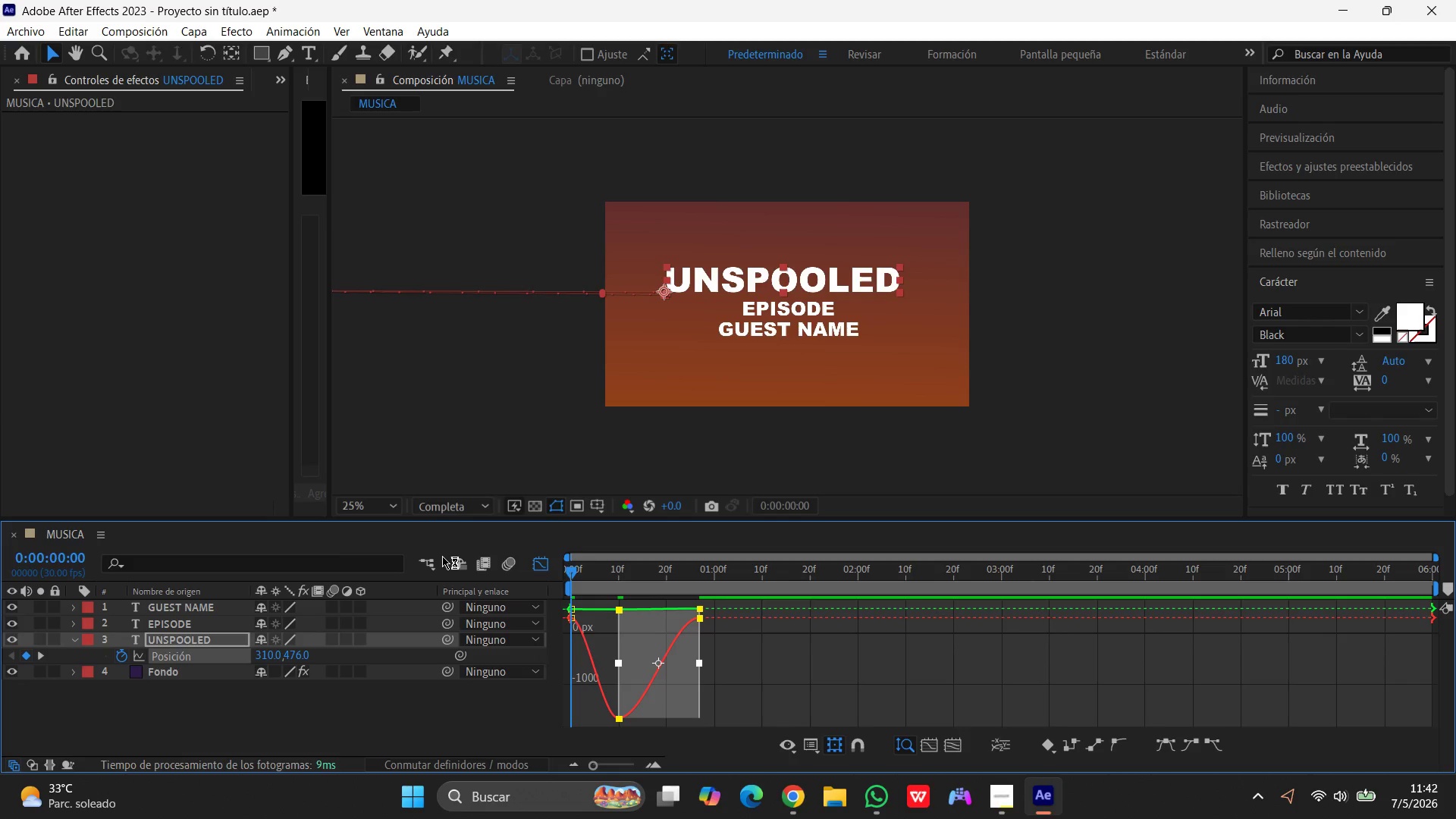 
key(Space)
 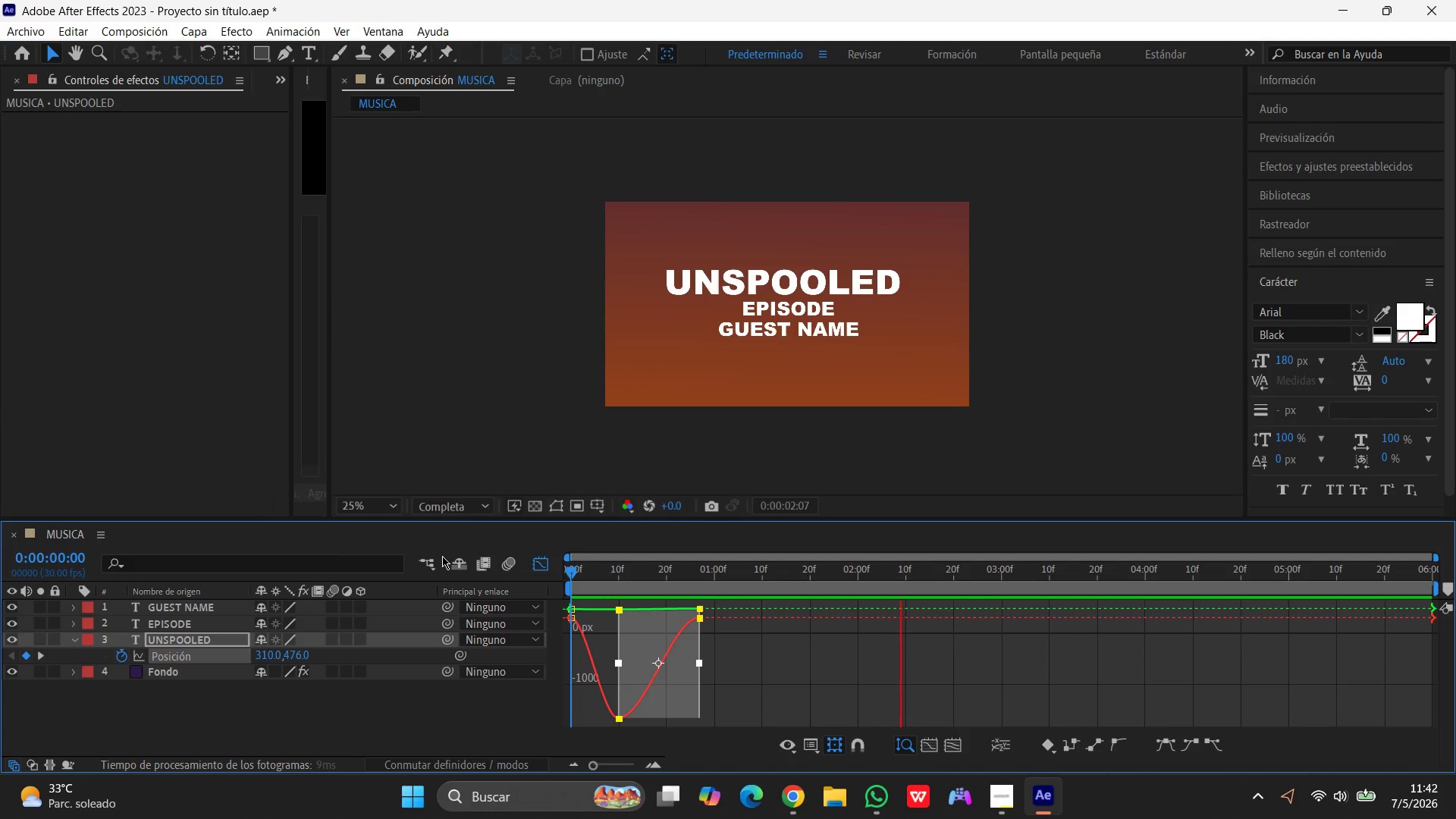 
key(Control+Z)
 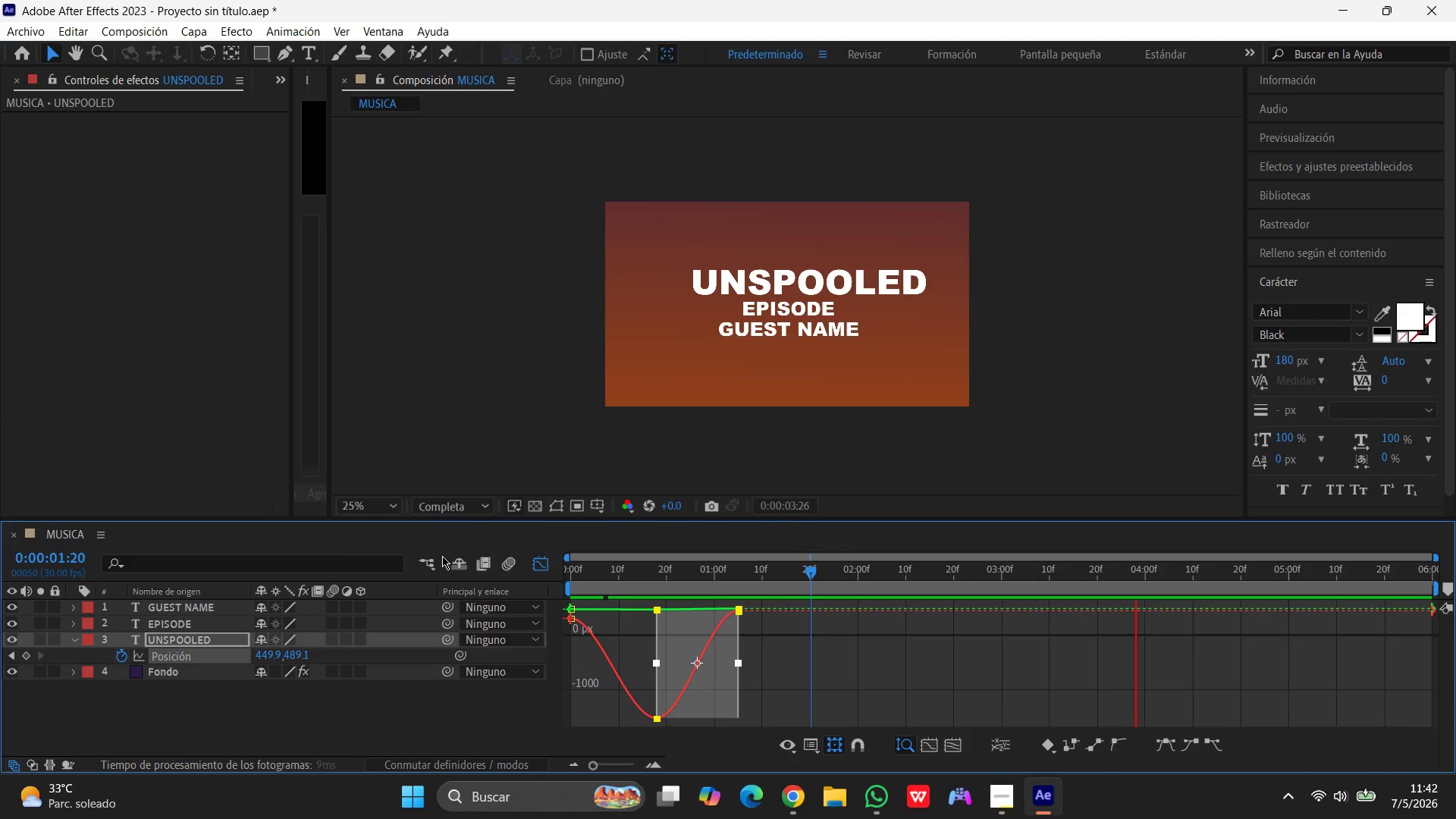 
key(Control+Z)
 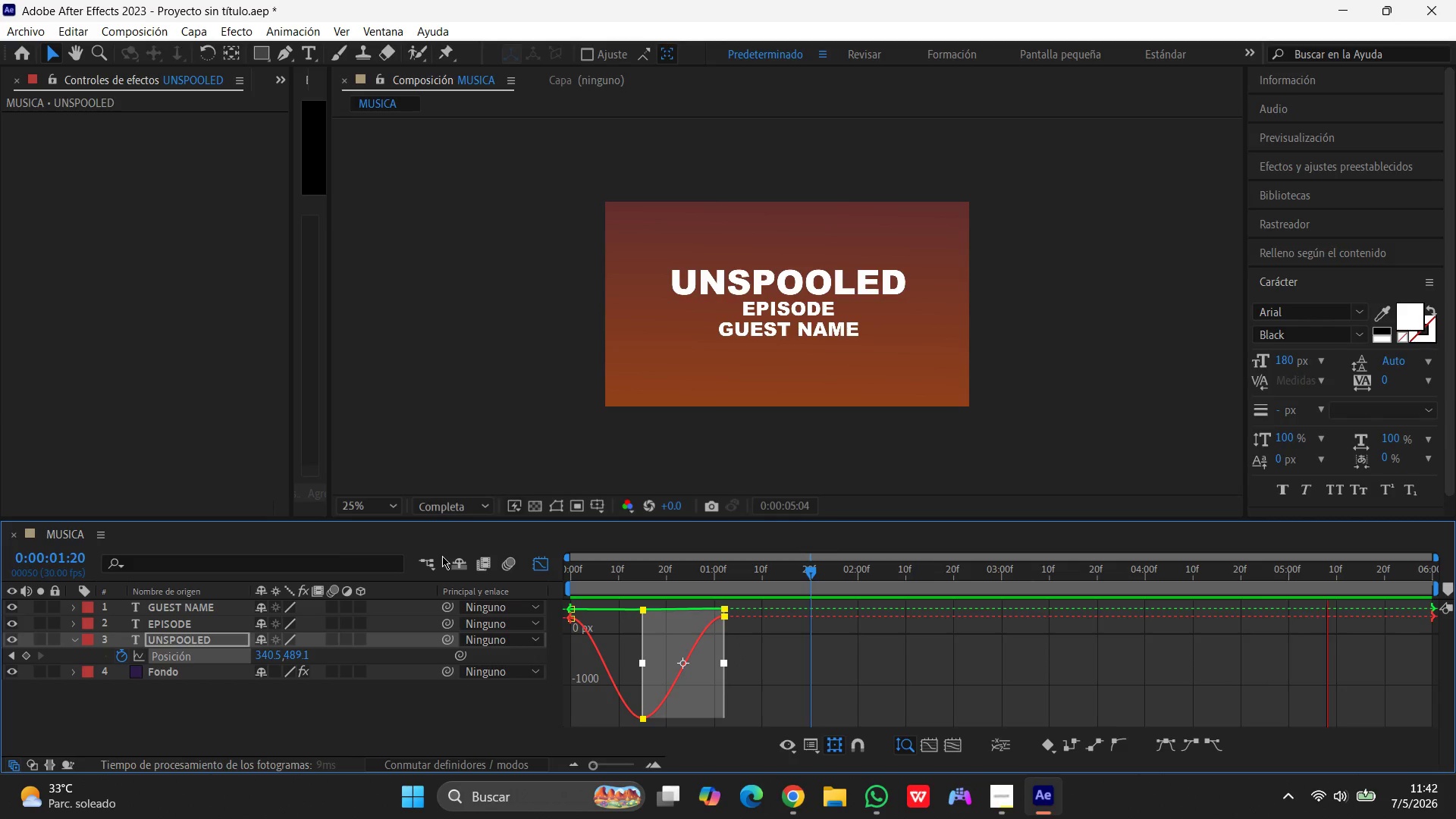 
key(Control+Z)
 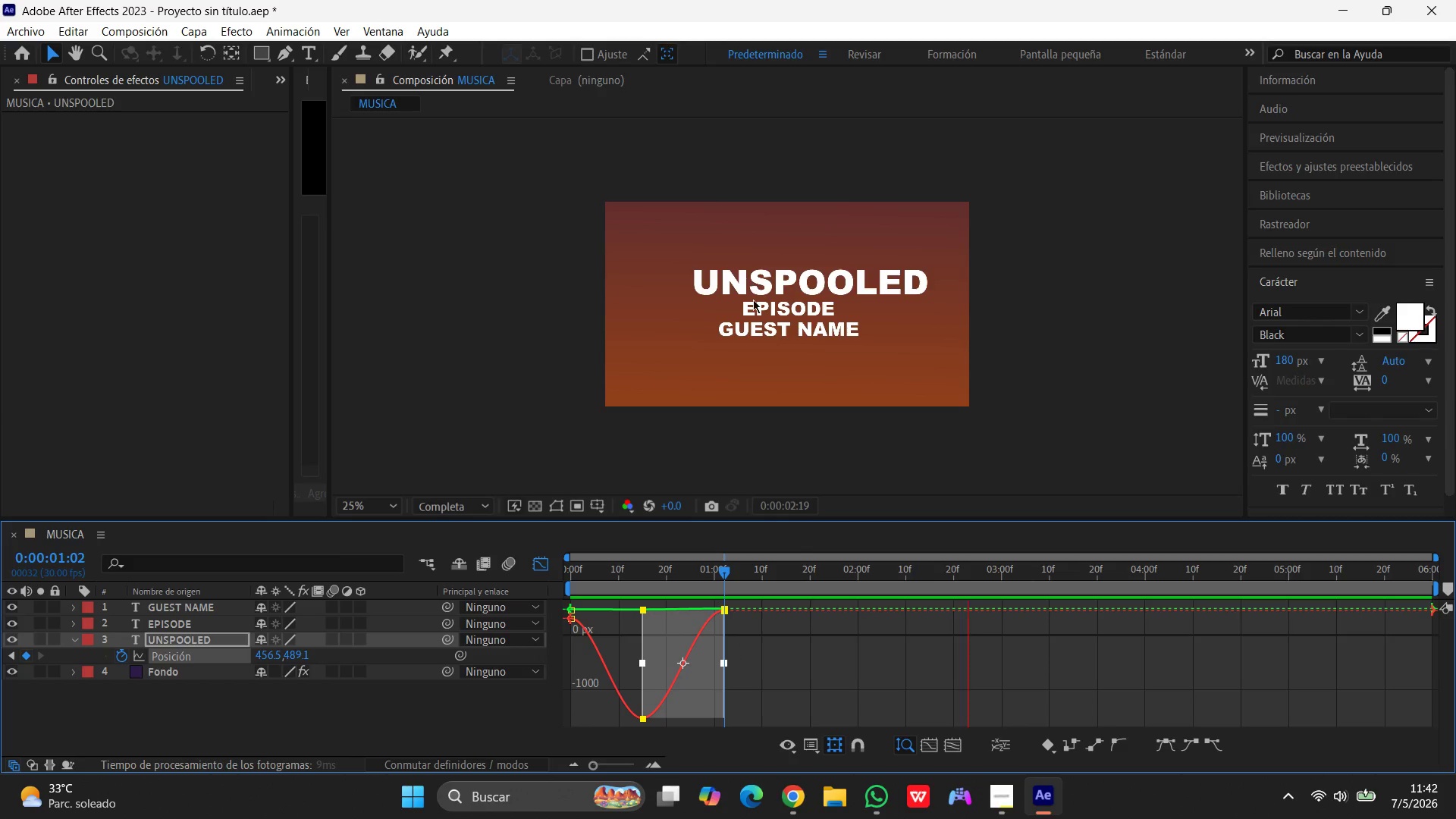 
left_click([547, 560])
 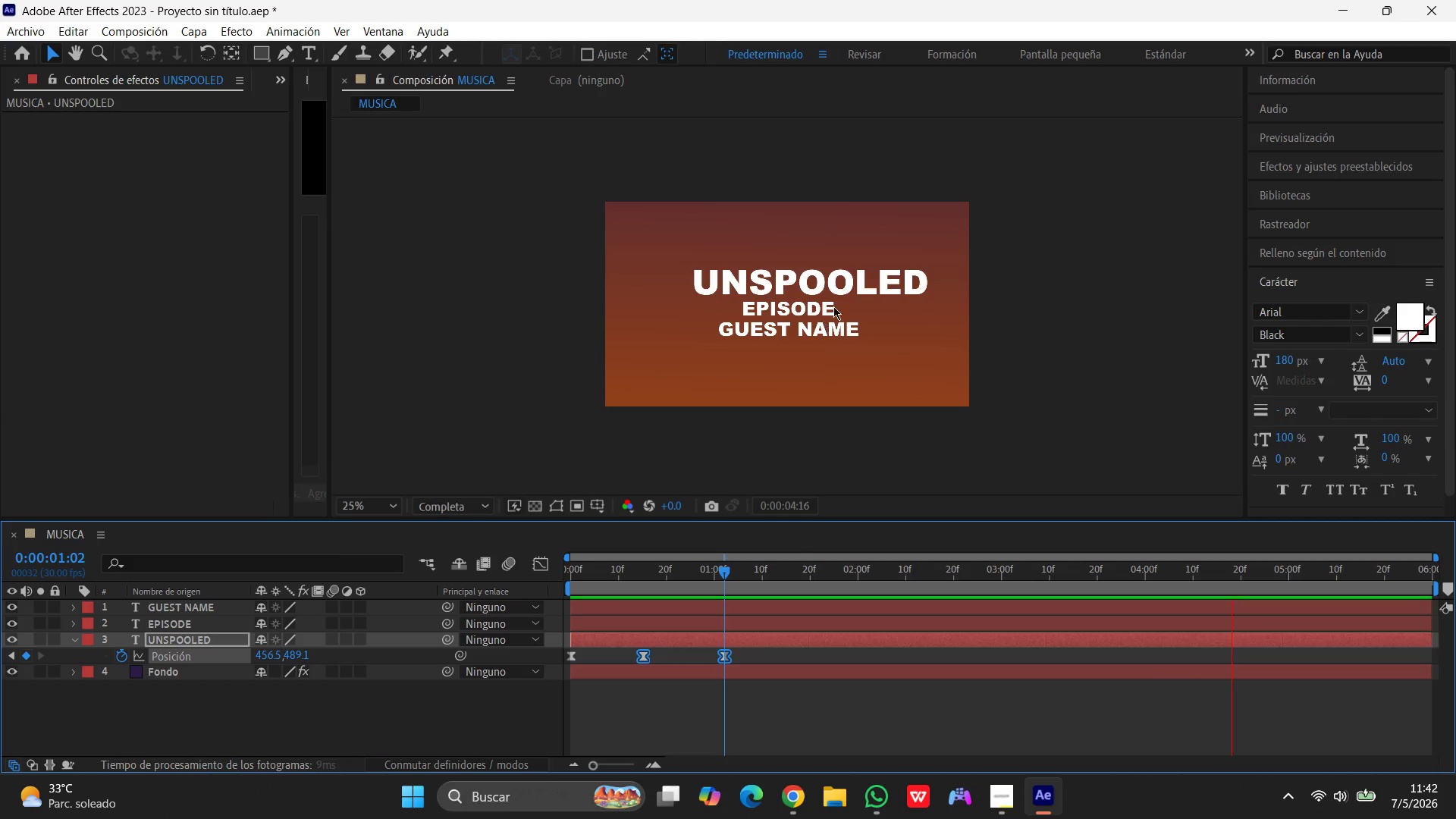 
left_click_drag(start_coordinate=[858, 278], to_coordinate=[807, 270])
 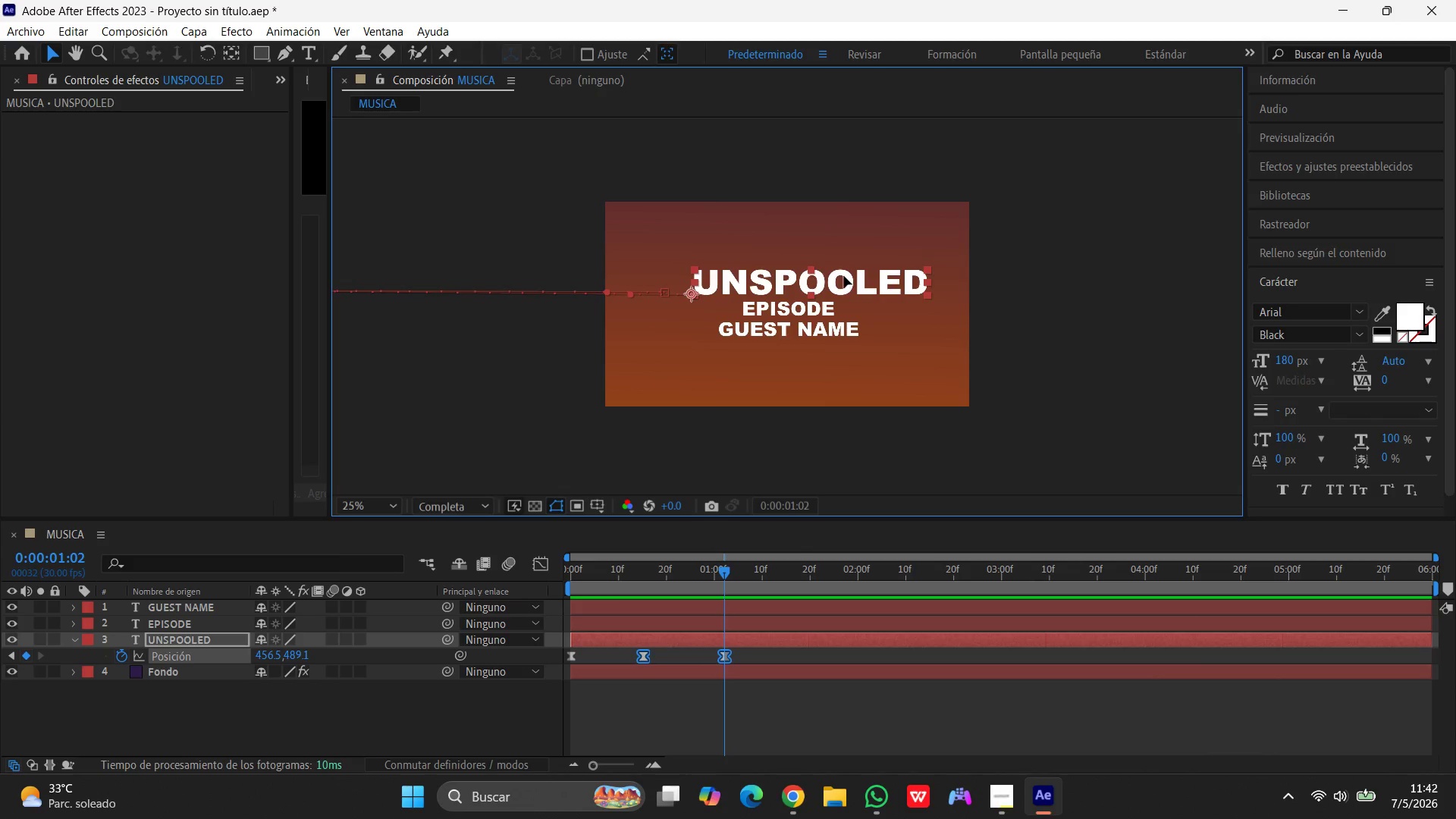 
left_click_drag(start_coordinate=[844, 276], to_coordinate=[819, 275])
 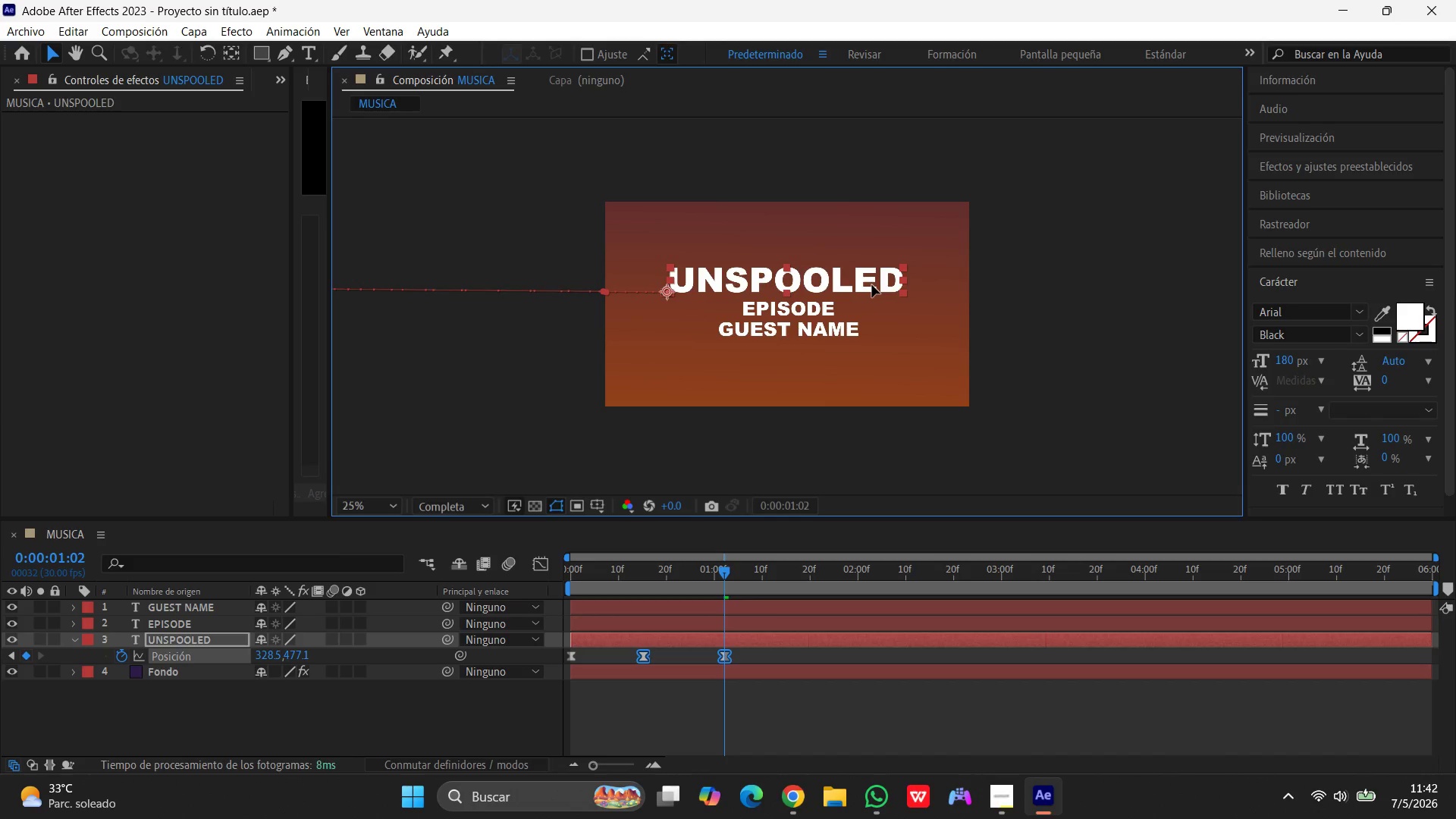 
left_click([1101, 334])
 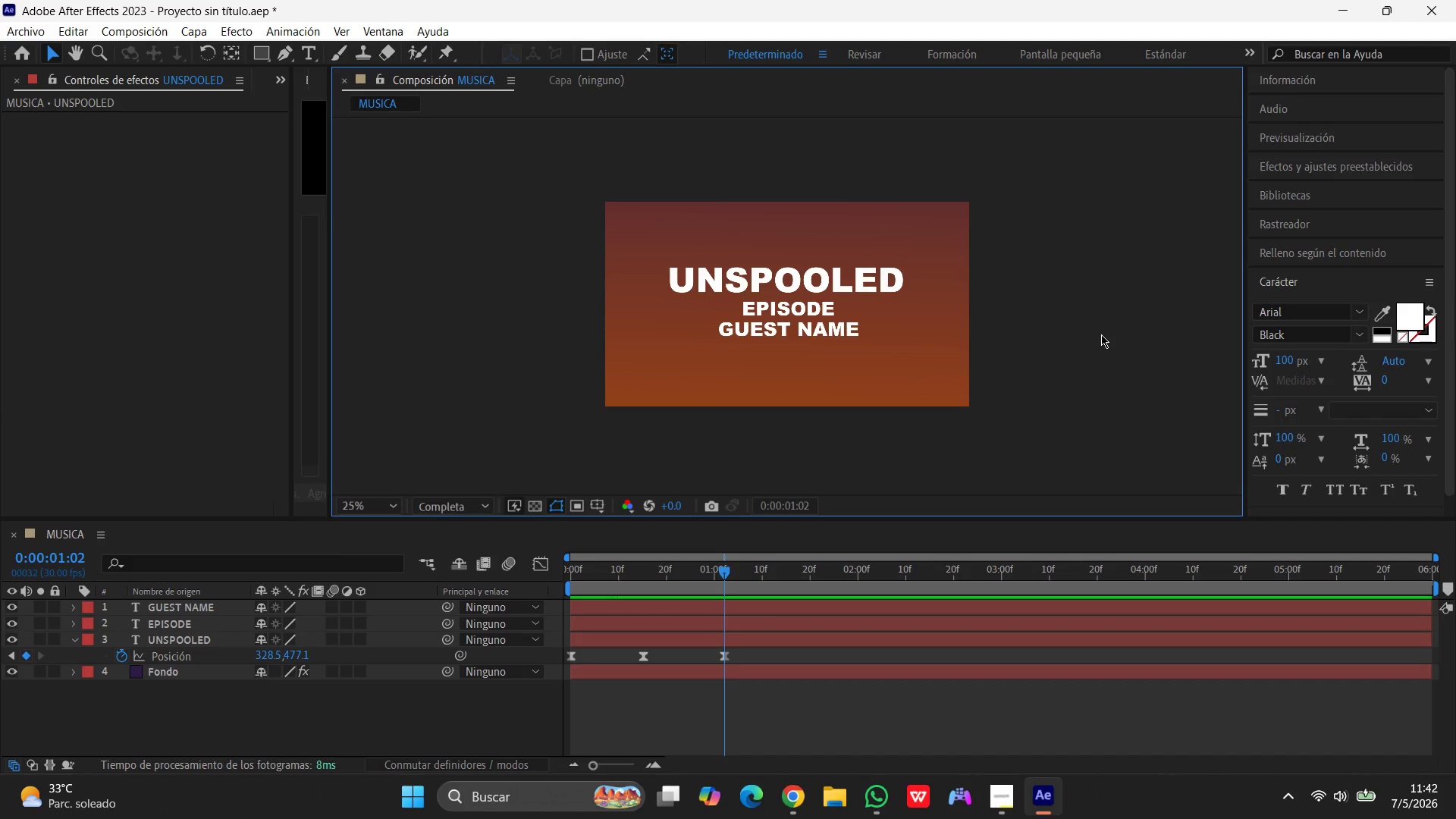 
wait(35.75)
 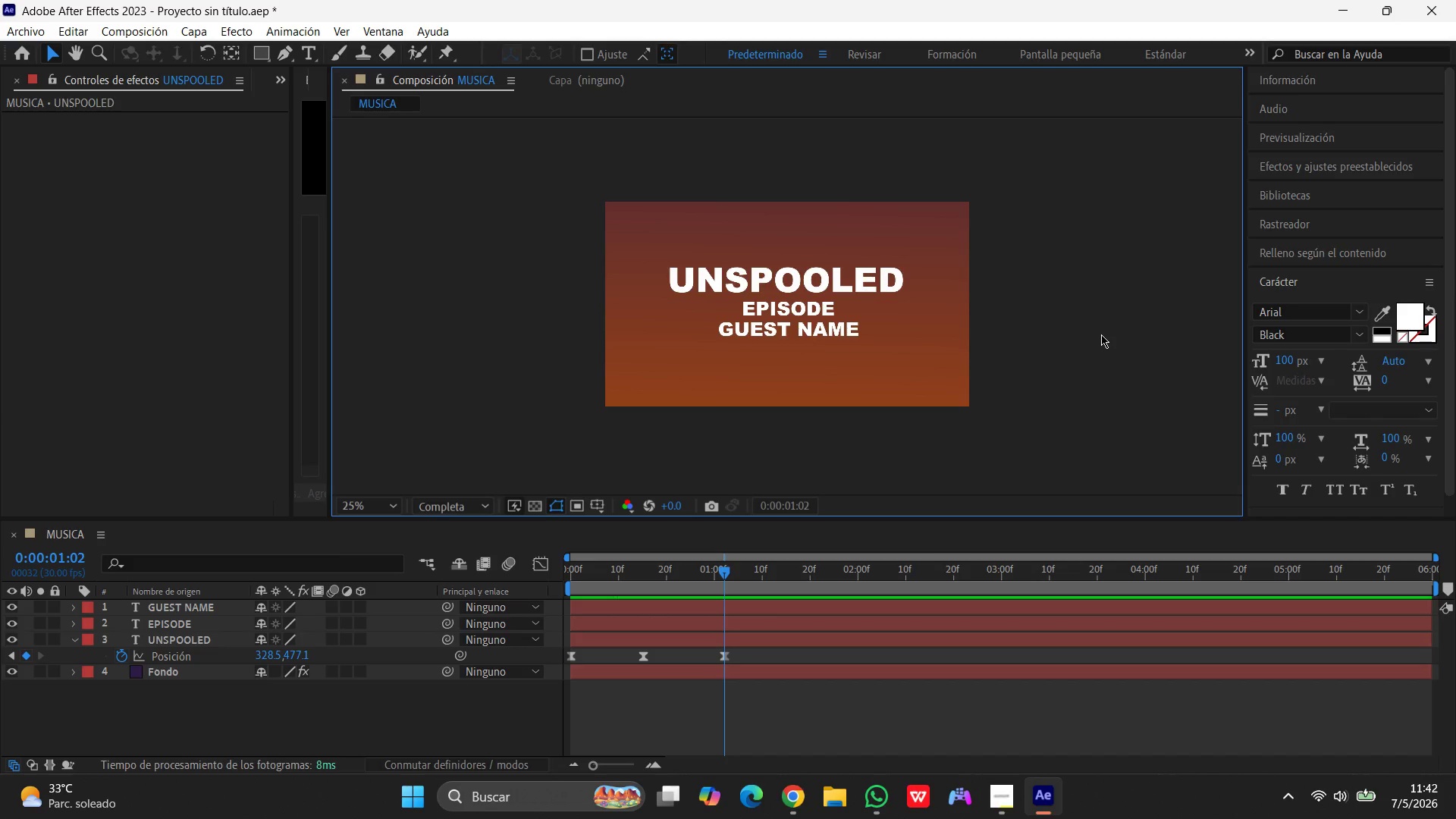 
left_click([528, 563])
 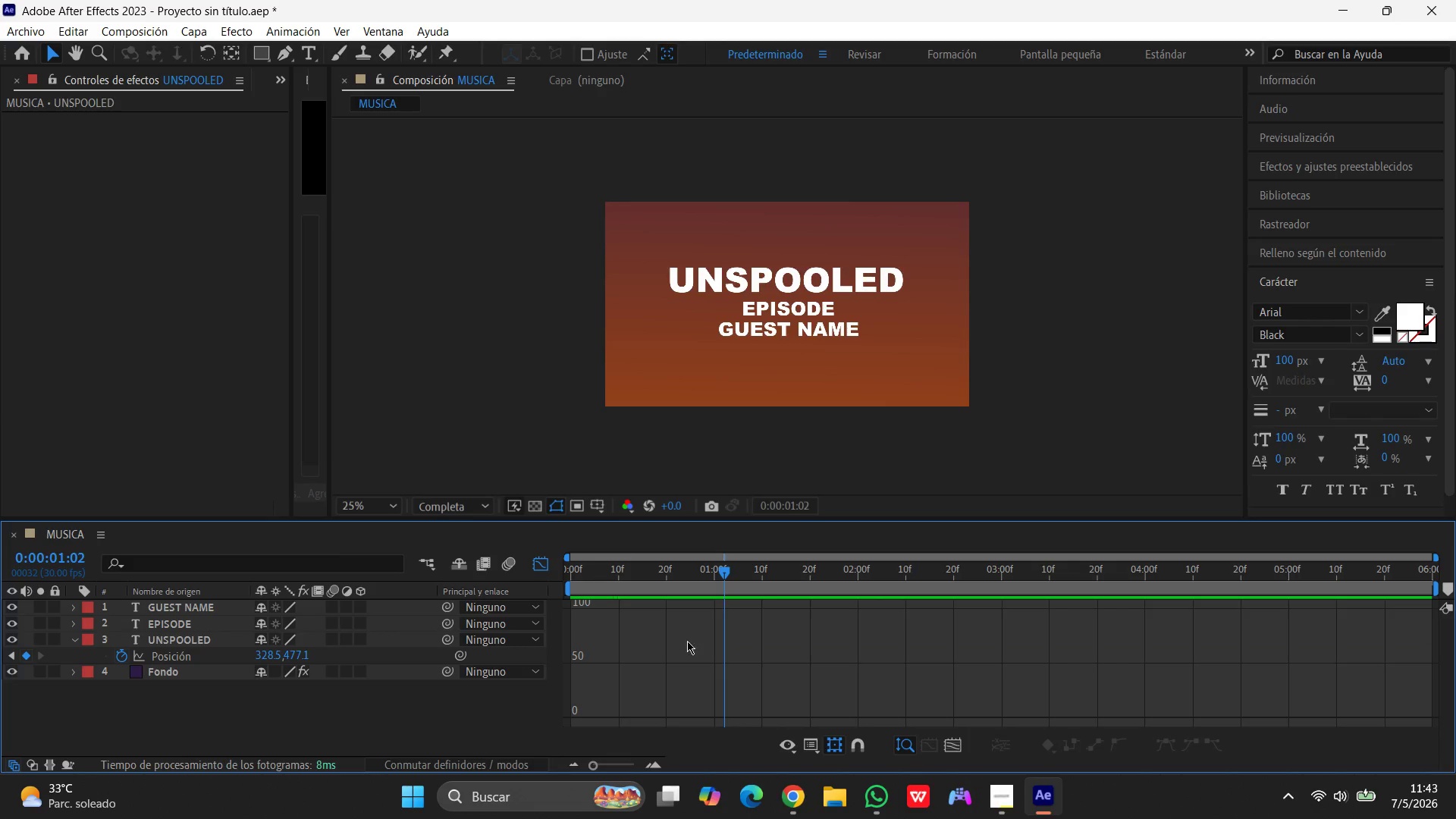 
scroll: coordinate [737, 680], scroll_direction: up, amount: 5.0
 